 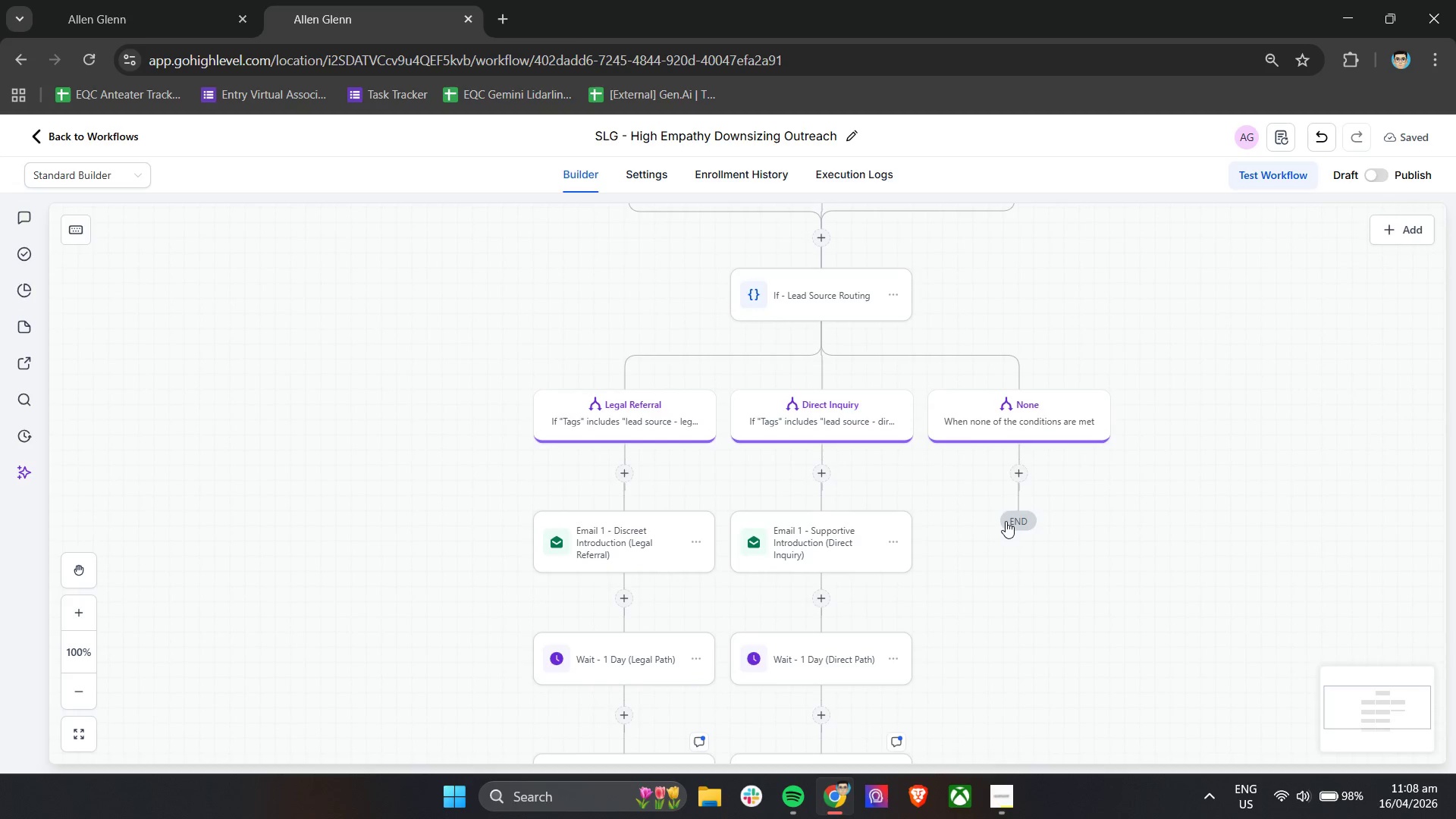 
scroll: coordinate [1069, 529], scroll_direction: up, amount: 7.0
 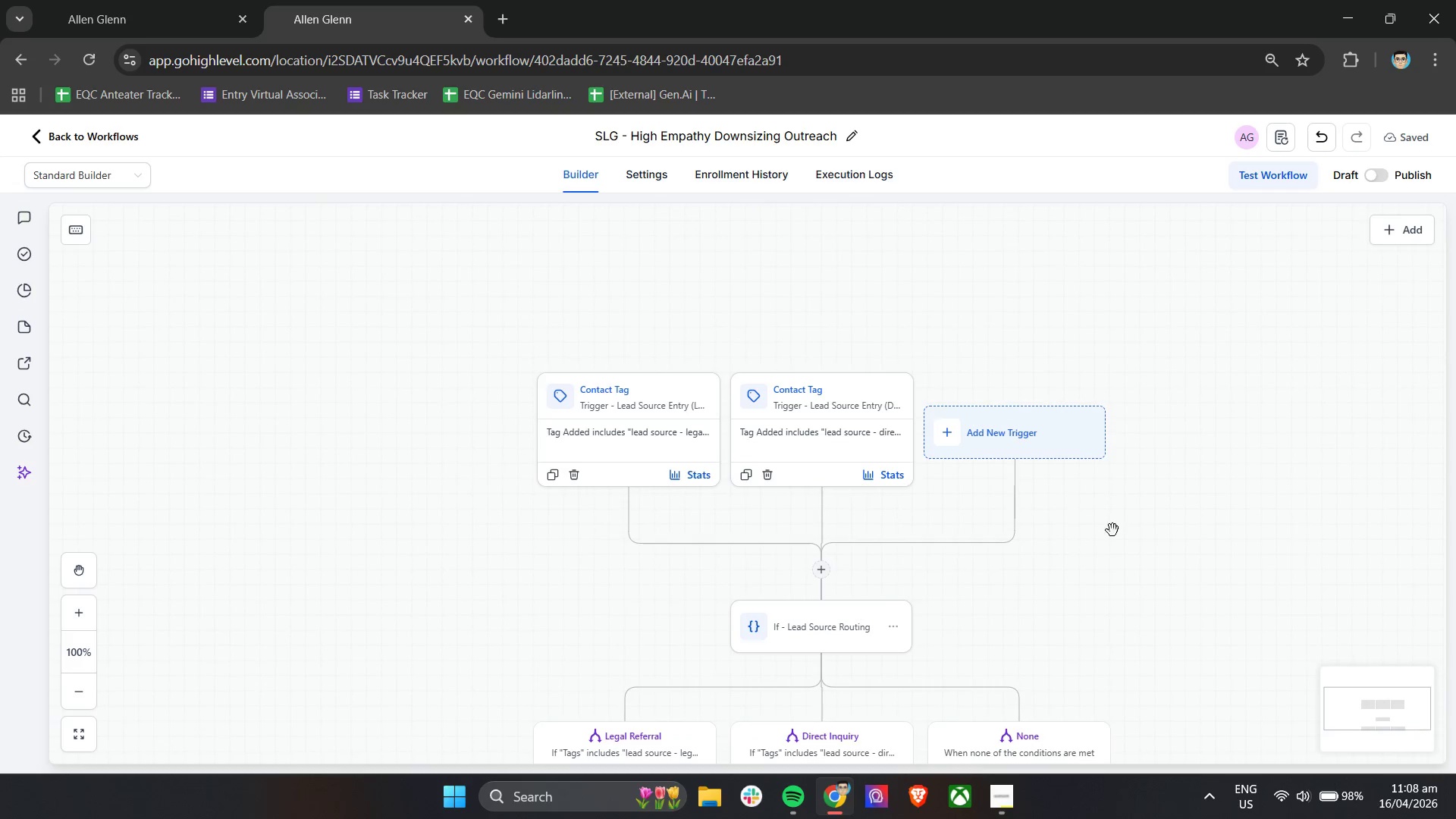 
left_click_drag(start_coordinate=[1126, 550], to_coordinate=[899, 429])
 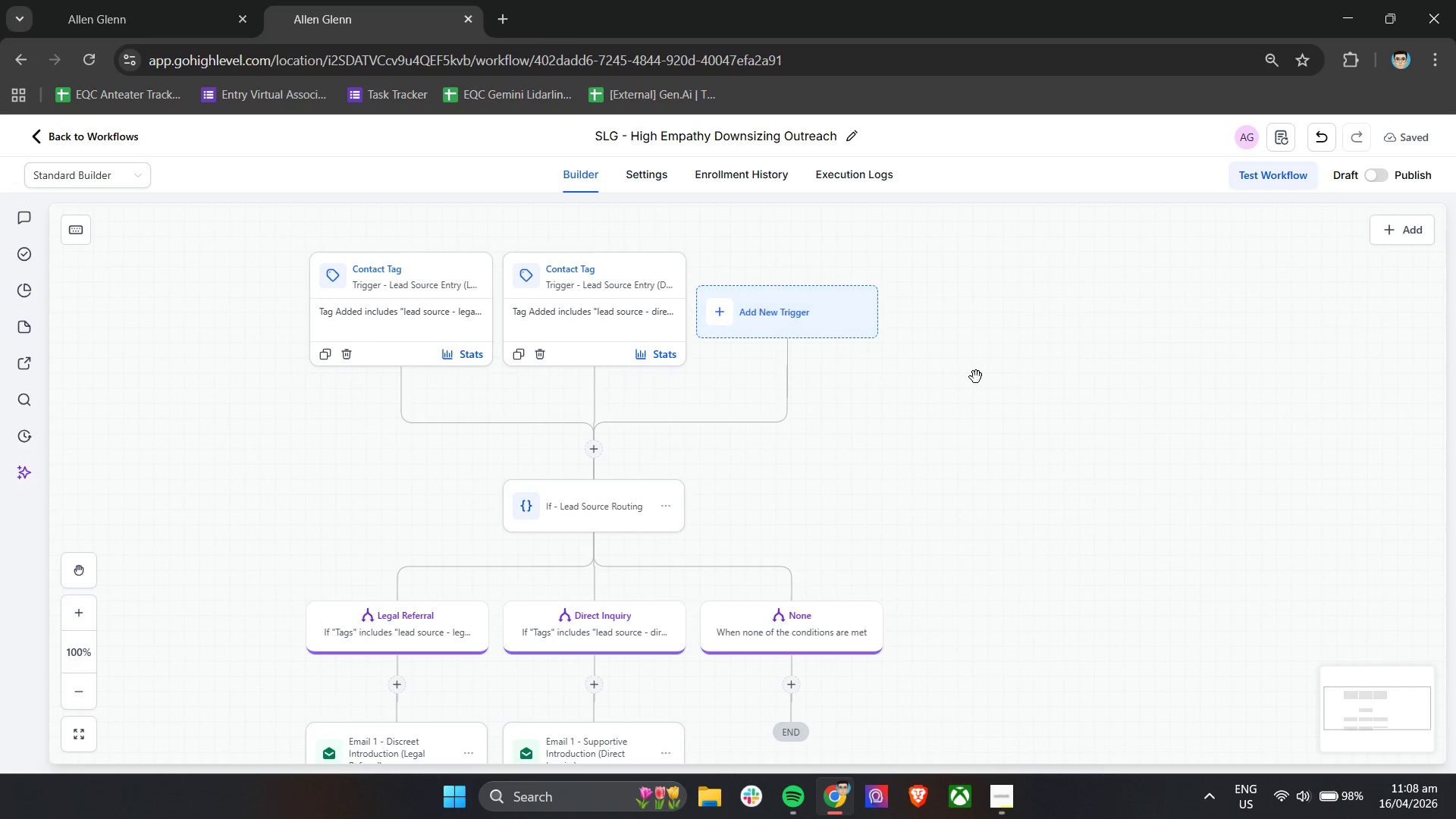 
right_click([1007, 344])
 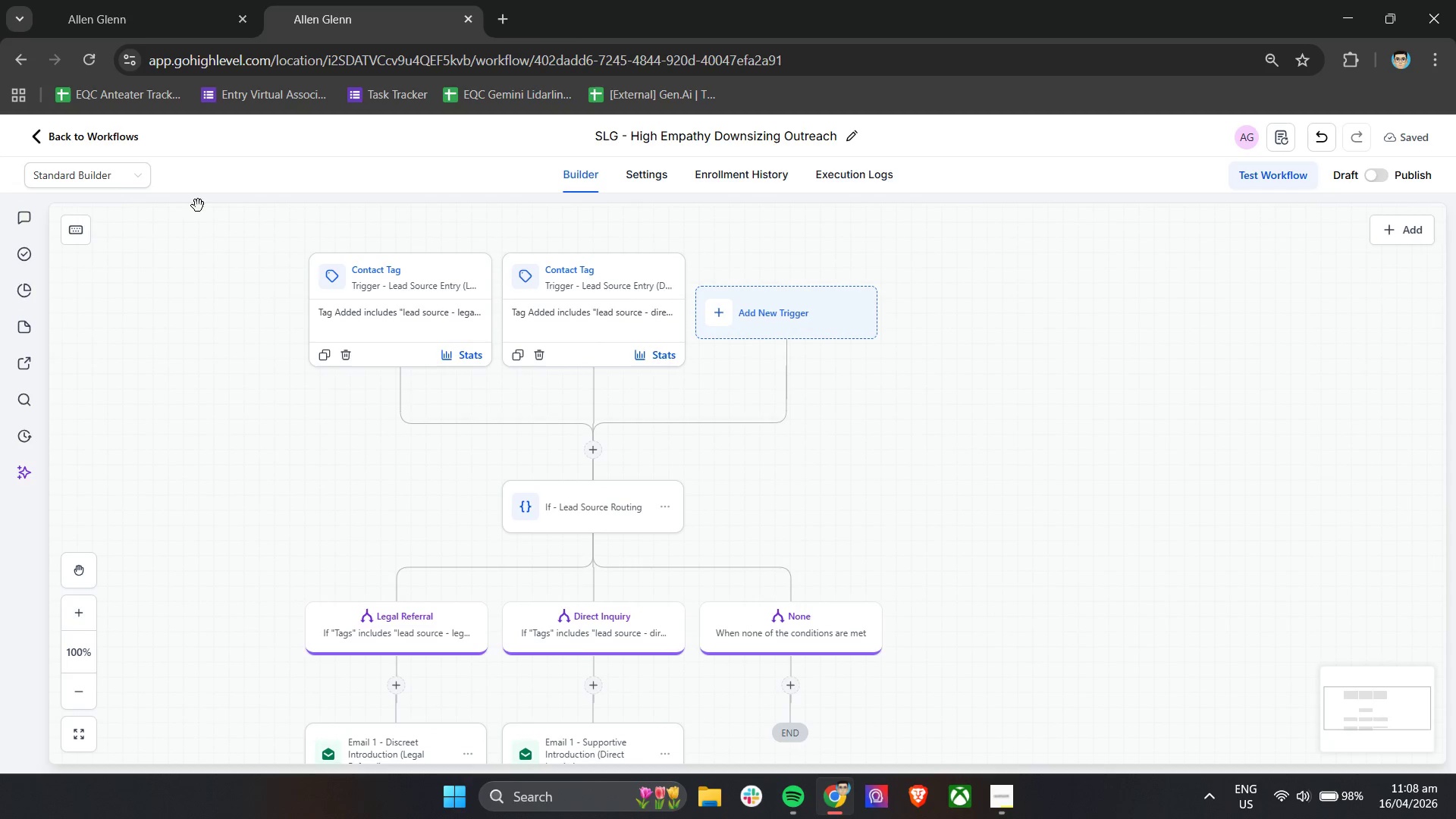 
left_click([111, 173])
 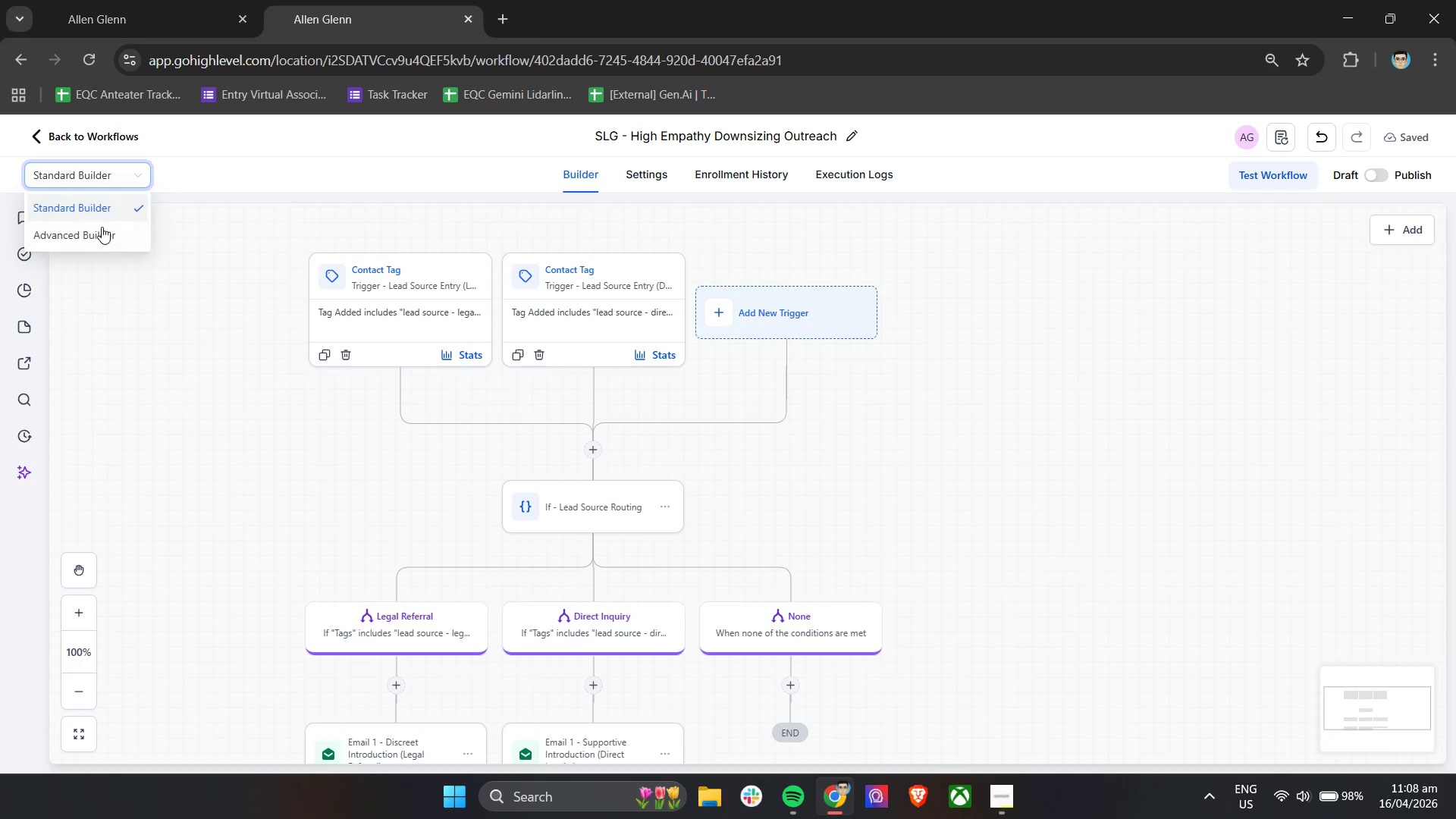 
left_click([102, 227])
 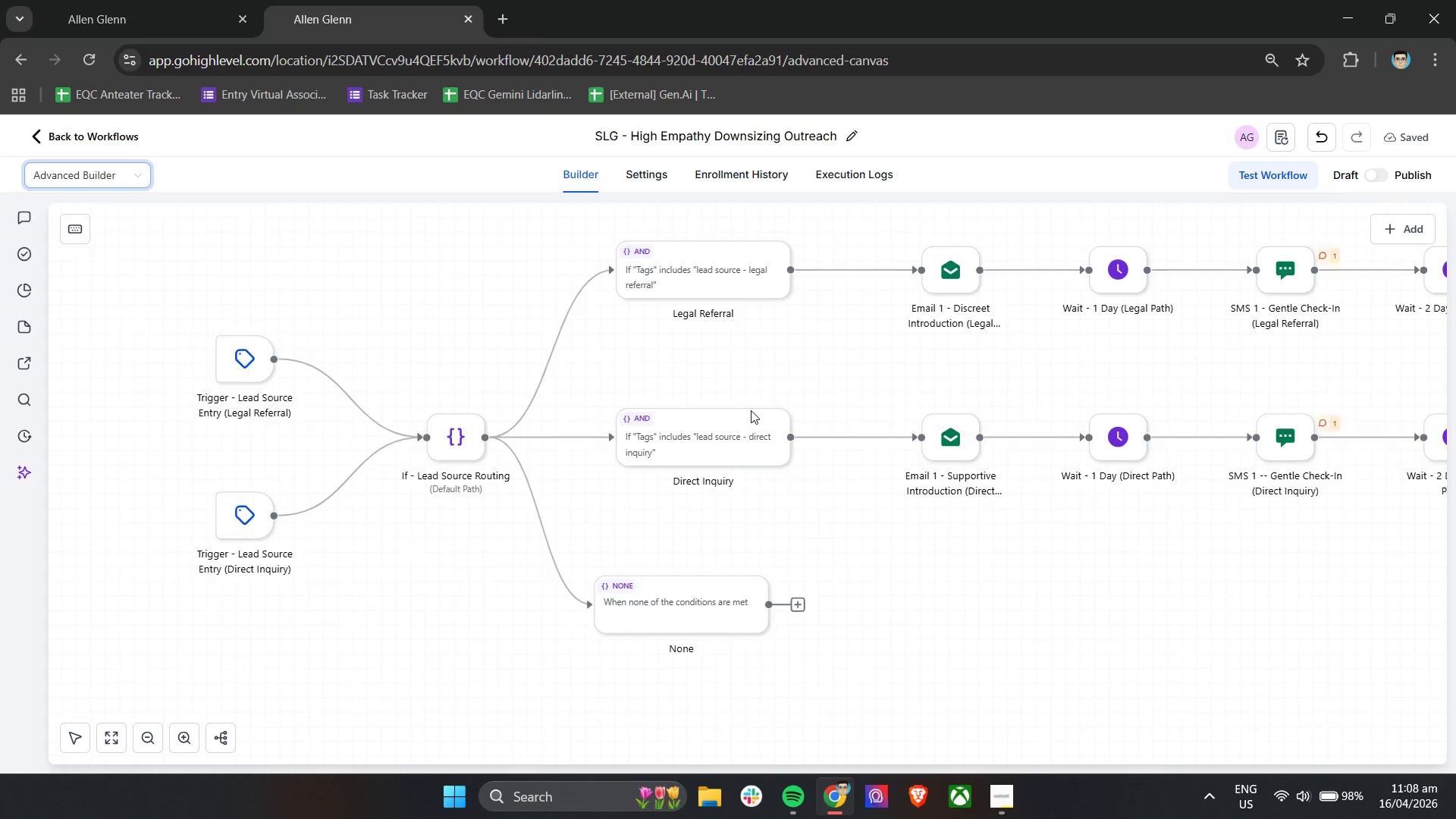 
hold_key(key=ControlLeft, duration=0.45)
scroll: coordinate [751, 410], scroll_direction: down, amount: 2.0
 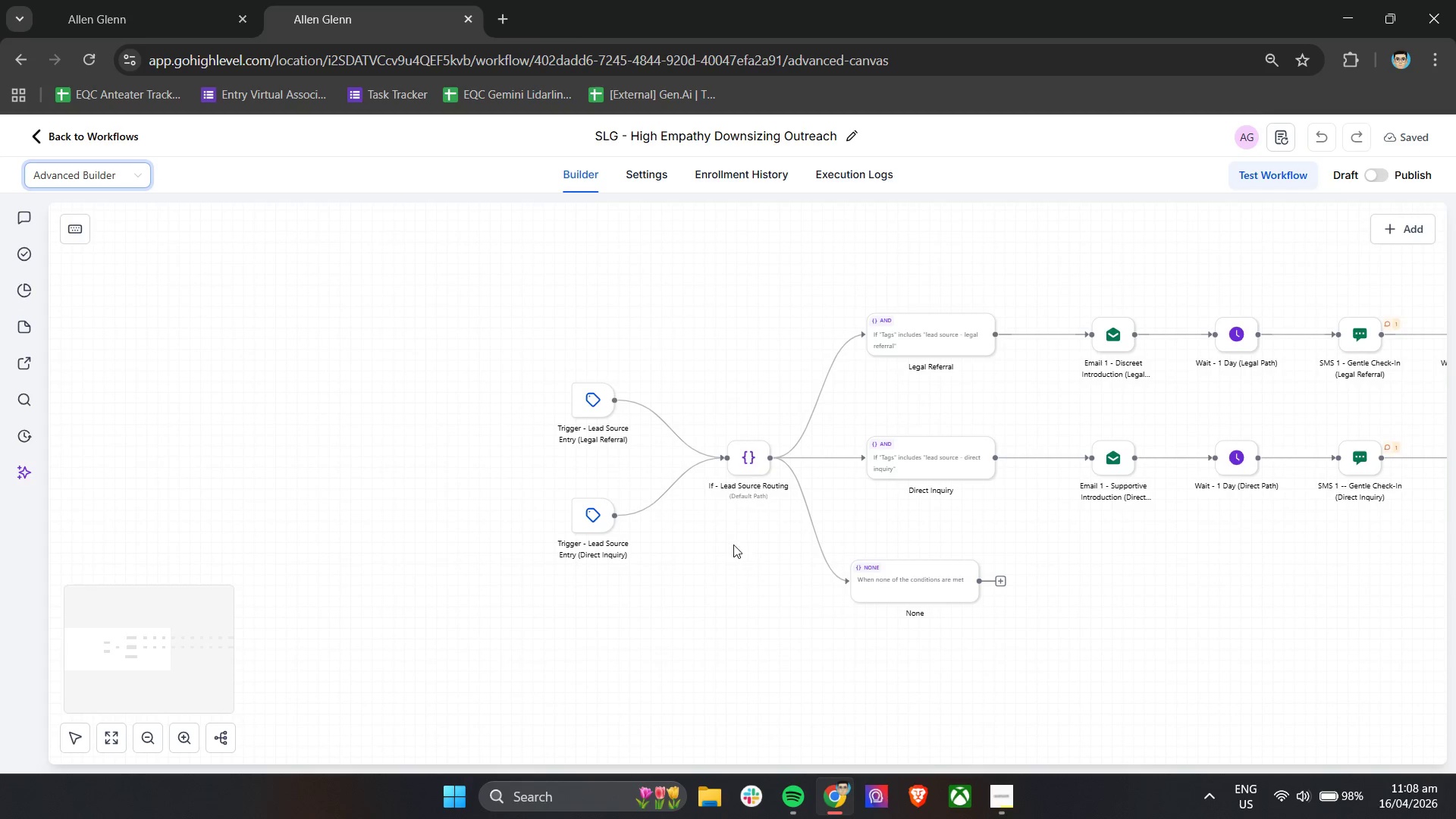 
hold_key(key=ControlLeft, duration=1.25)
left_click_drag(start_coordinate=[752, 603], to_coordinate=[748, 571])
 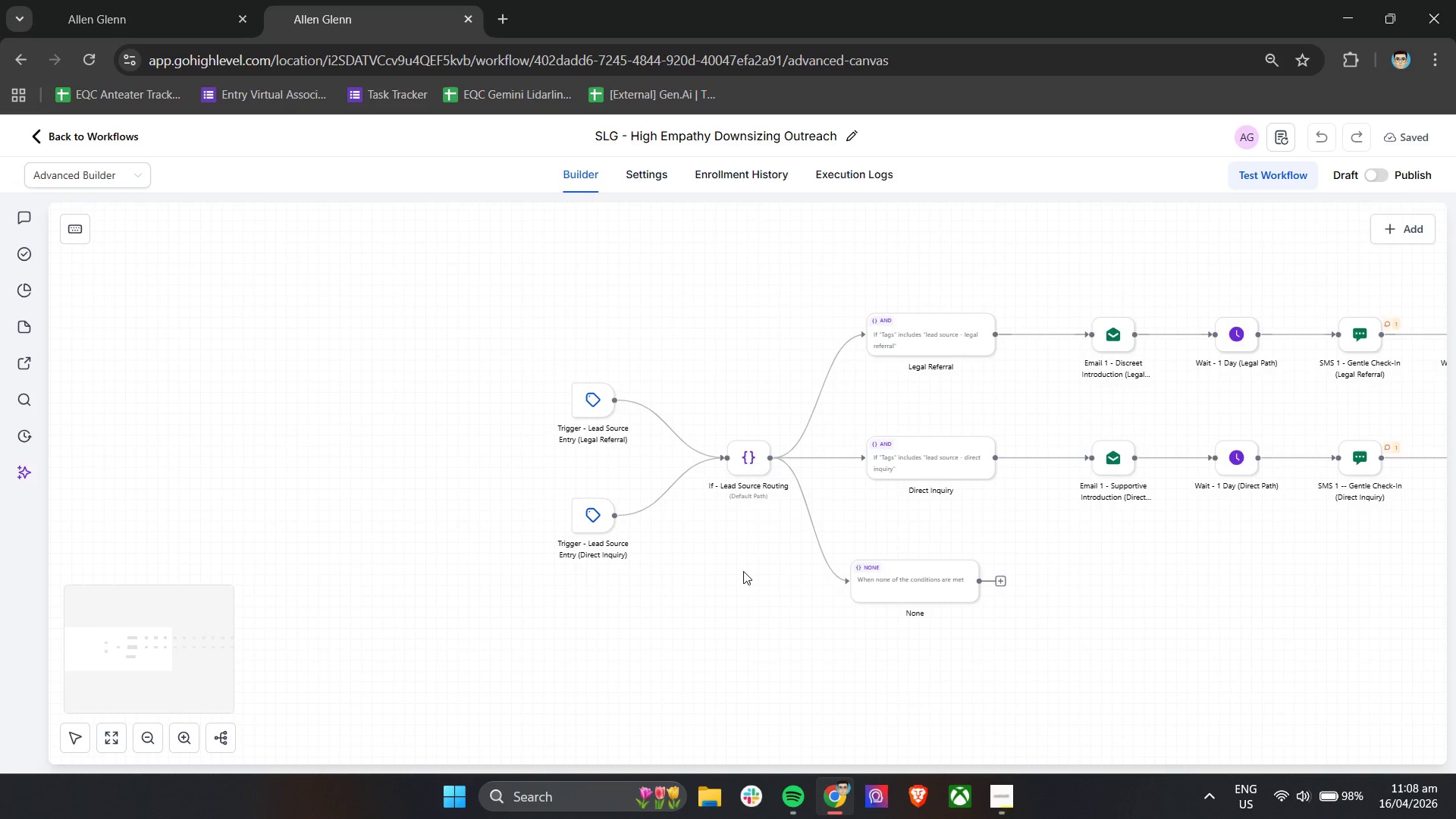 
hold_key(key=ControlLeft, duration=0.5)
 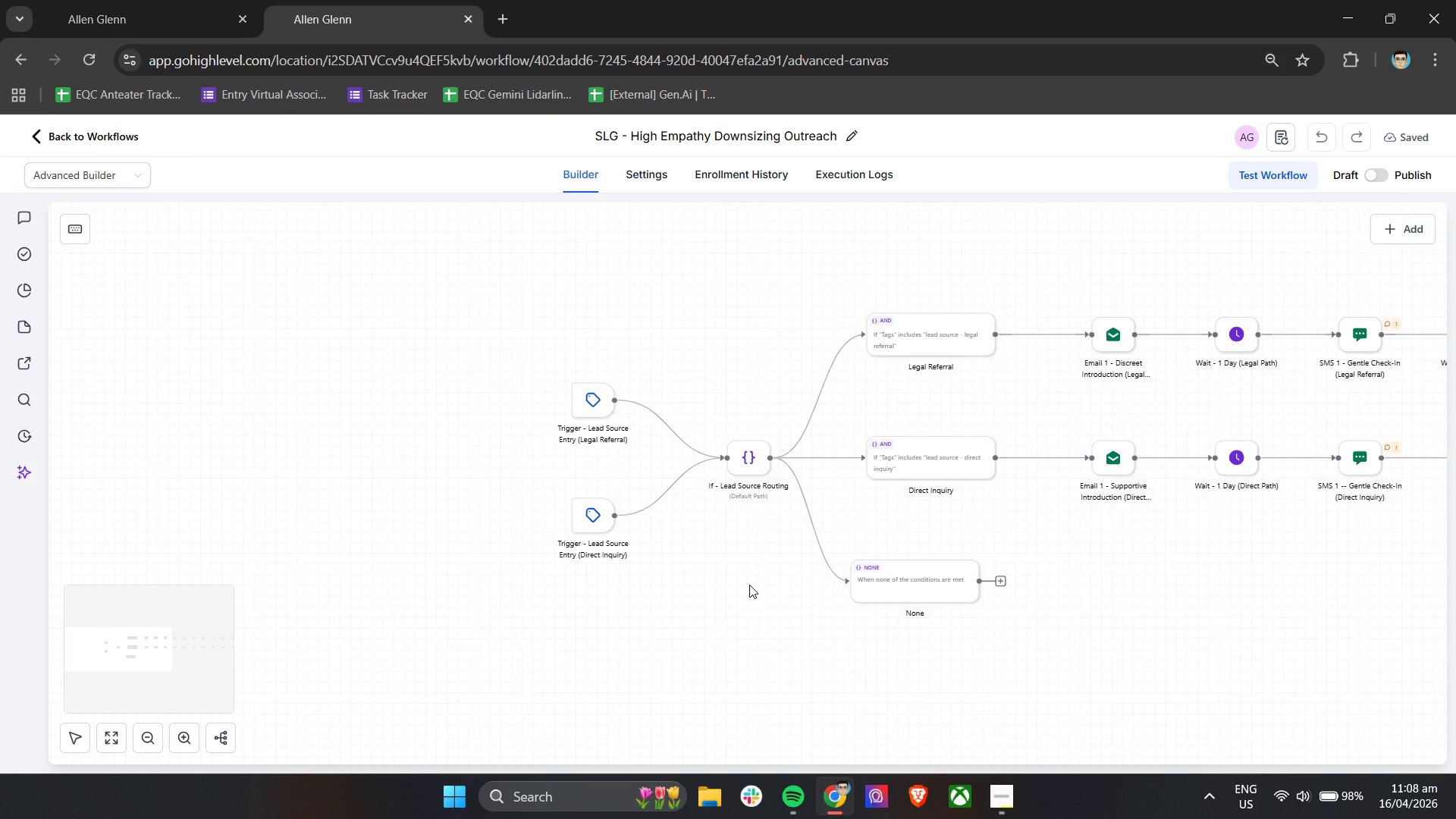 
hold_key(key=ControlLeft, duration=0.72)
left_click_drag(start_coordinate=[749, 585], to_coordinate=[740, 465])
 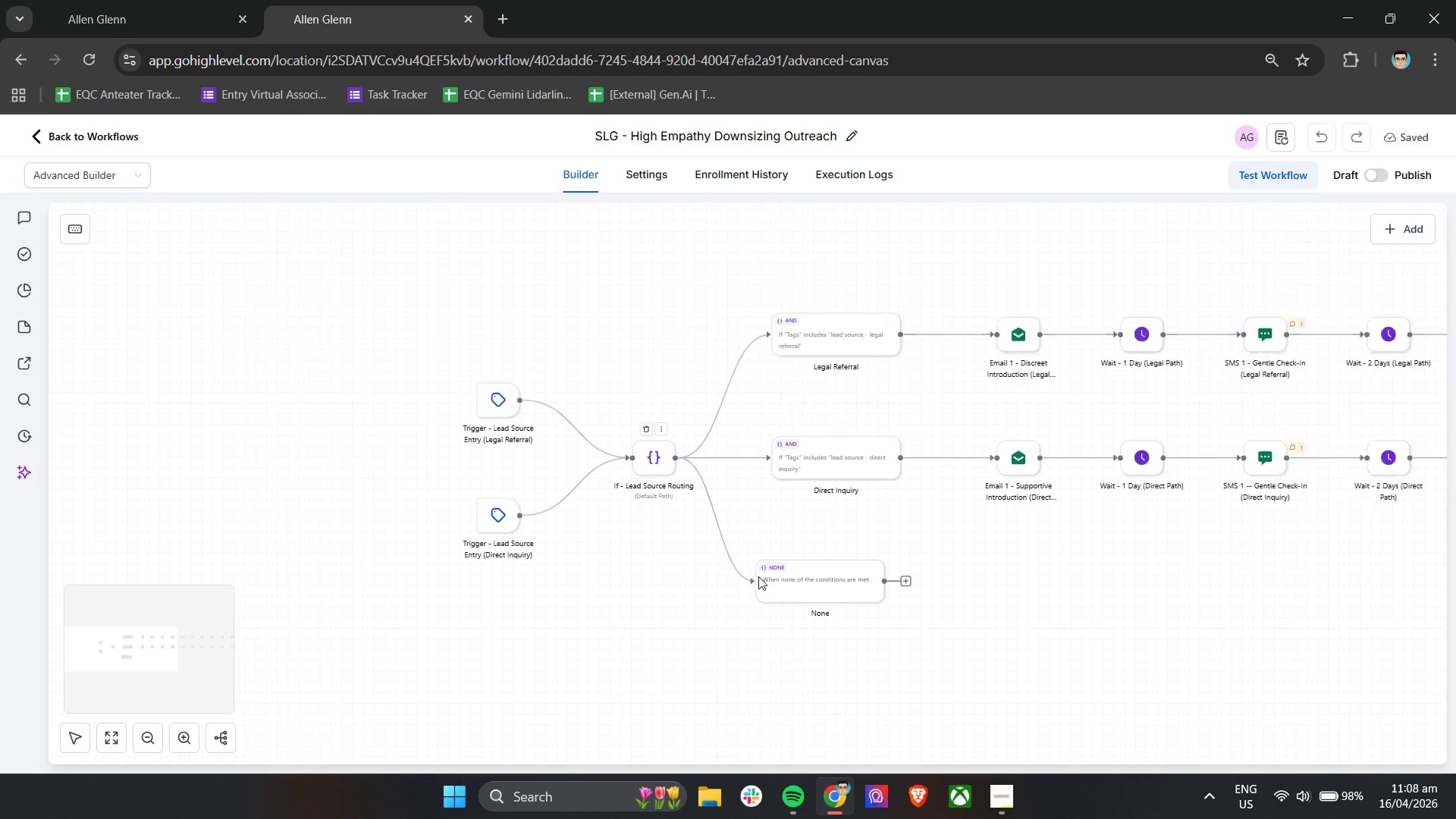 
hold_key(key=ShiftLeft, duration=0.8)
hold_key(key=ShiftLeft, duration=0.53)
scroll: coordinate [758, 576], scroll_direction: down, amount: 3.0
 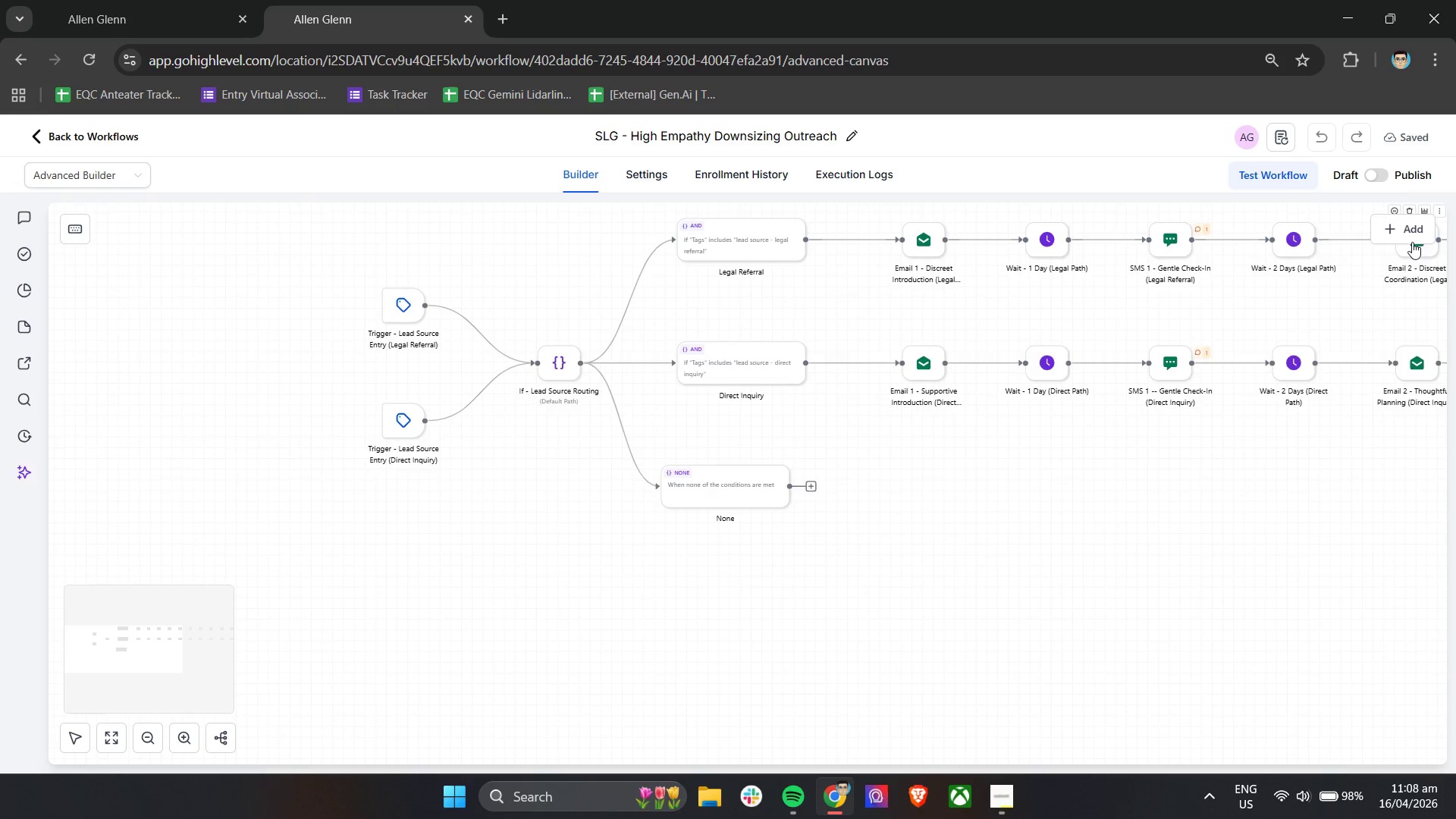 
left_click([1412, 223])
 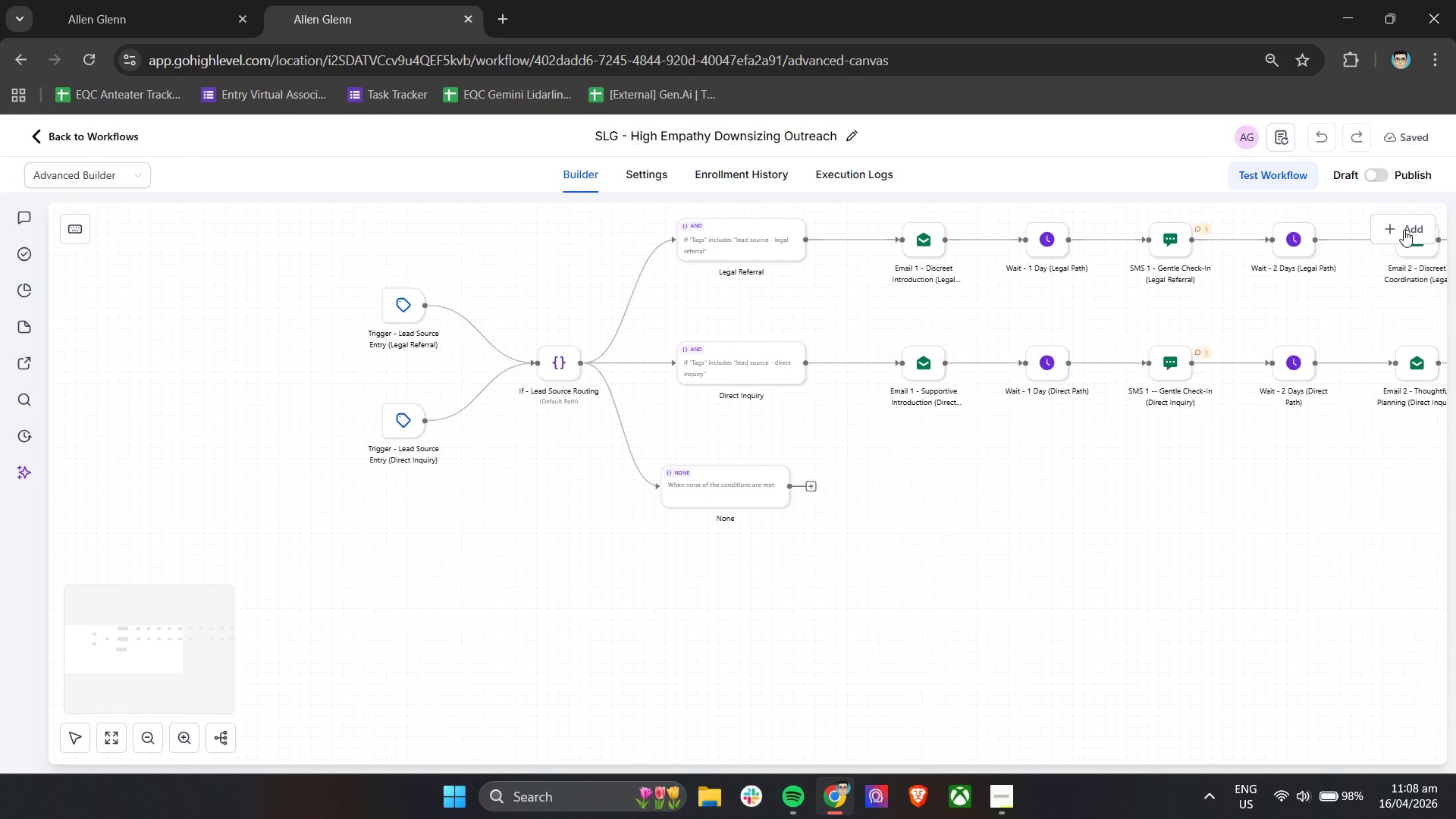 
left_click([1404, 230])
 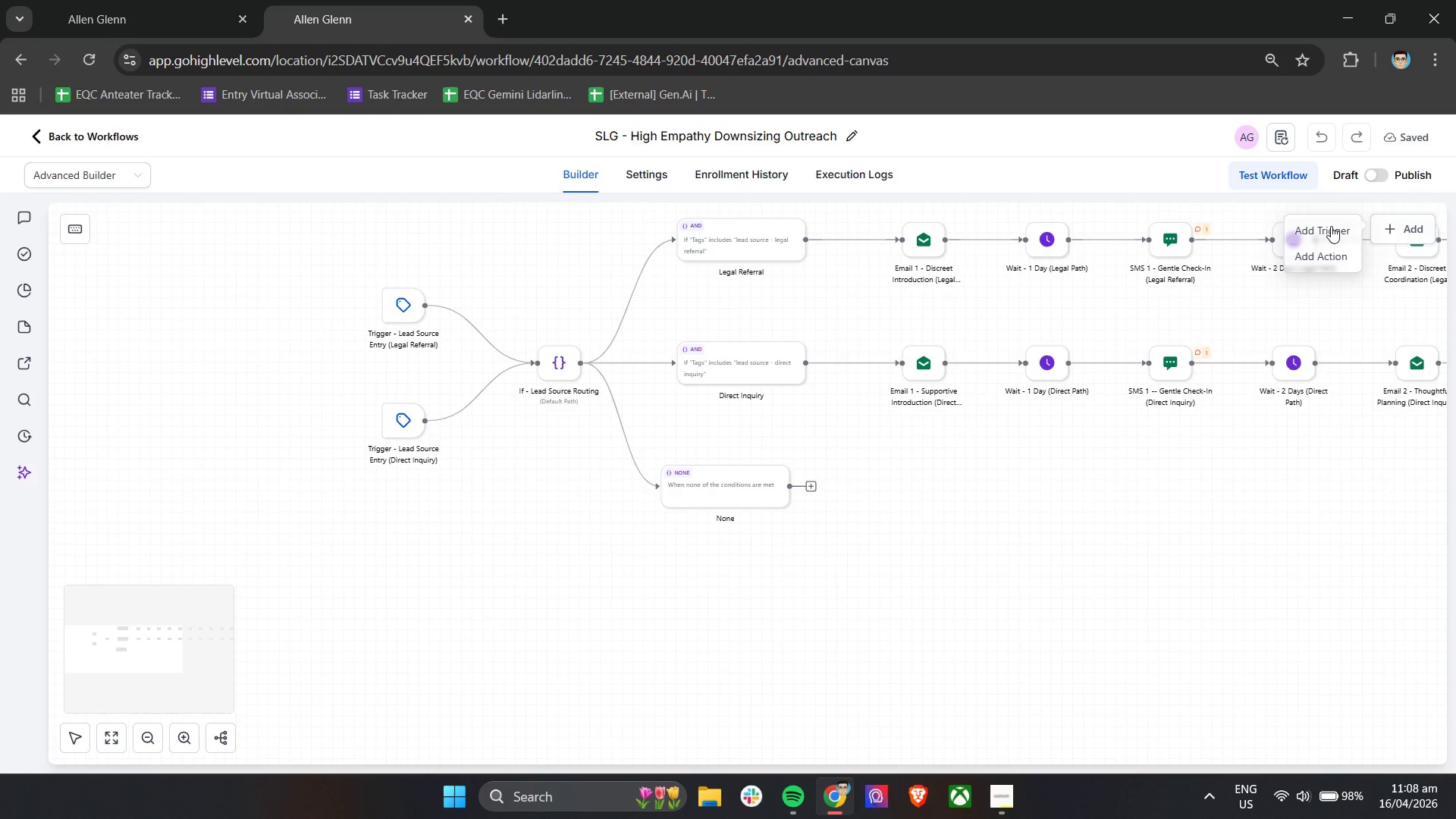 
left_click([1330, 226])
 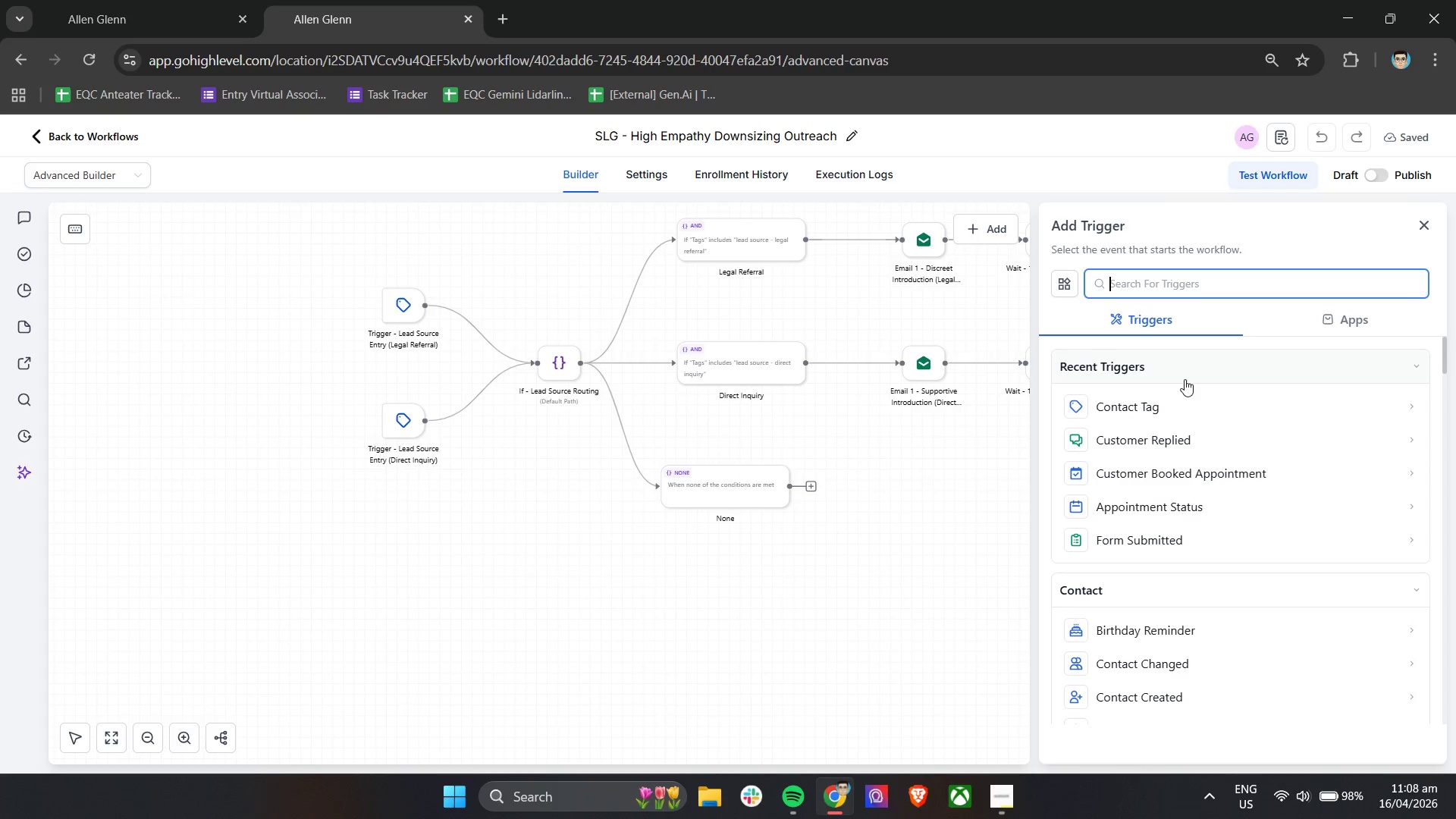 
wait(7.83)
 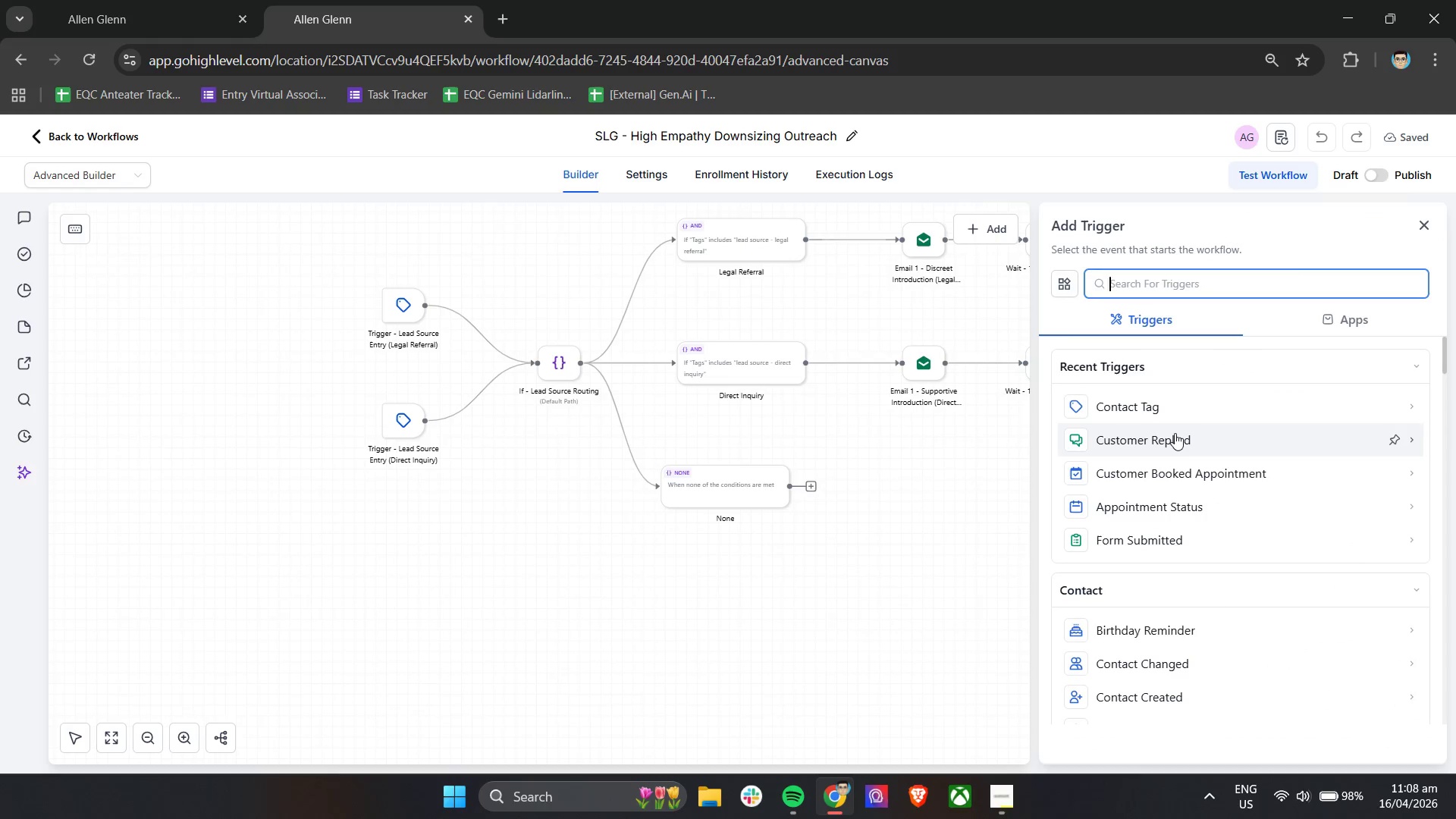 
left_click([1178, 438])
 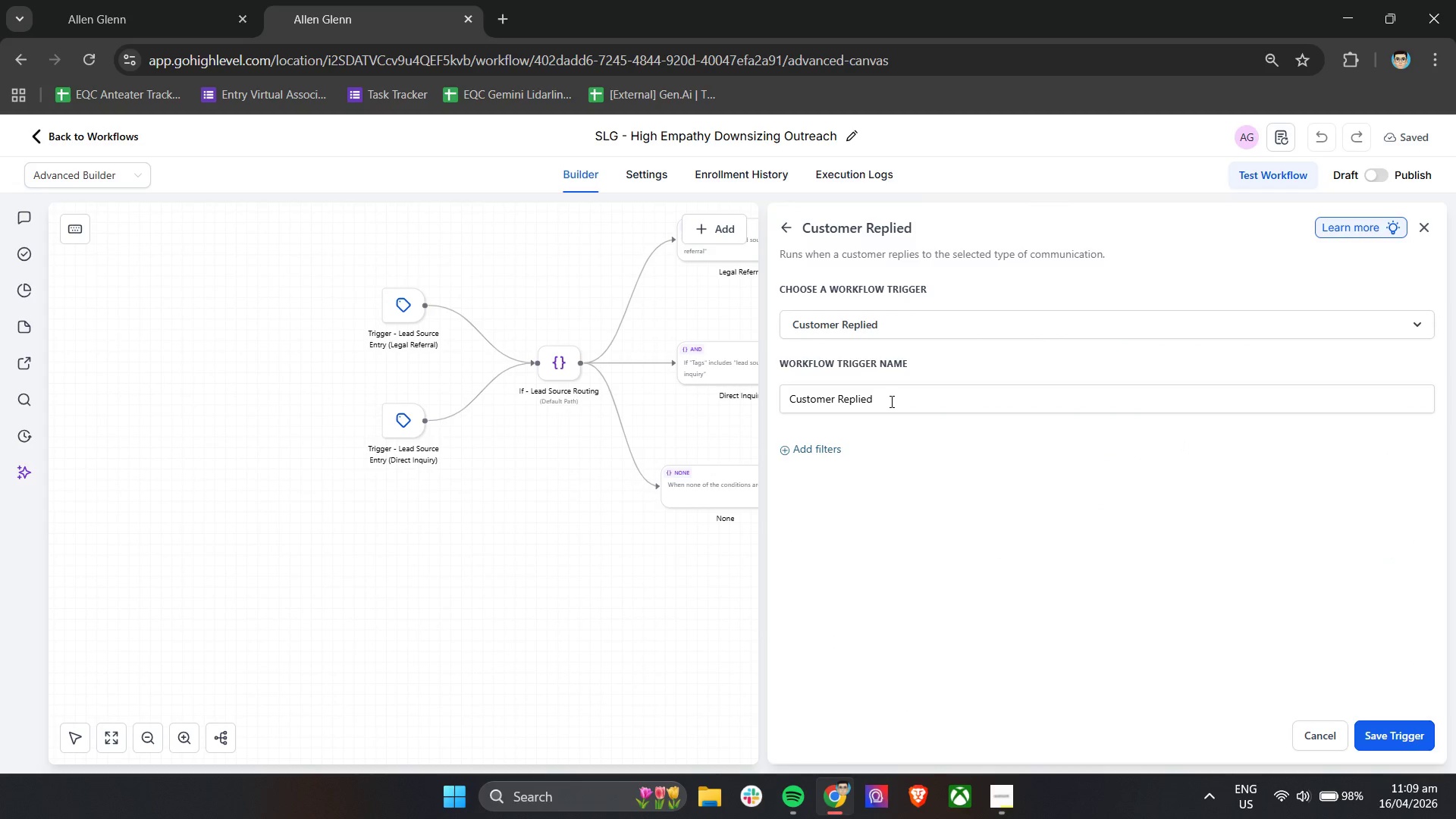 
wait(7.08)
 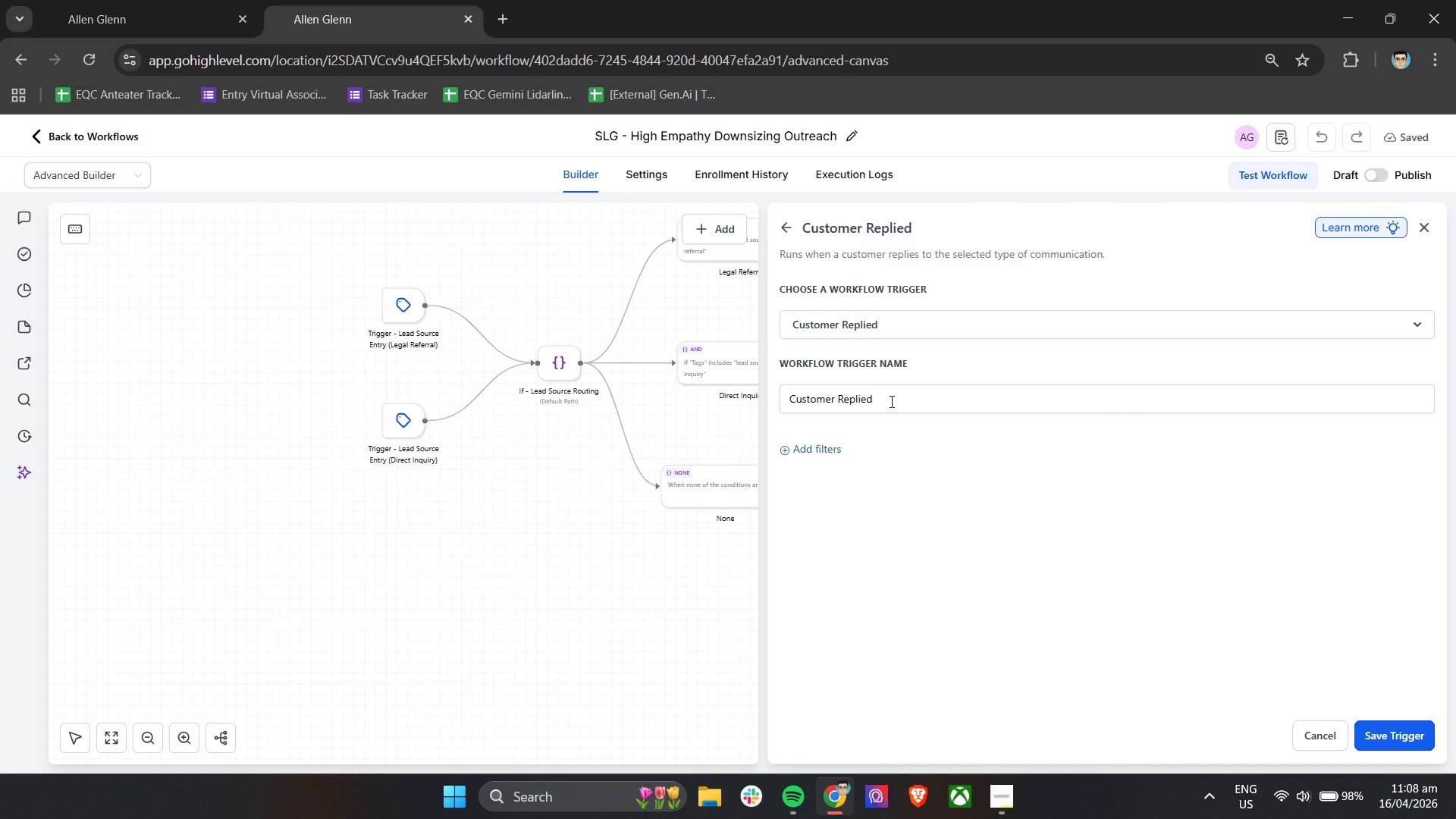 
left_click([832, 449])
 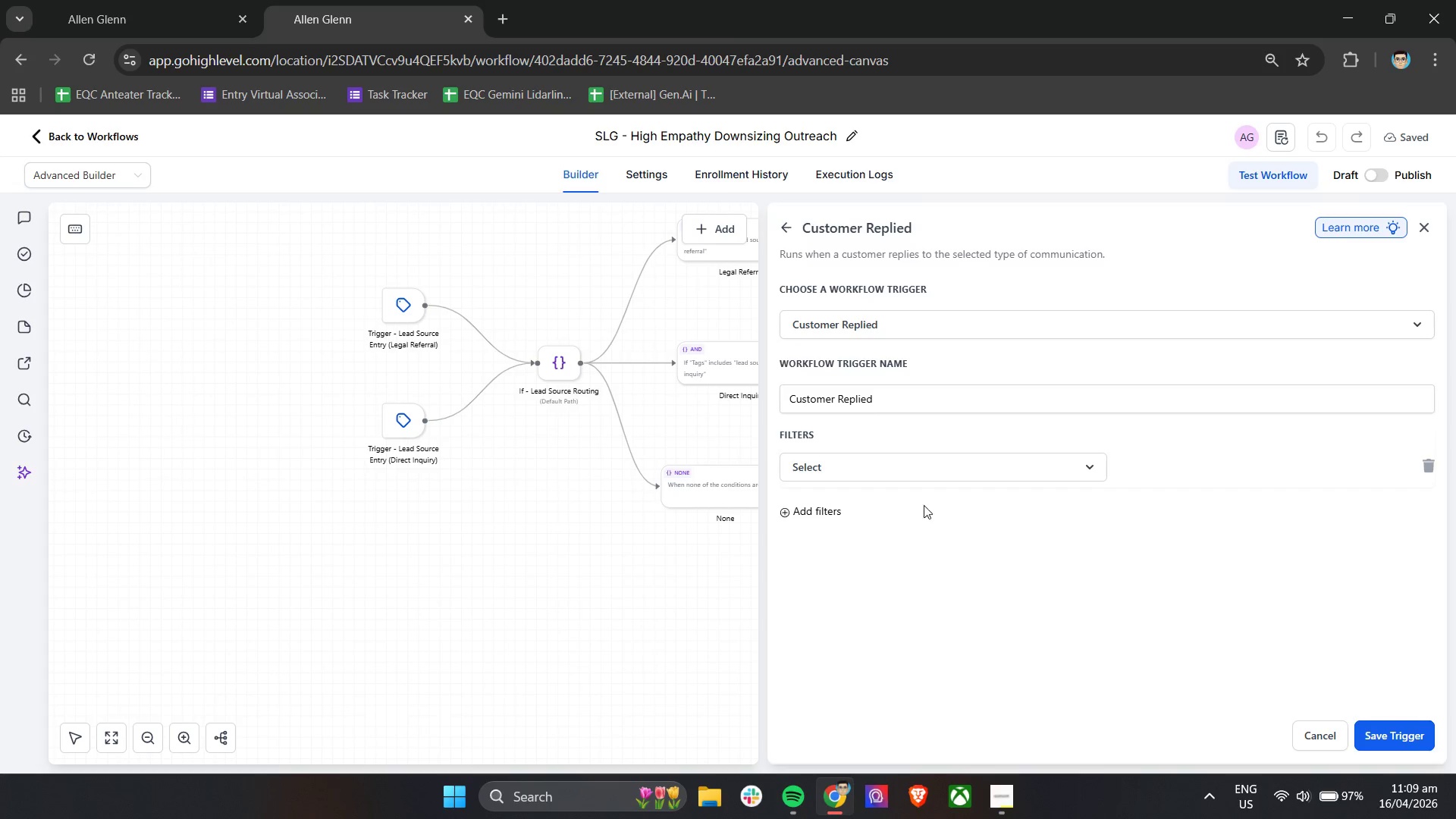 
left_click([916, 465])
 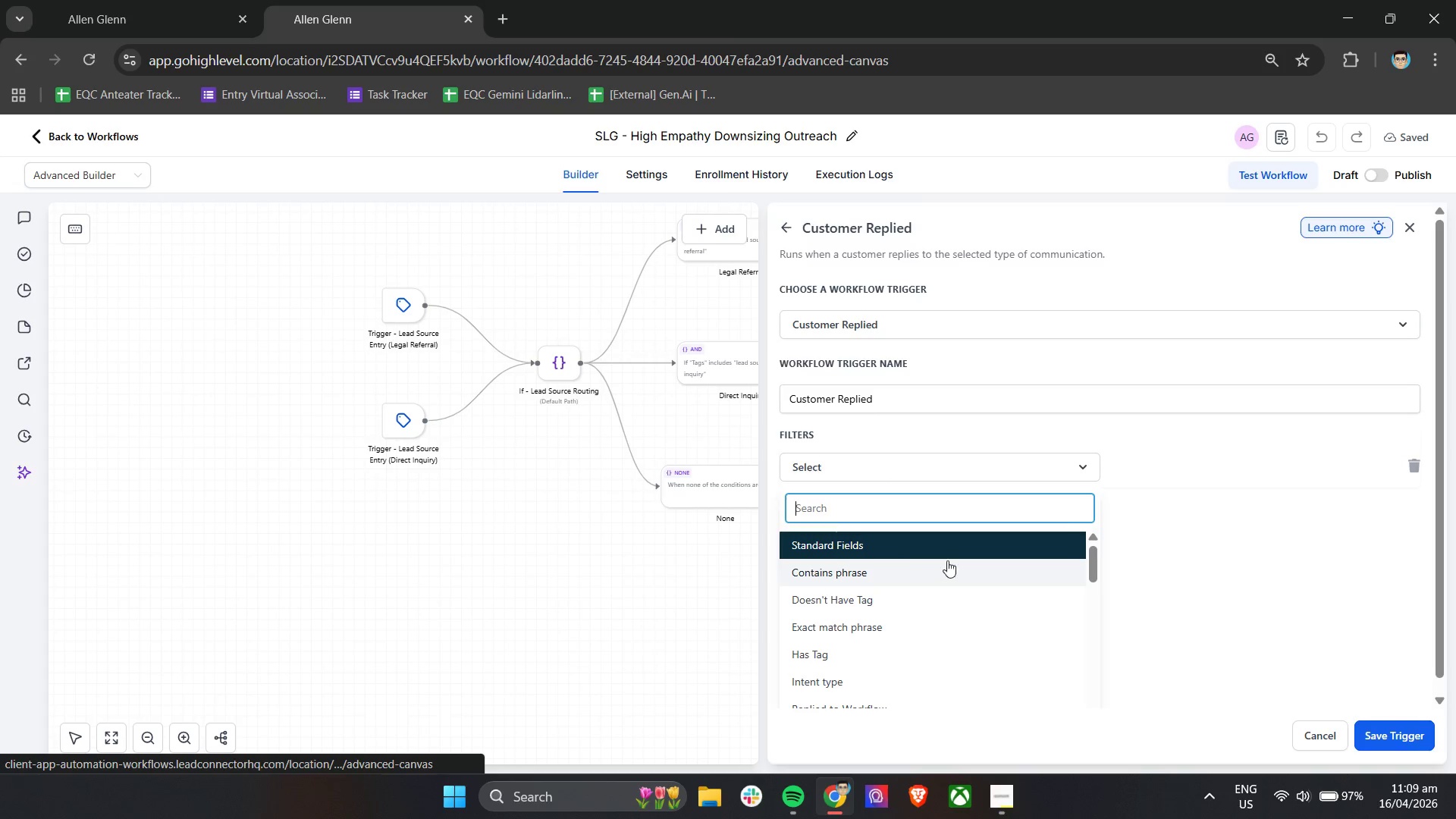 
scroll: coordinate [1109, 601], scroll_direction: up, amount: 2.0
 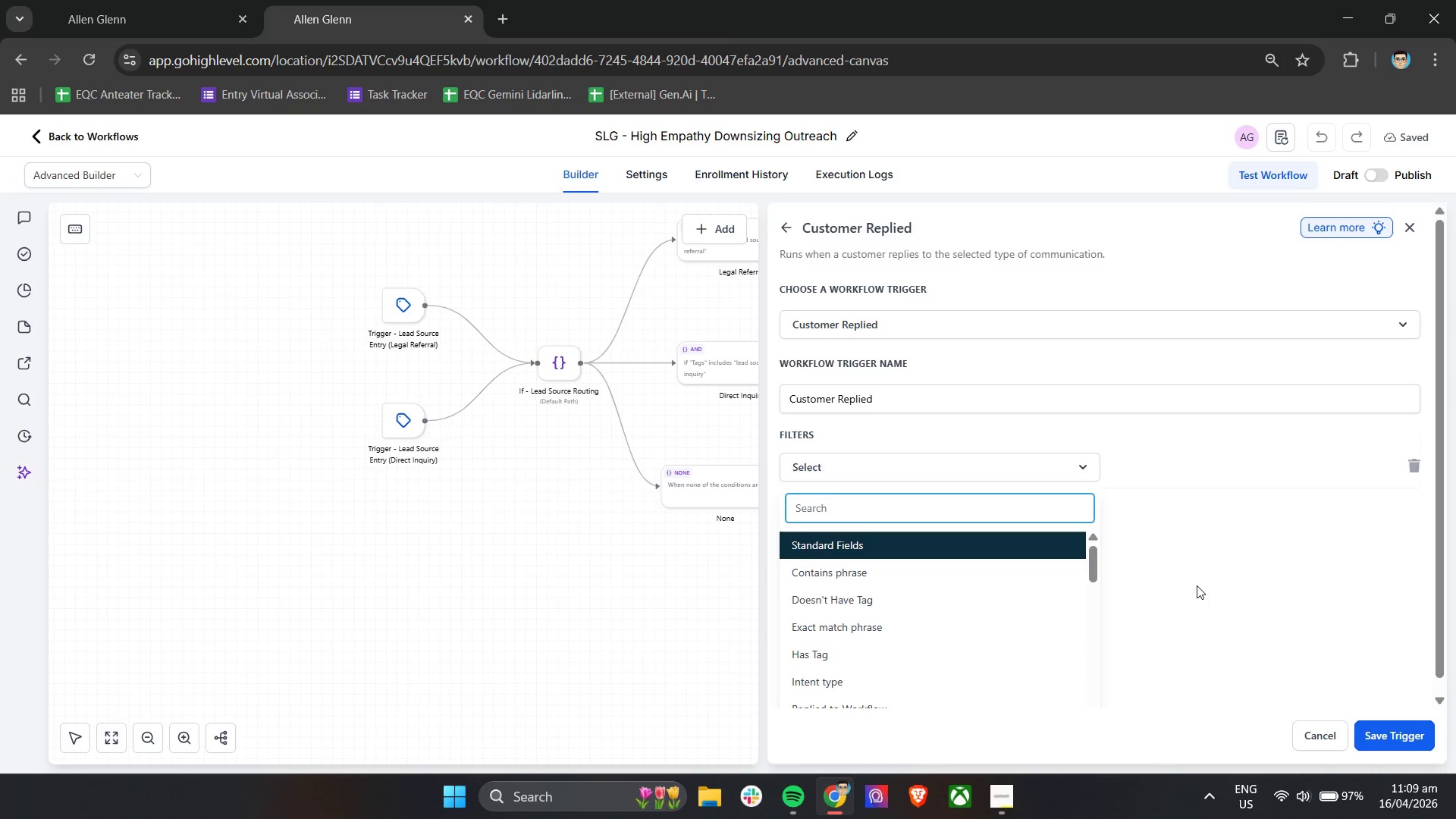 
left_click([1197, 585])
 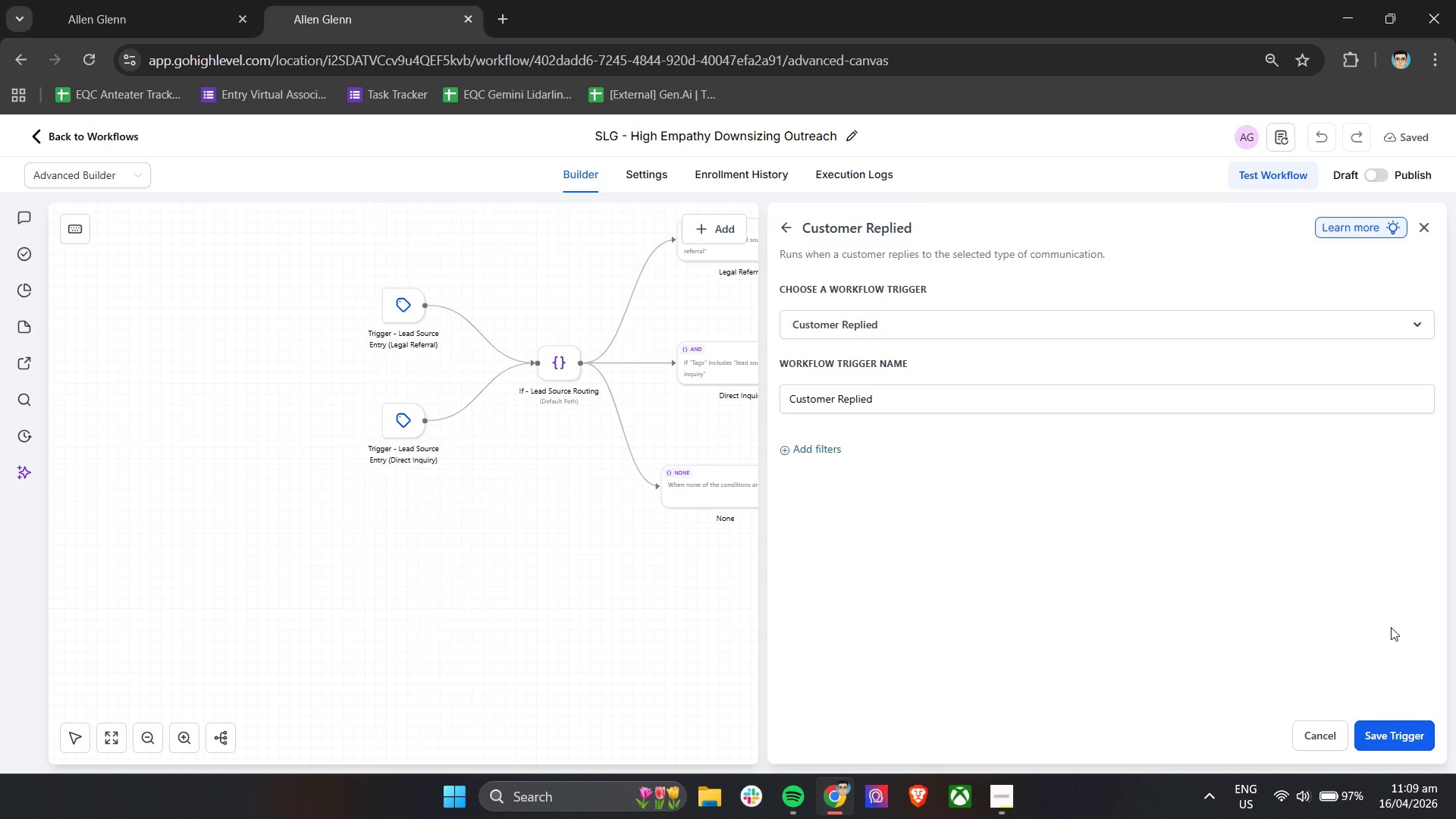 
left_click([1398, 735])
 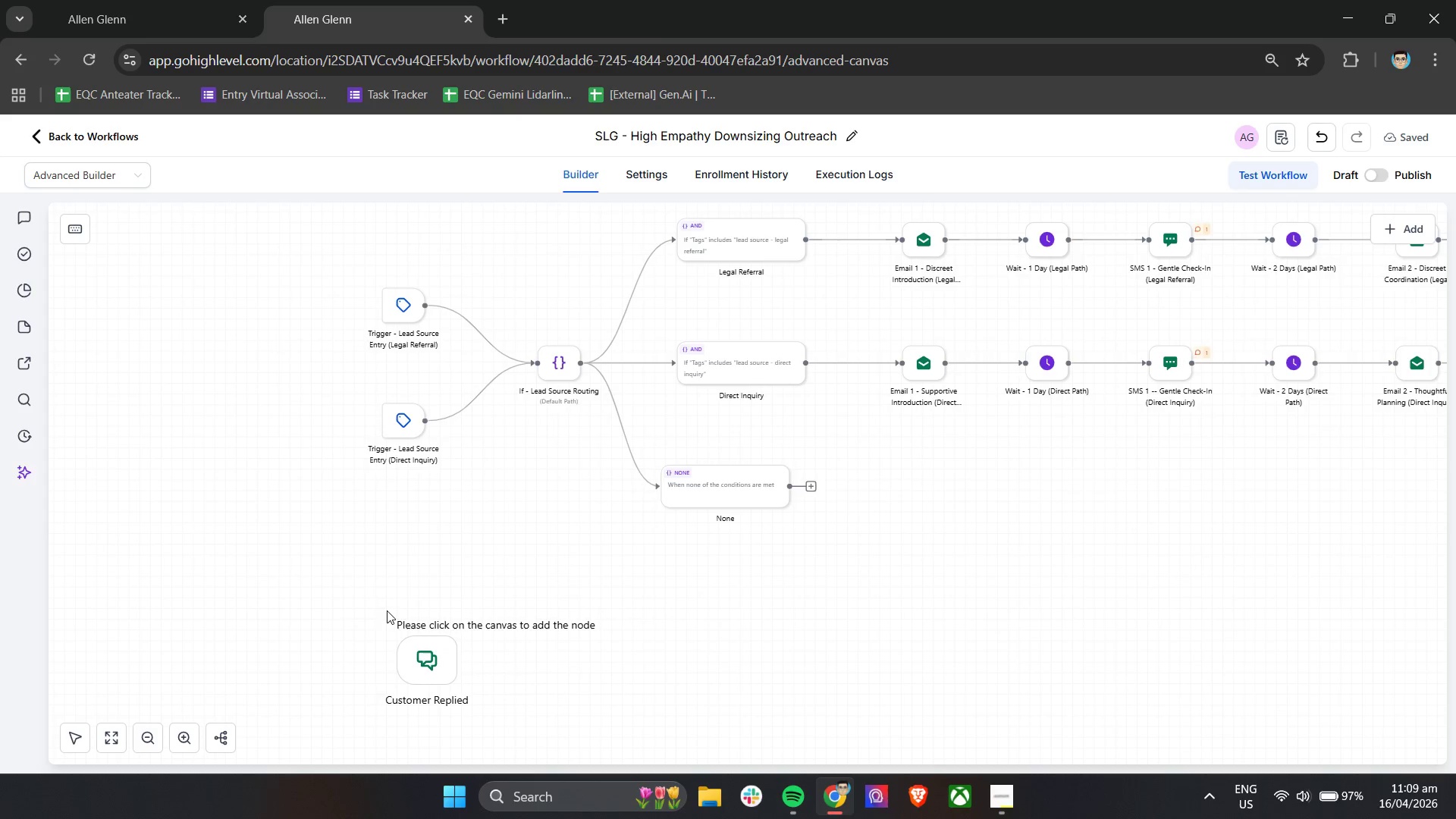 
left_click([372, 610])
 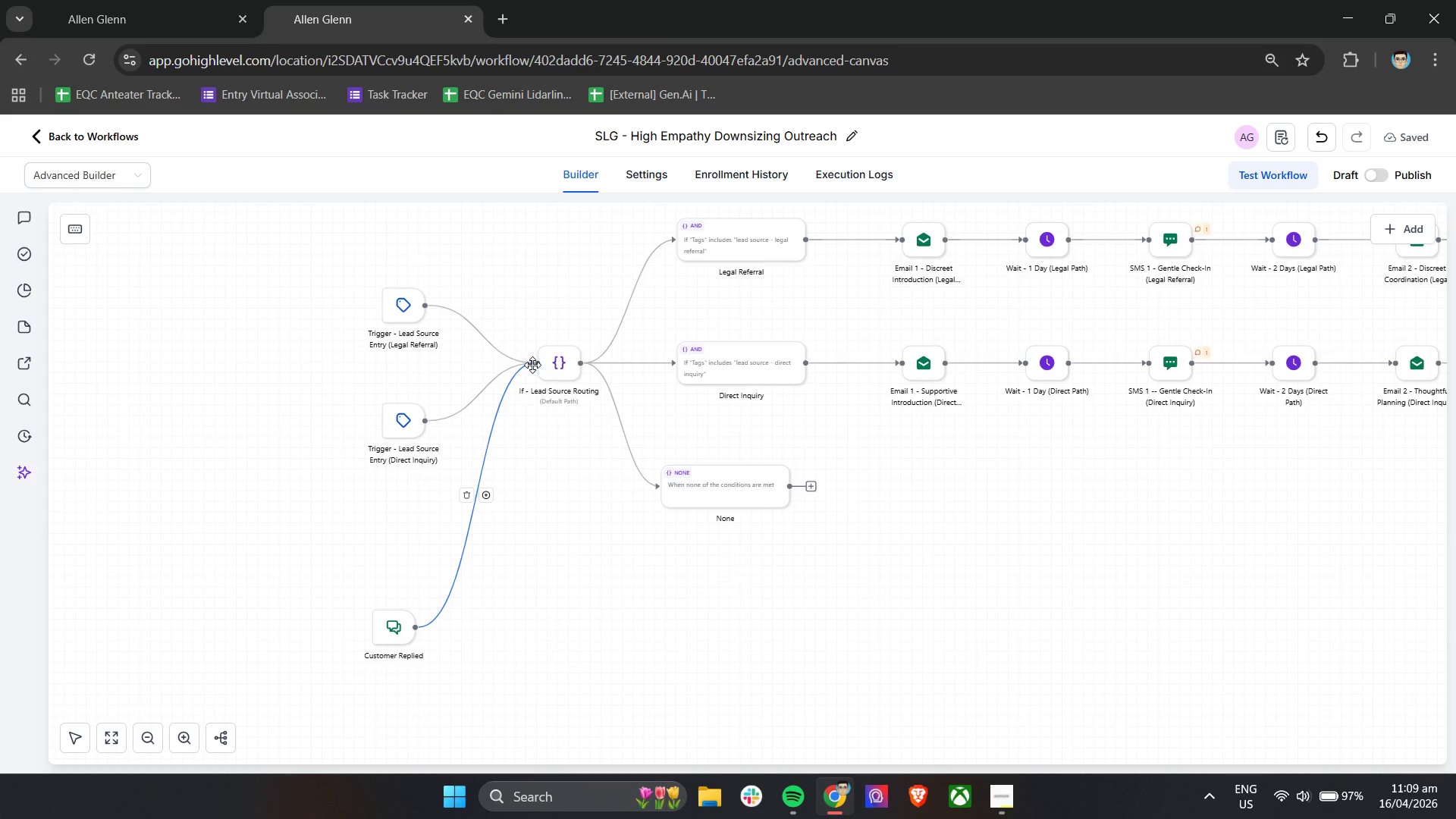 
wait(5.77)
 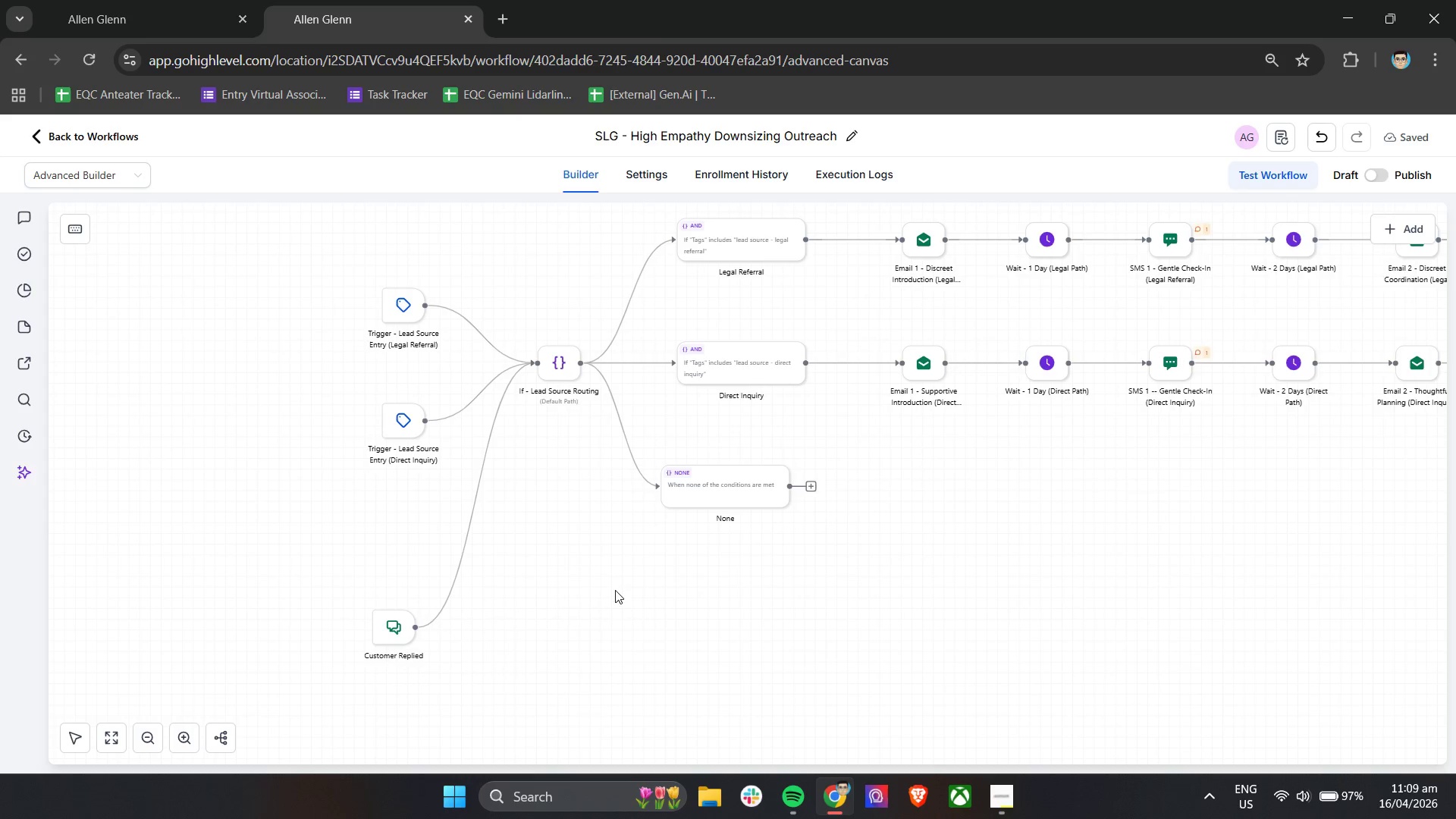 
left_click([469, 492])
 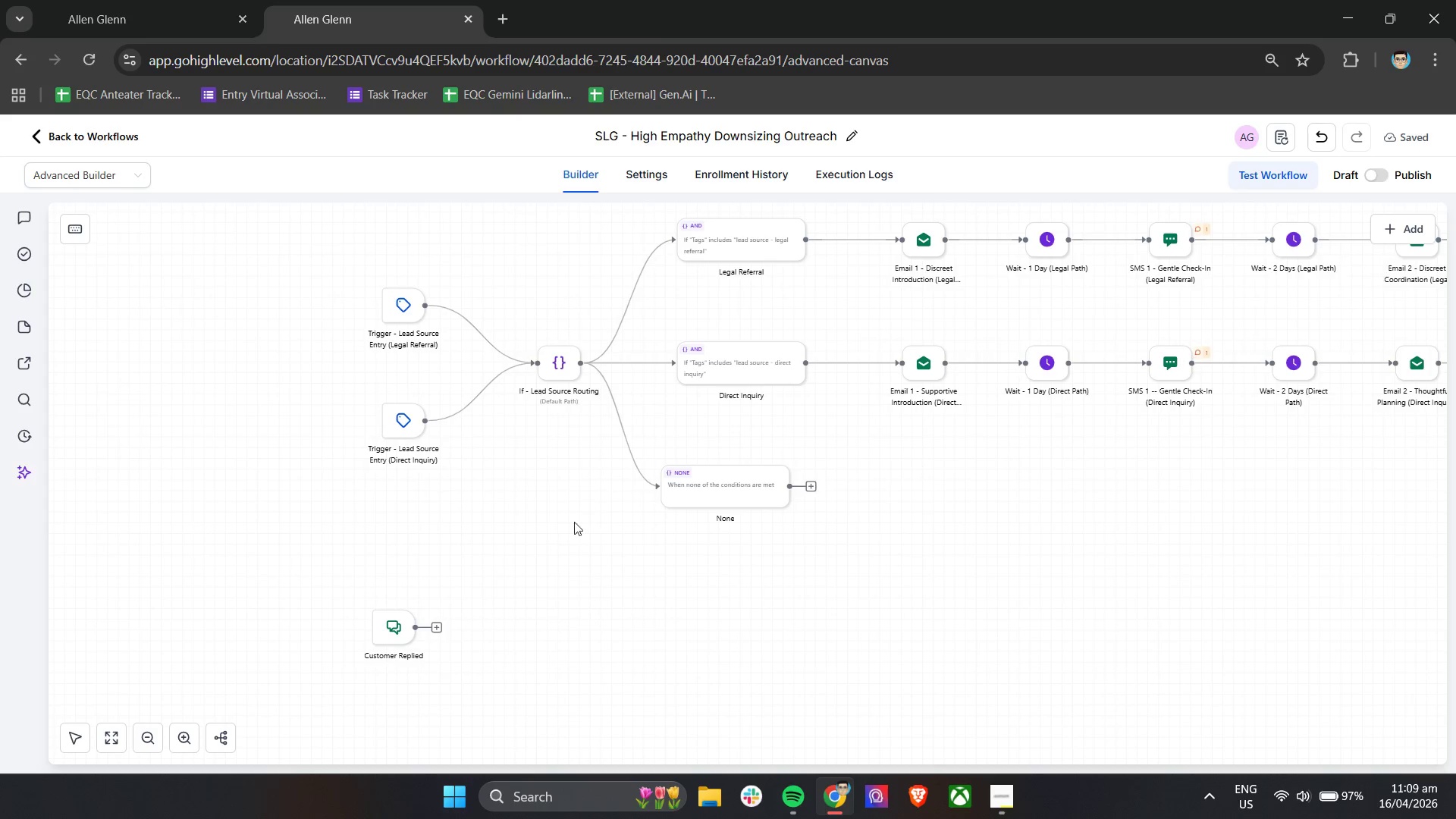 
mouse_move([447, 635])
 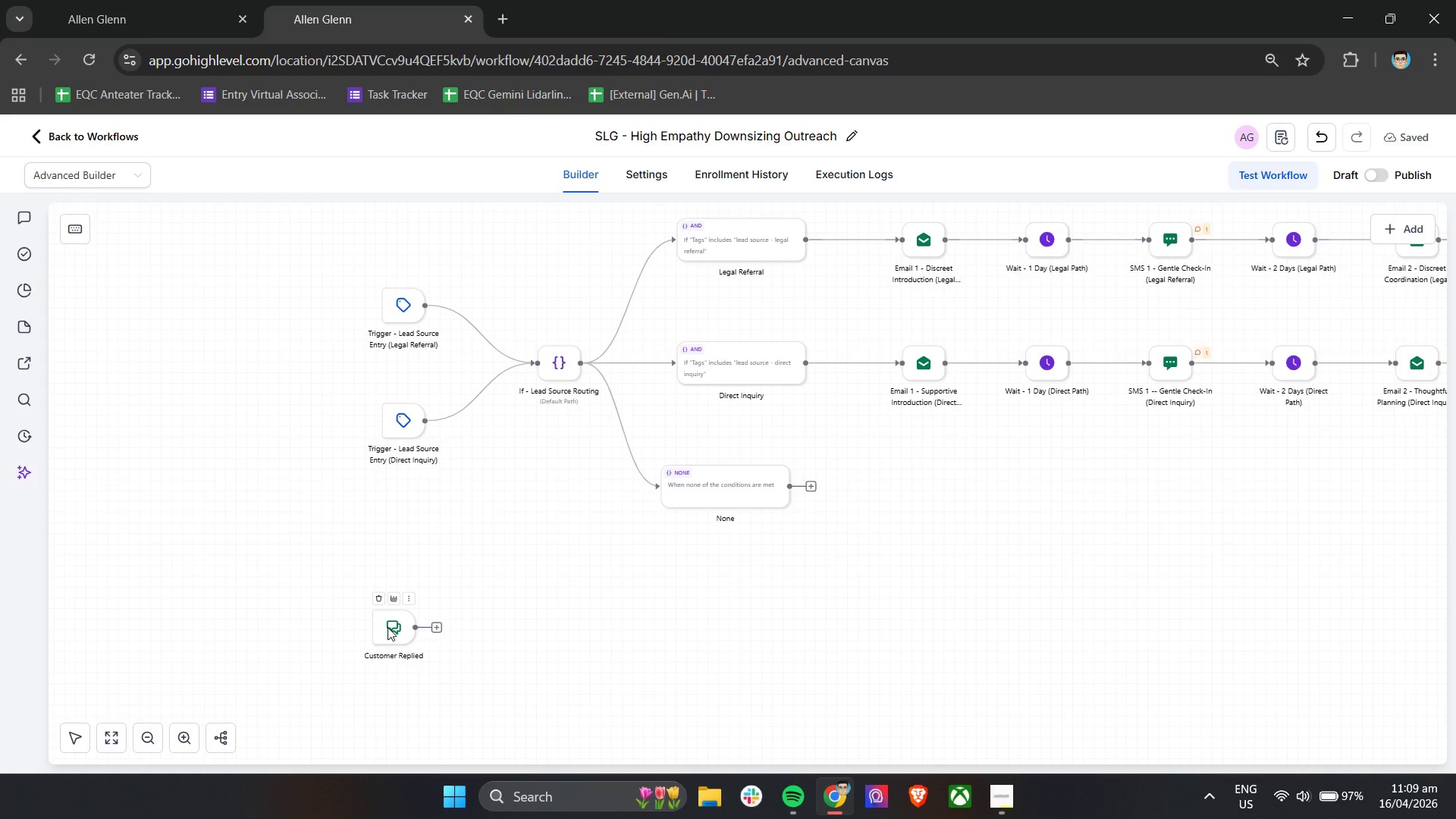 
left_click([388, 627])
 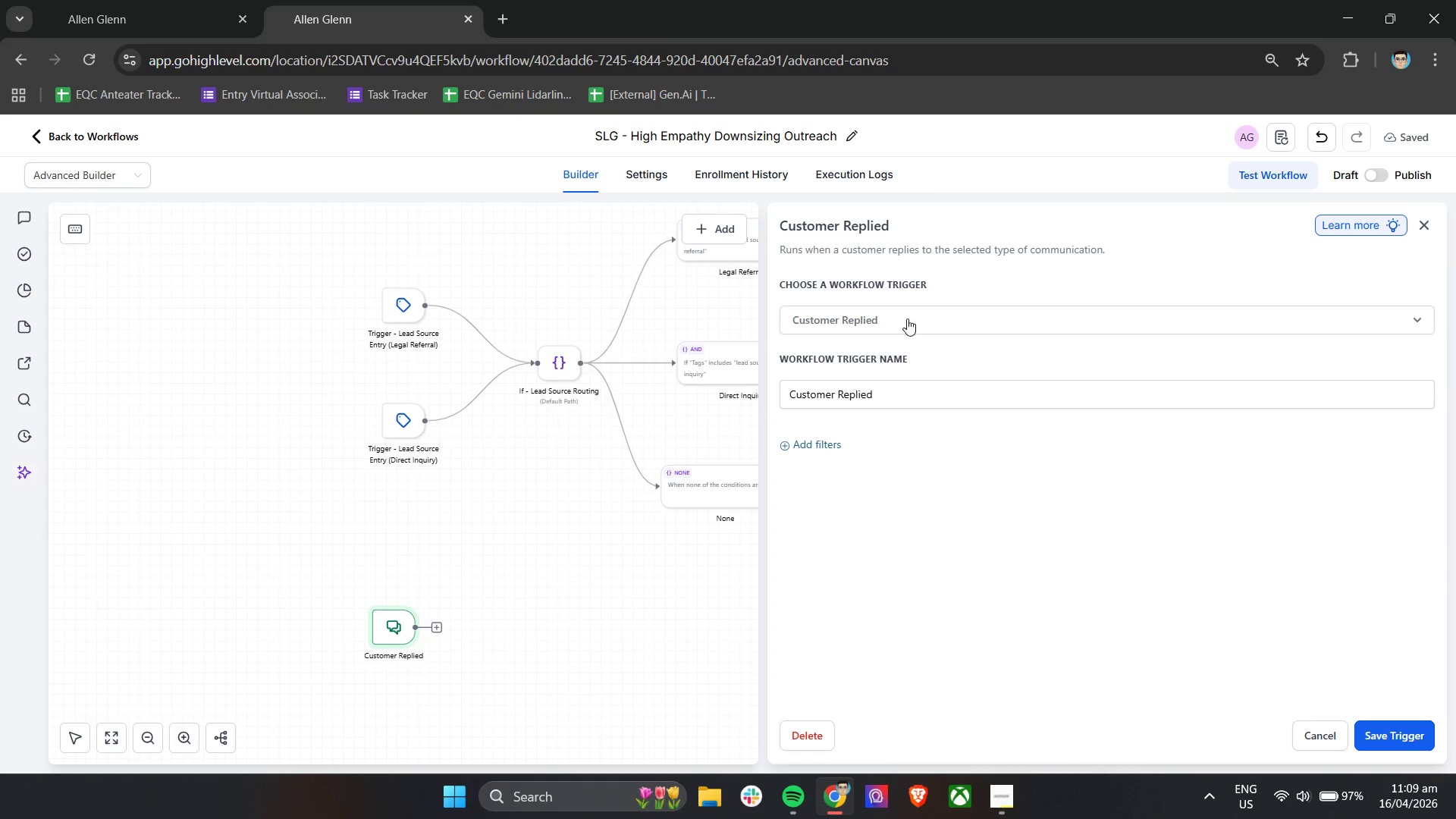 
left_click_drag(start_coordinate=[901, 391], to_coordinate=[762, 406])
 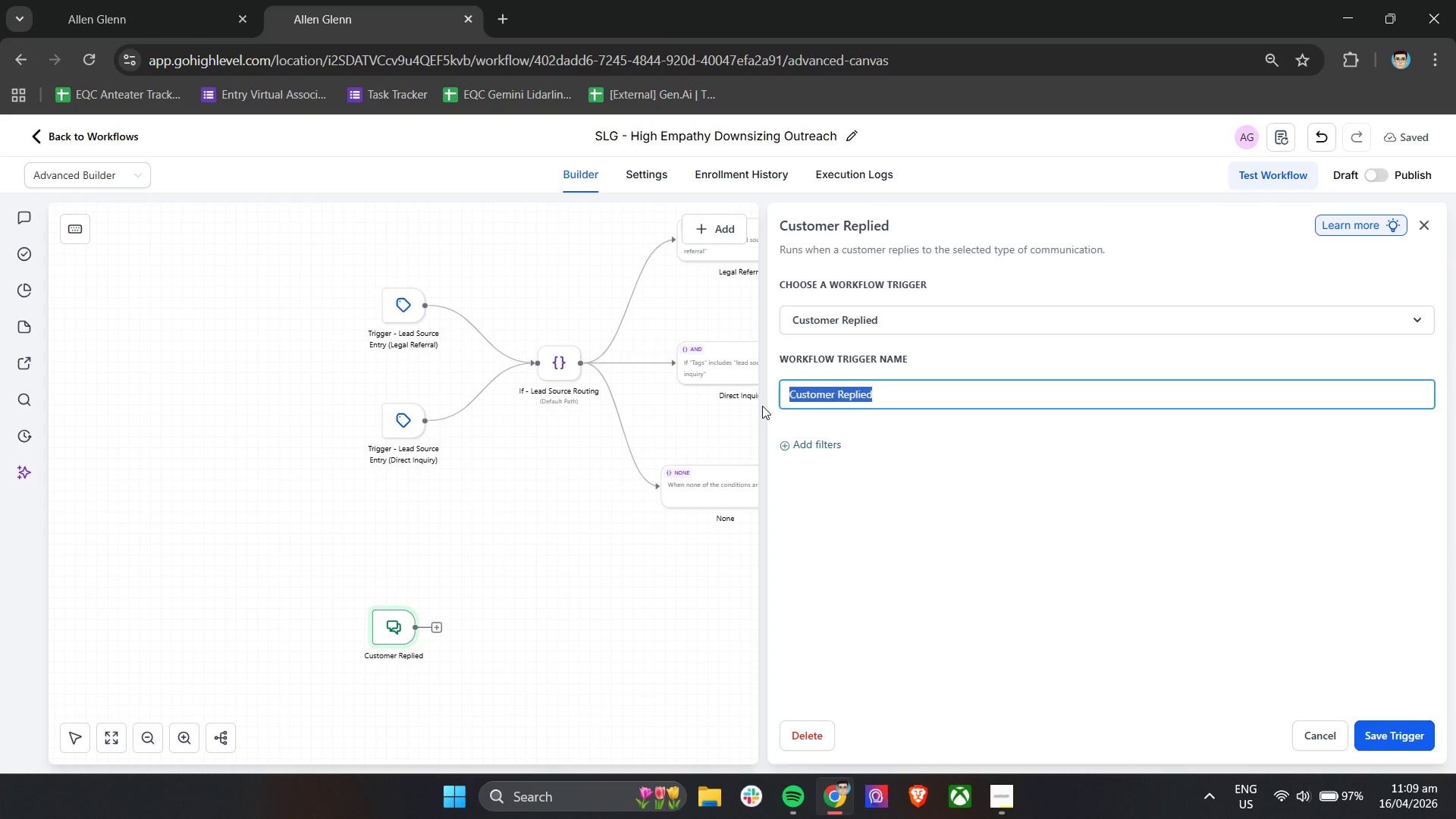 
type(Triggr Cu)
key(Backspace)
key(Backspace)
key(Backspace)
type( - Customer replied)
 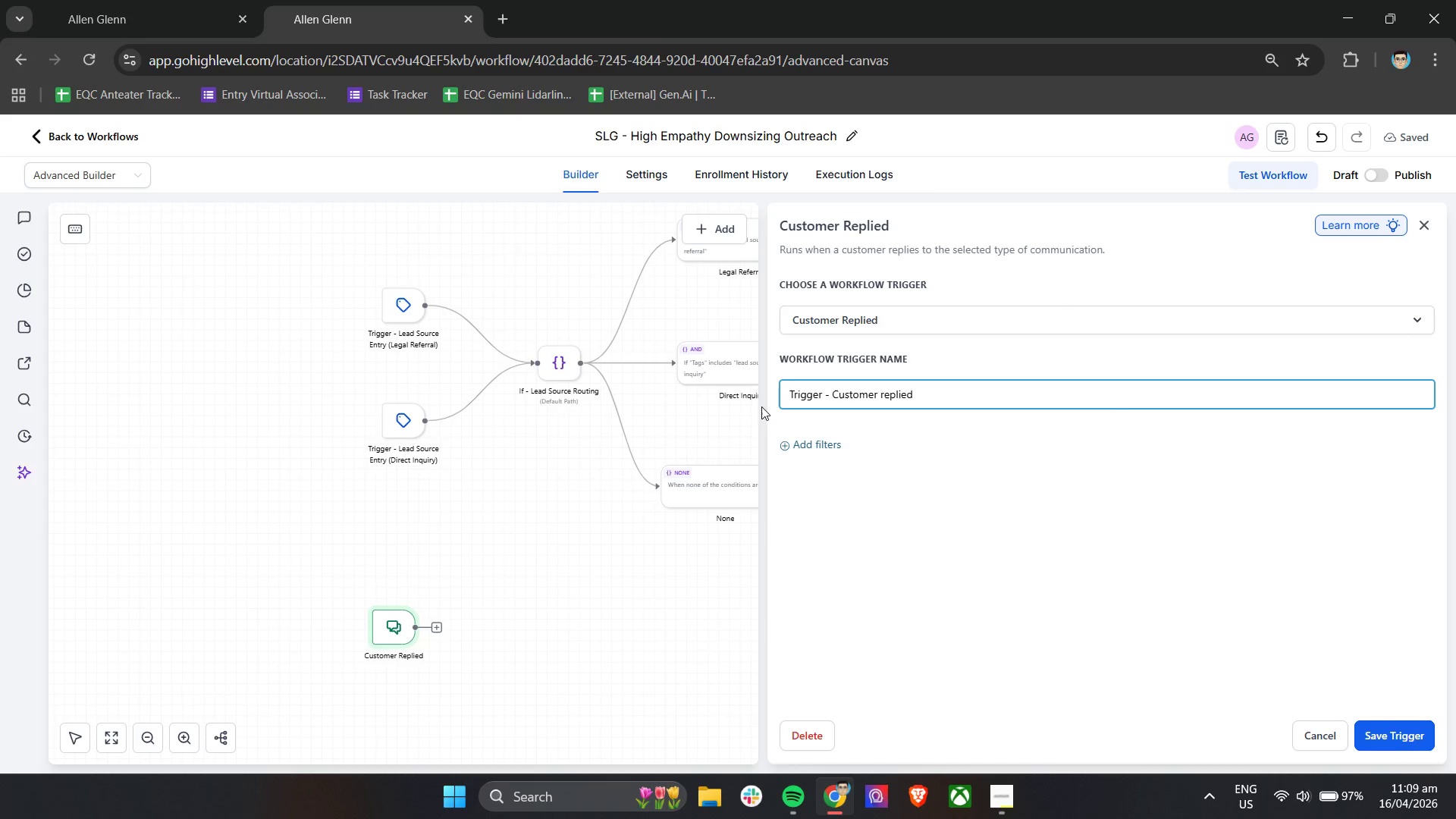 
left_click([908, 494])
 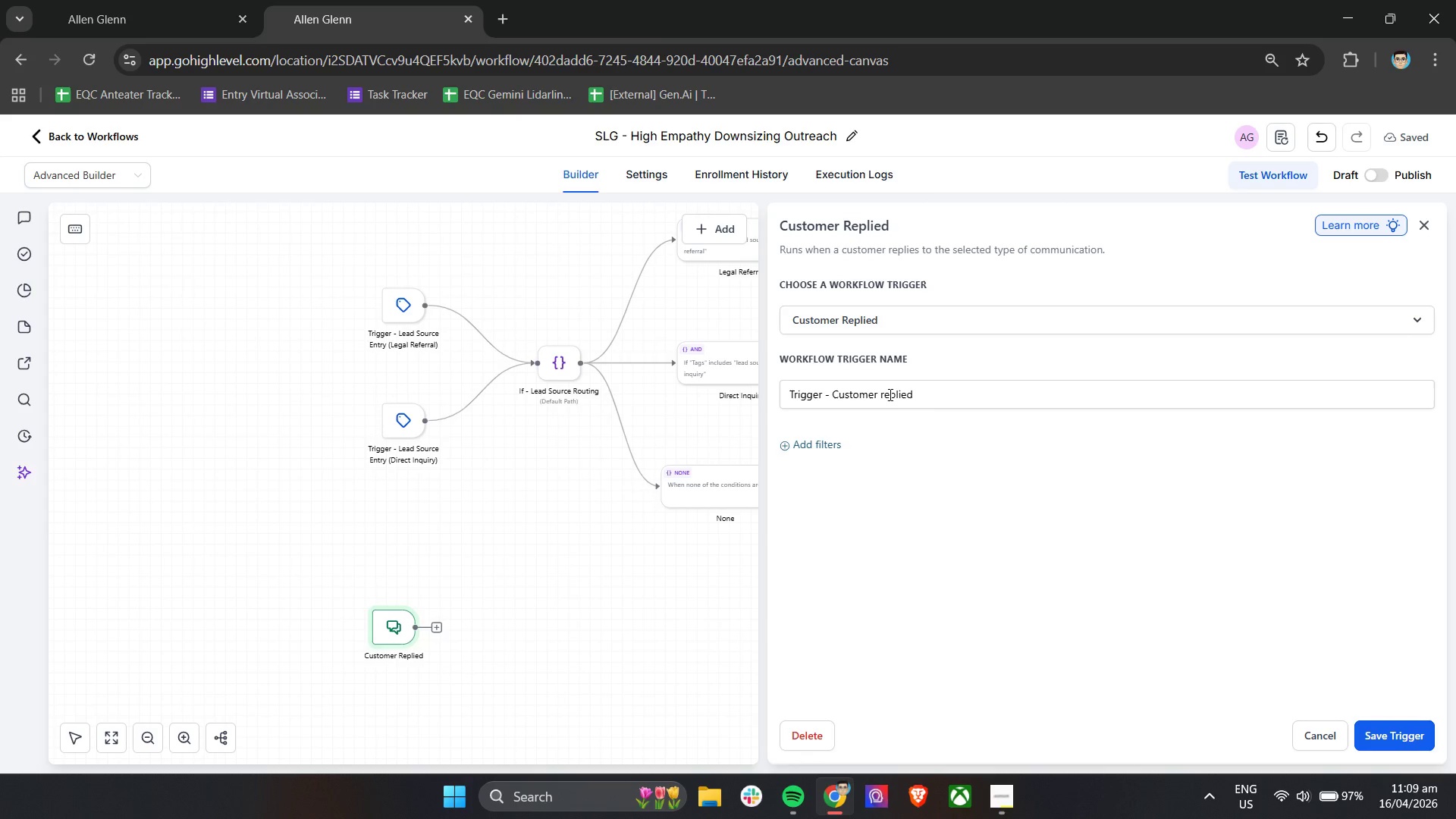 
left_click([886, 394])
 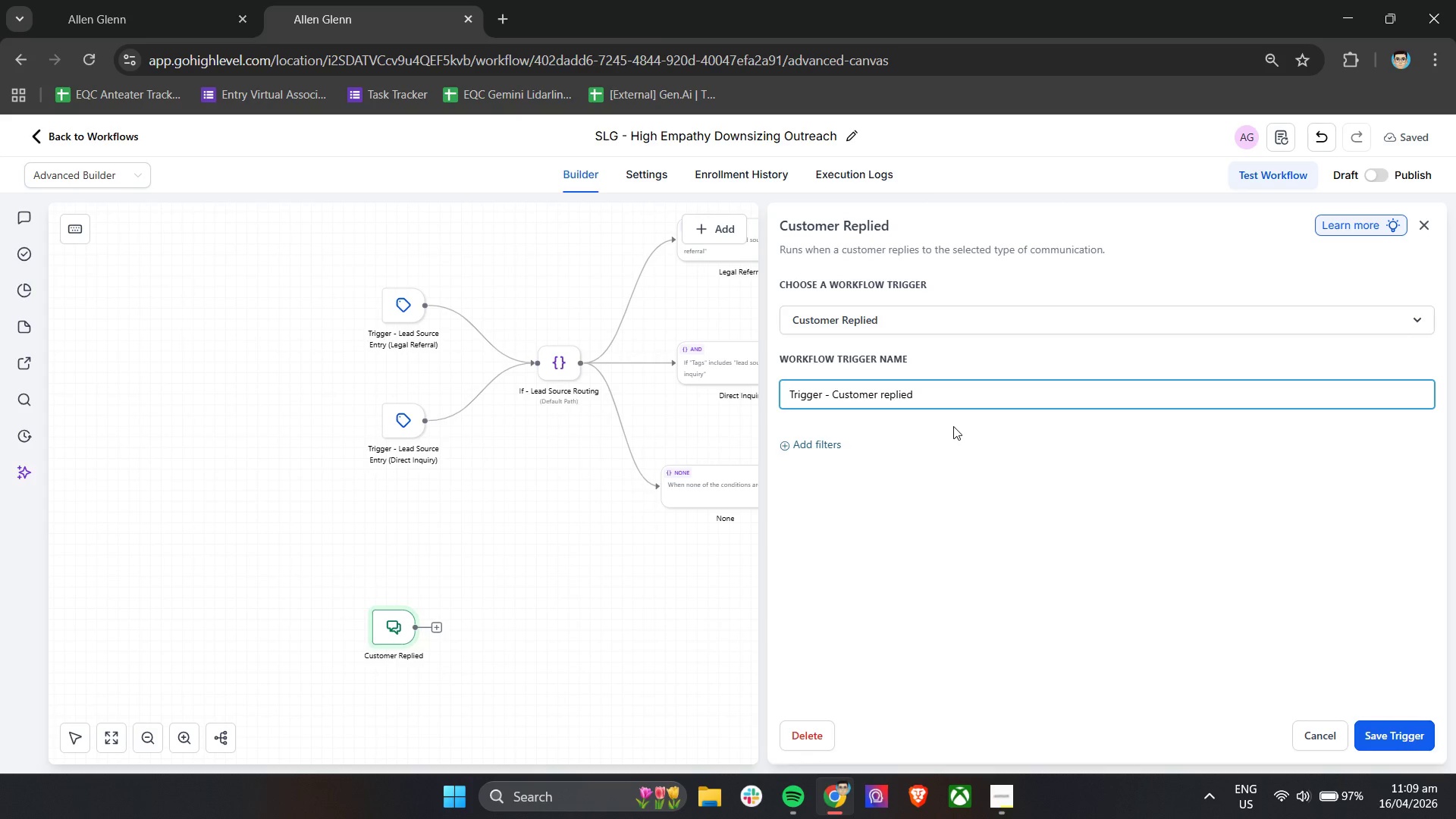 
key(Backspace)
 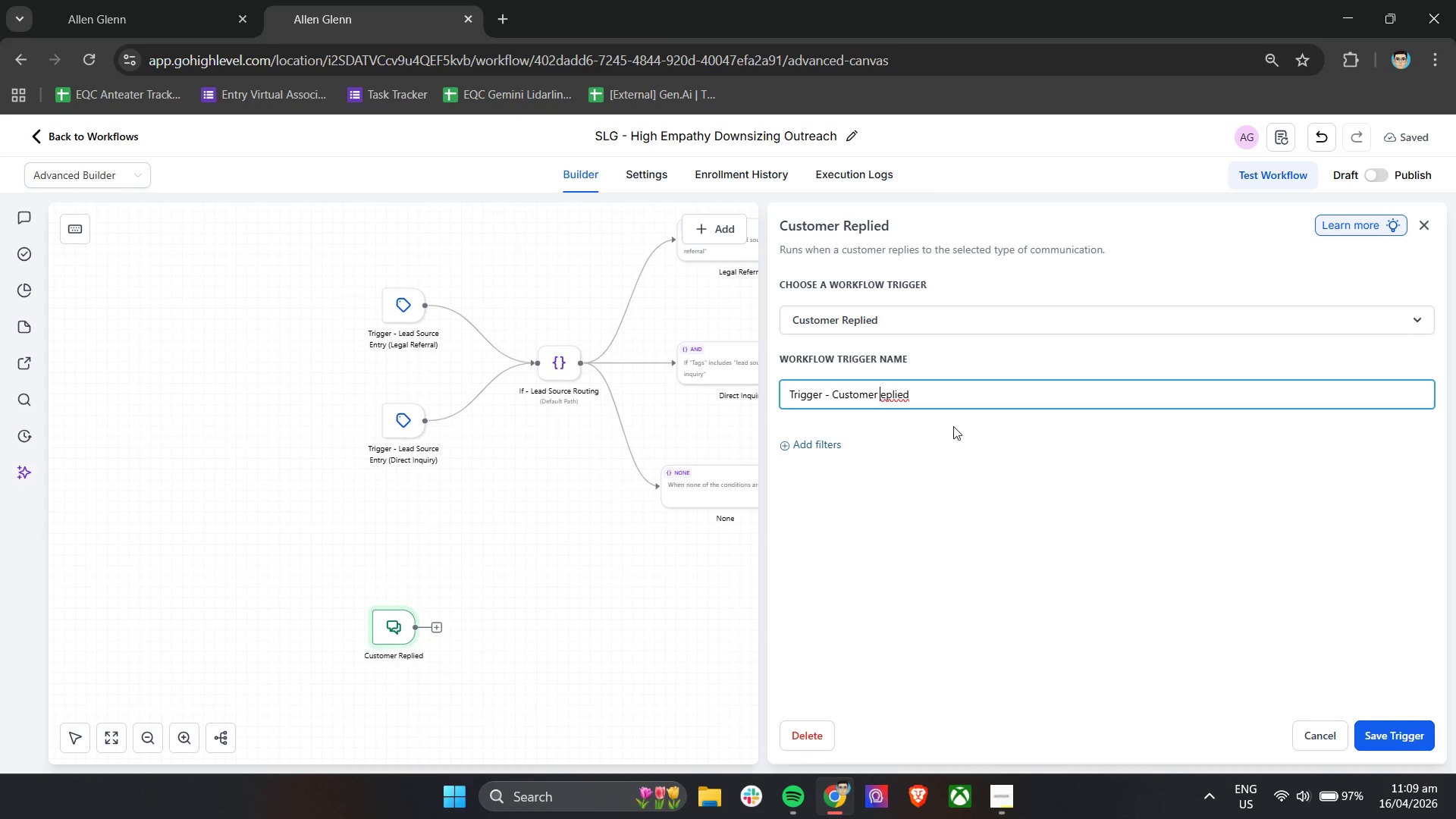 
key(Shift+R)
 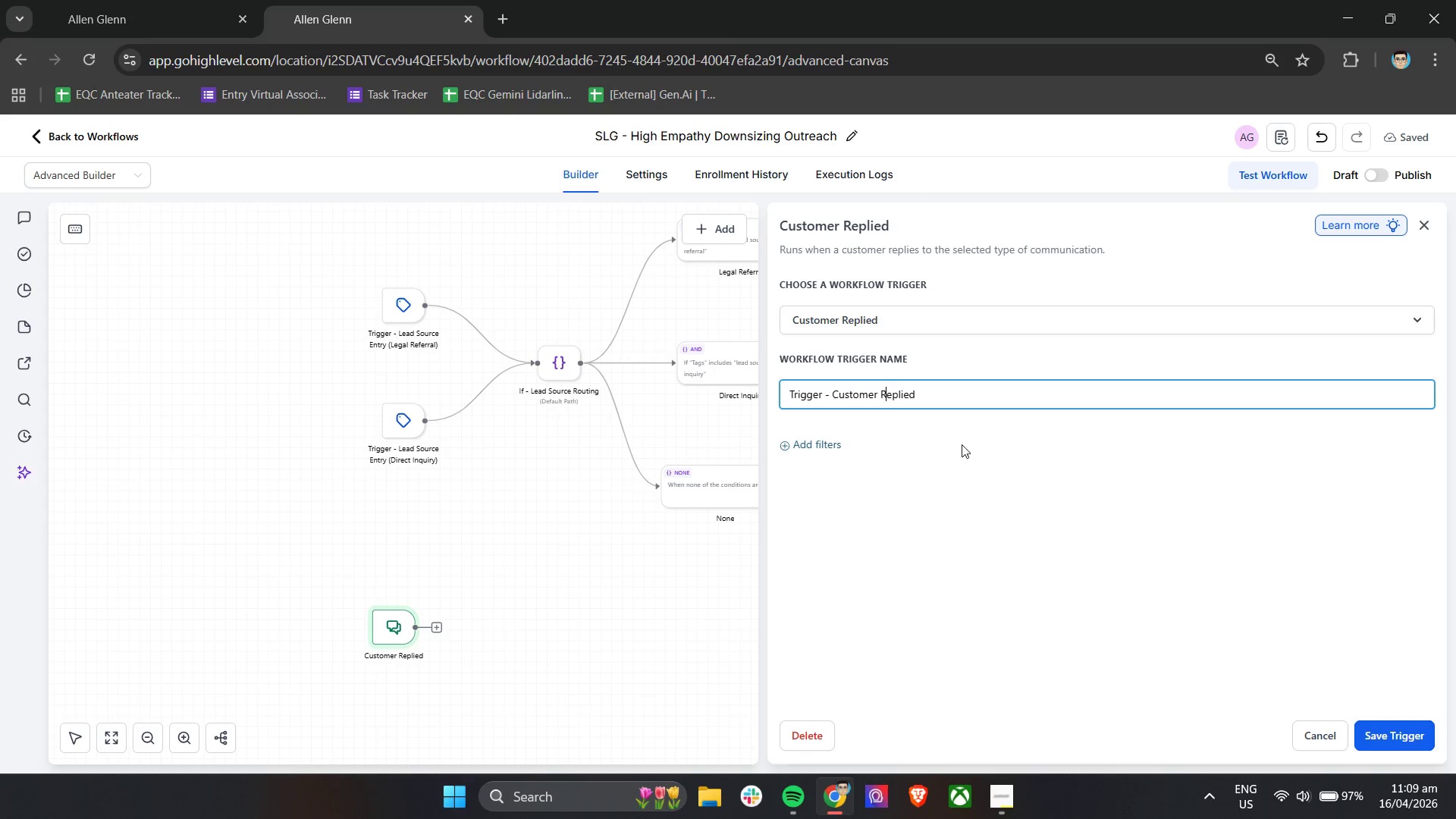 
left_click([971, 469])
 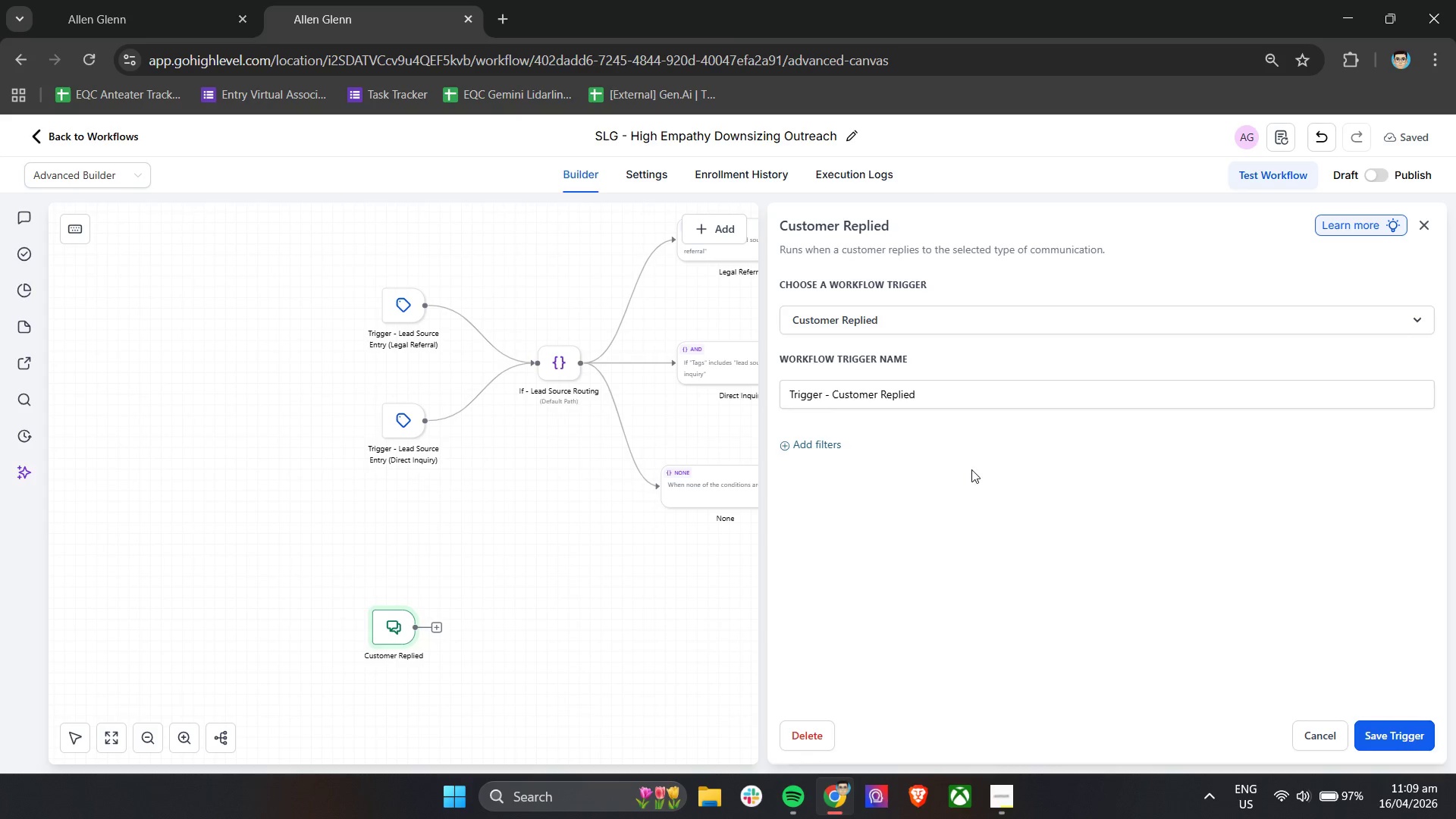 
left_click([1423, 741])
 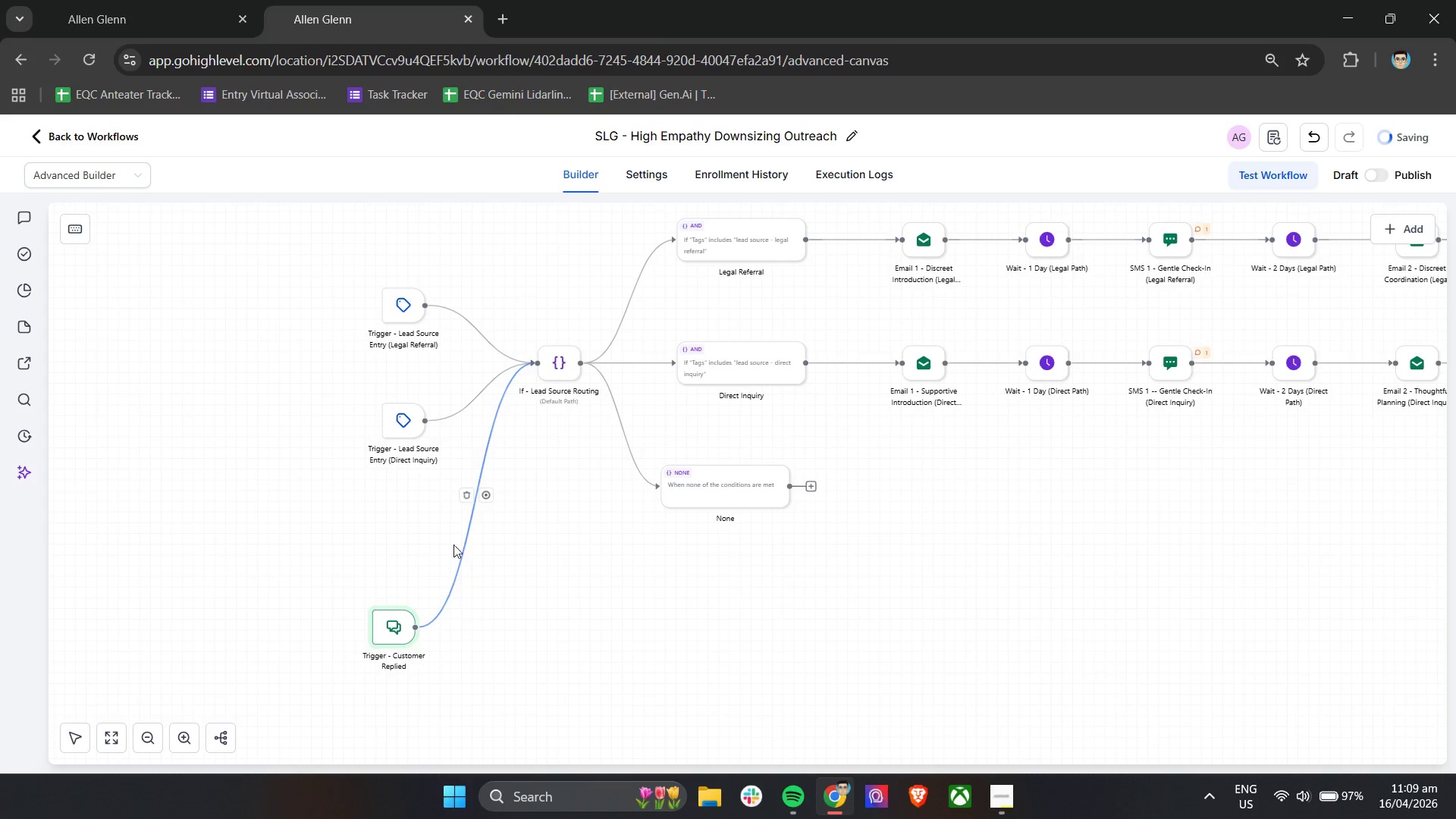 
left_click([466, 491])
 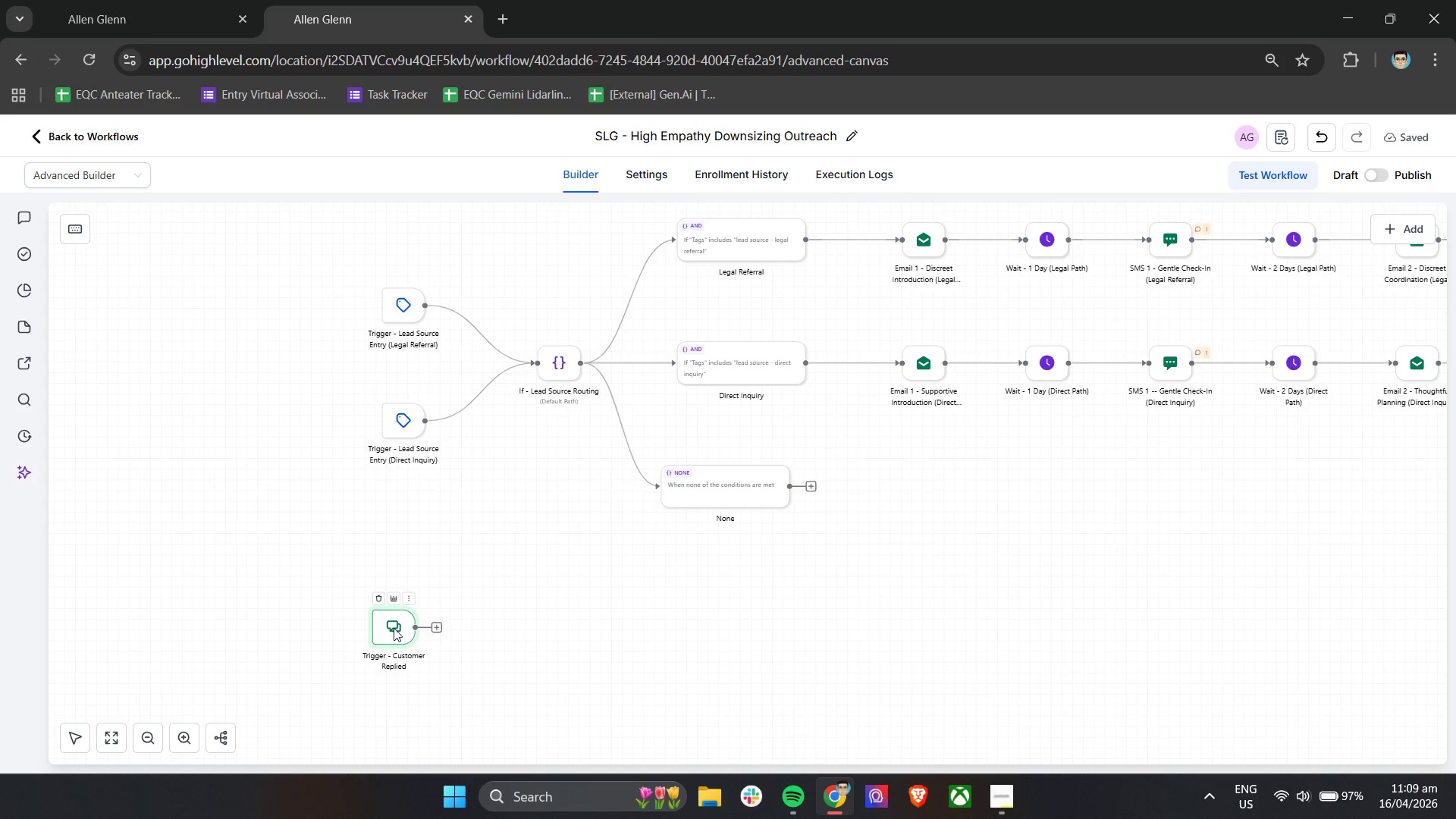 
double_click([394, 628])
 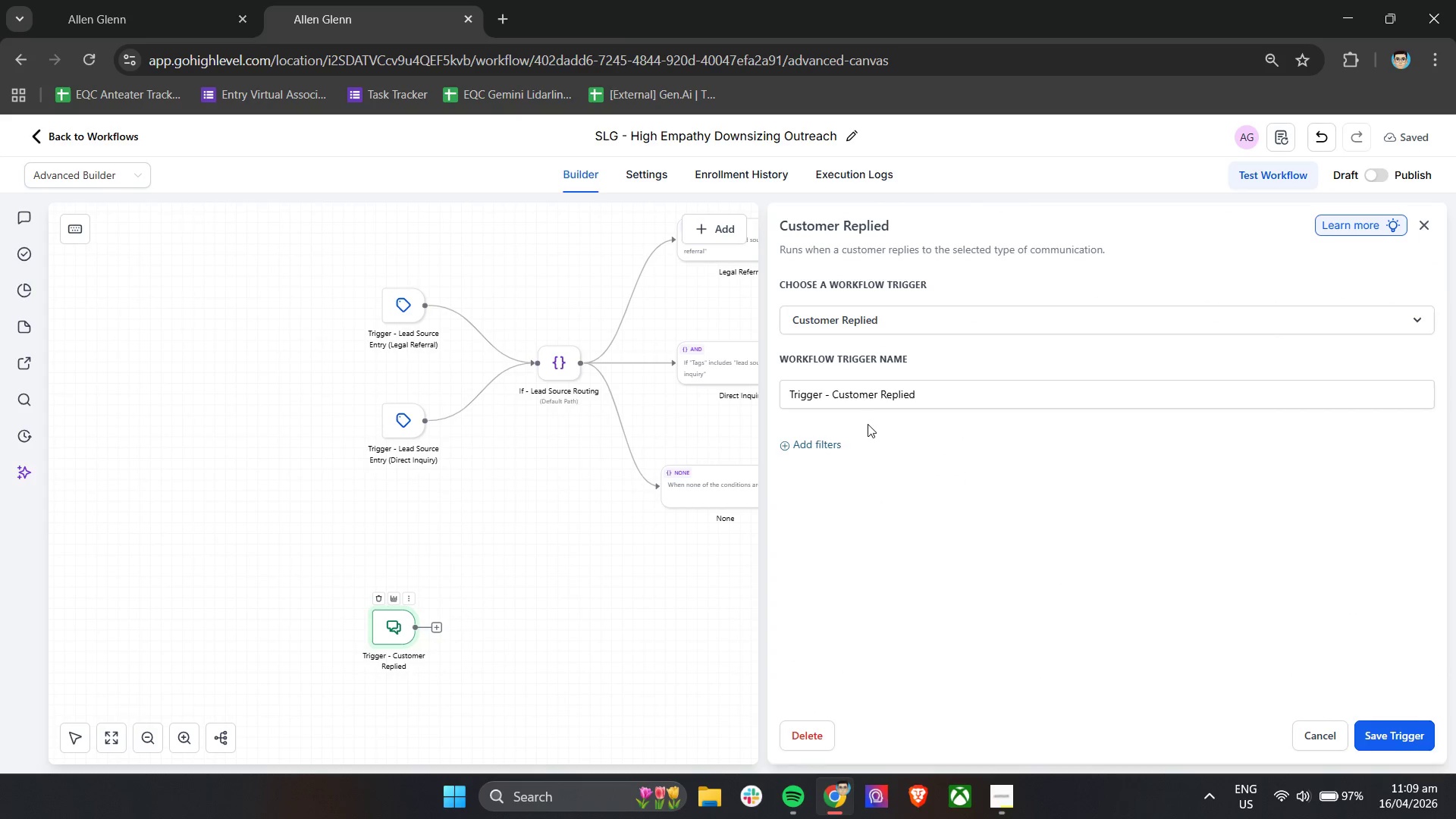 
left_click([818, 444])
 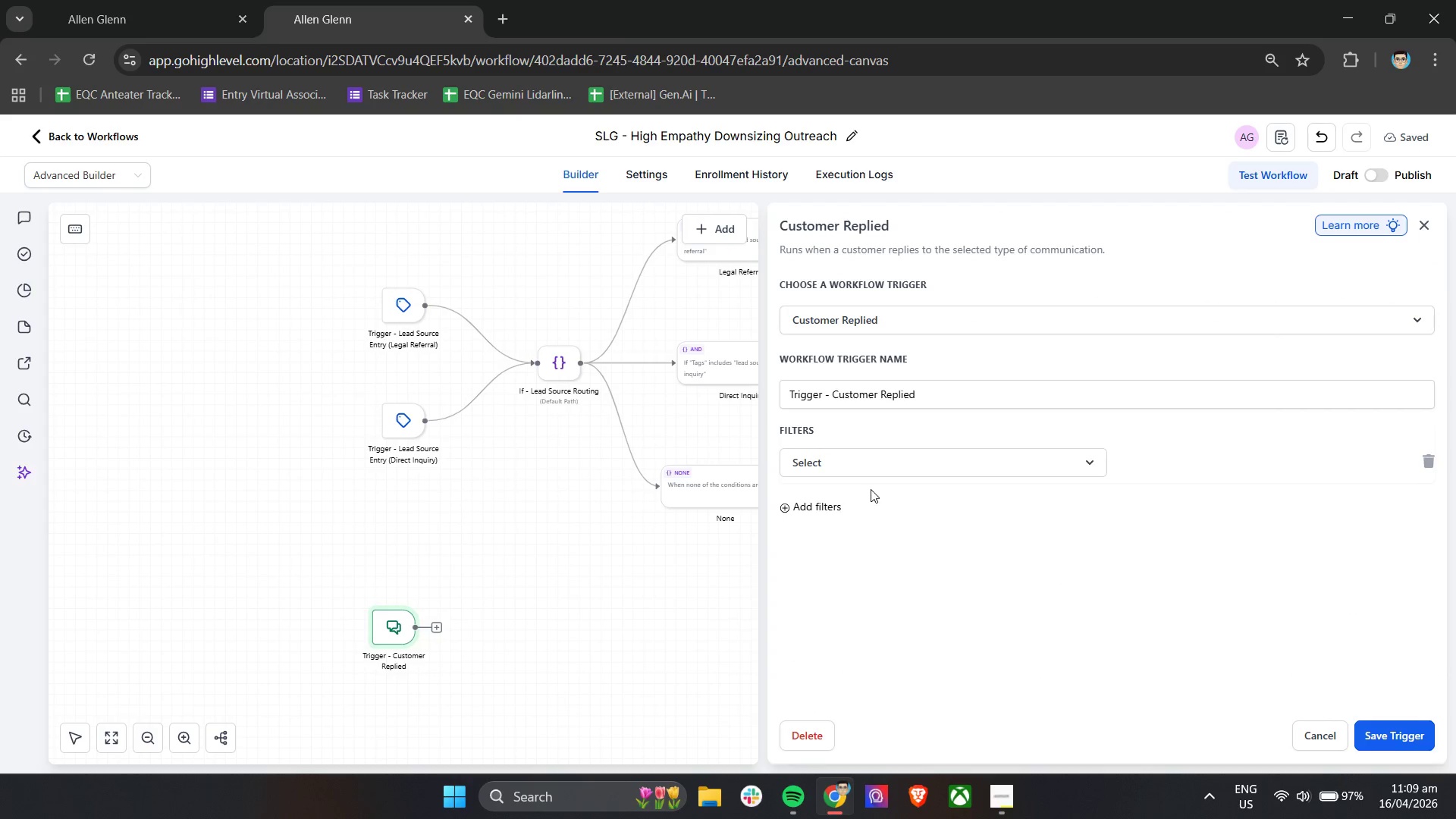 
left_click([871, 466])
 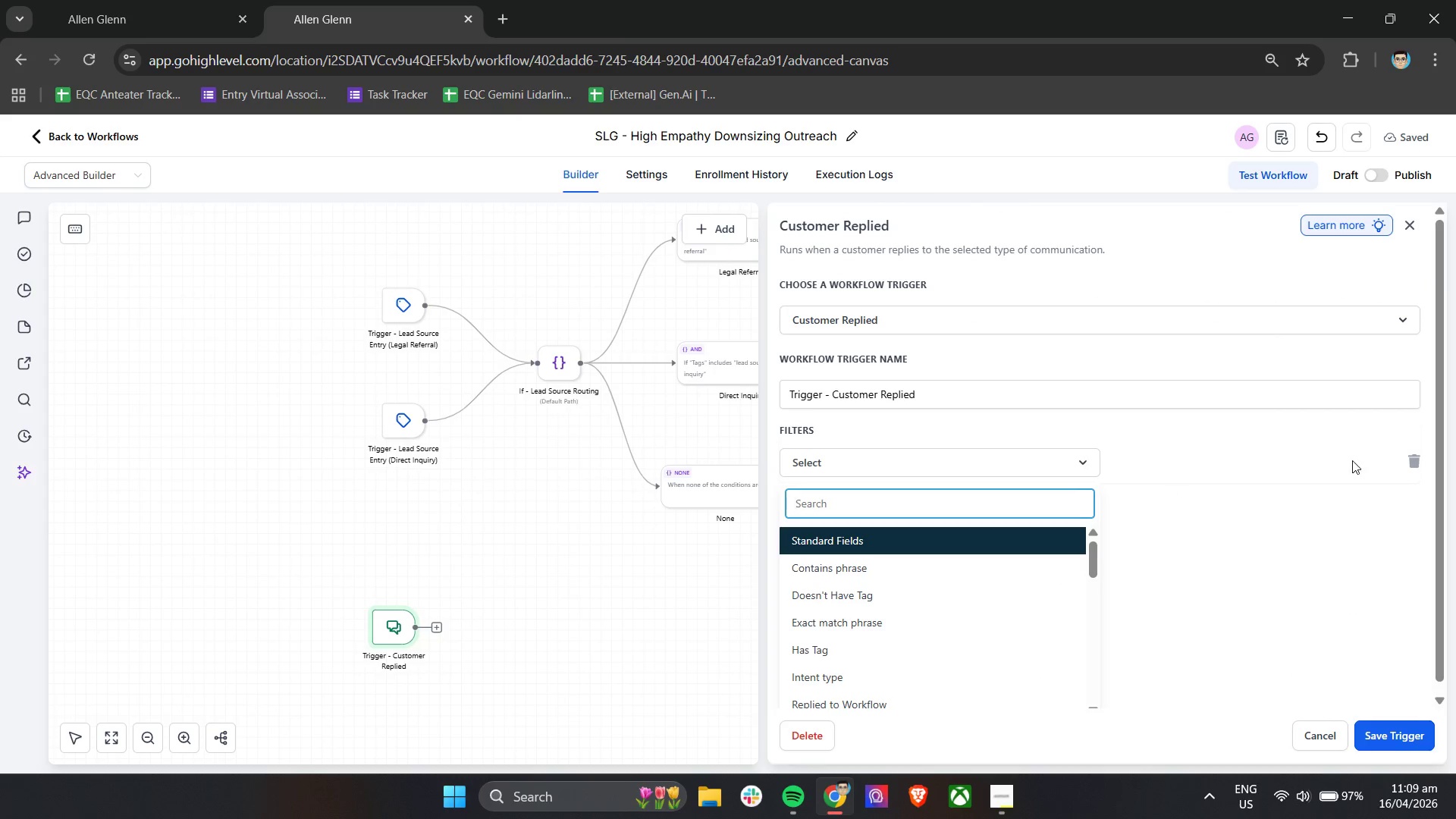 
scroll: coordinate [959, 599], scroll_direction: down, amount: 3.0
 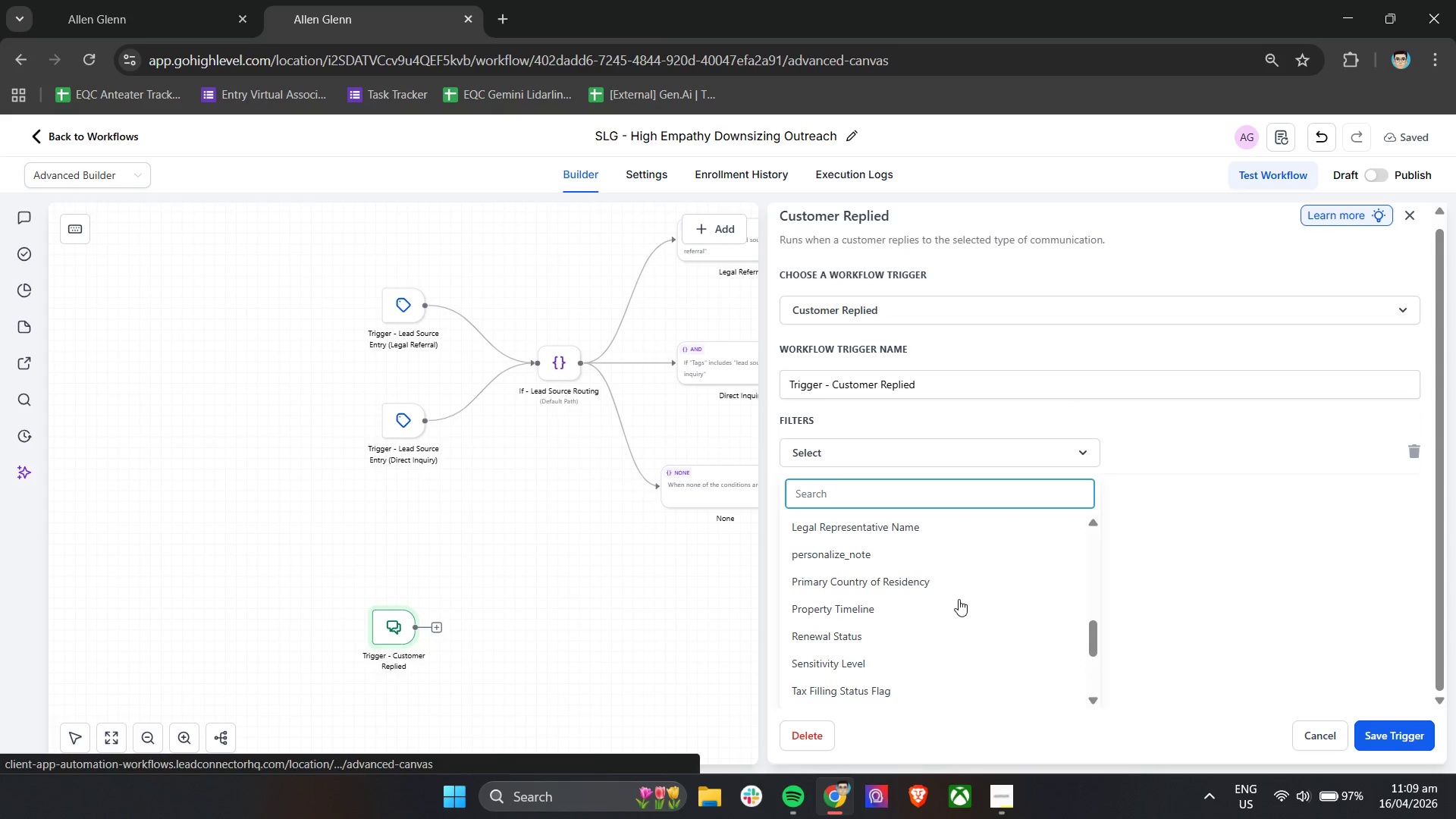 
scroll: coordinate [959, 599], scroll_direction: up, amount: 6.0
 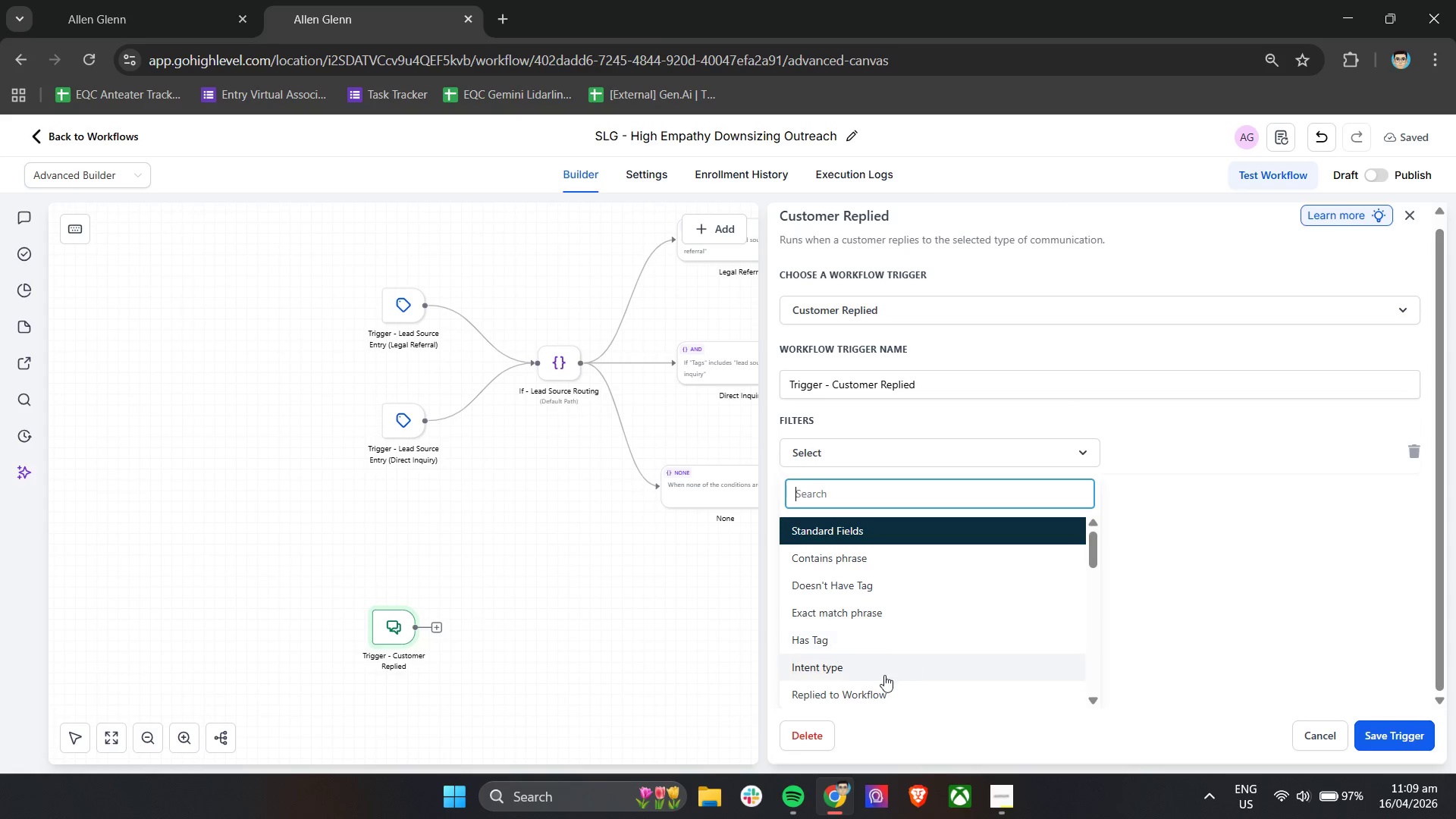 
left_click([866, 688])
 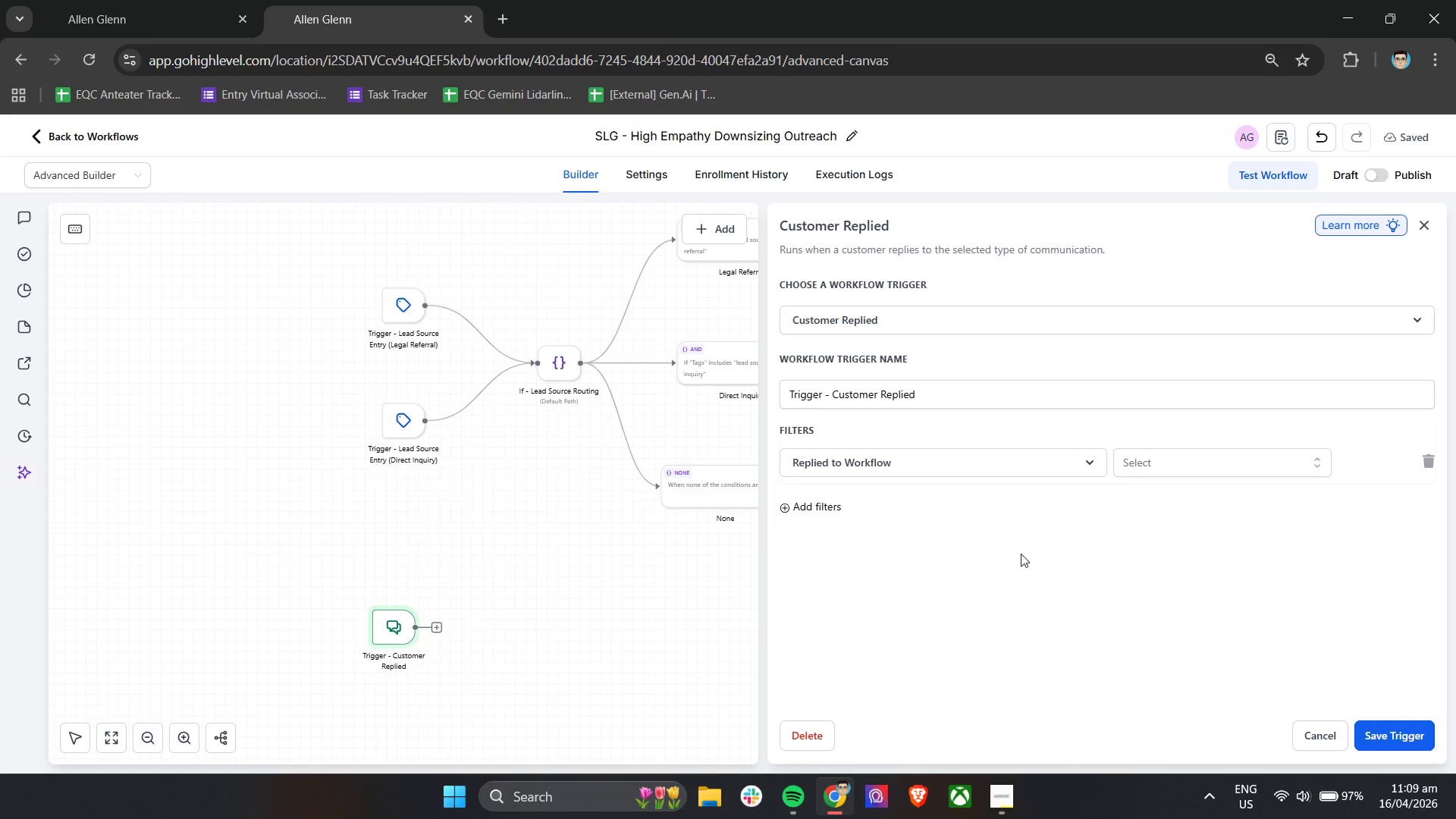 
left_click([1176, 464])
 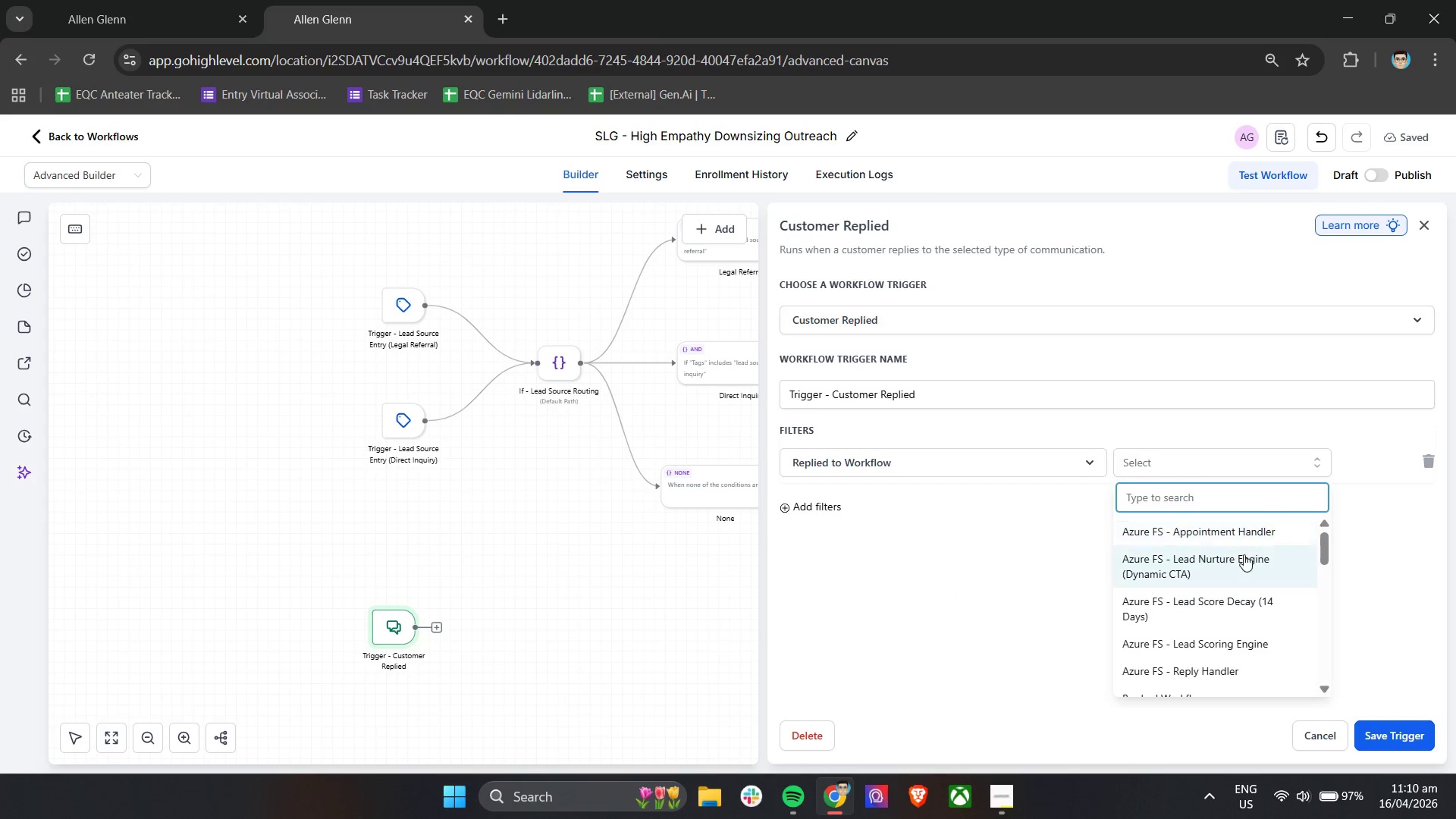 
scroll: coordinate [1250, 642], scroll_direction: down, amount: 9.0
 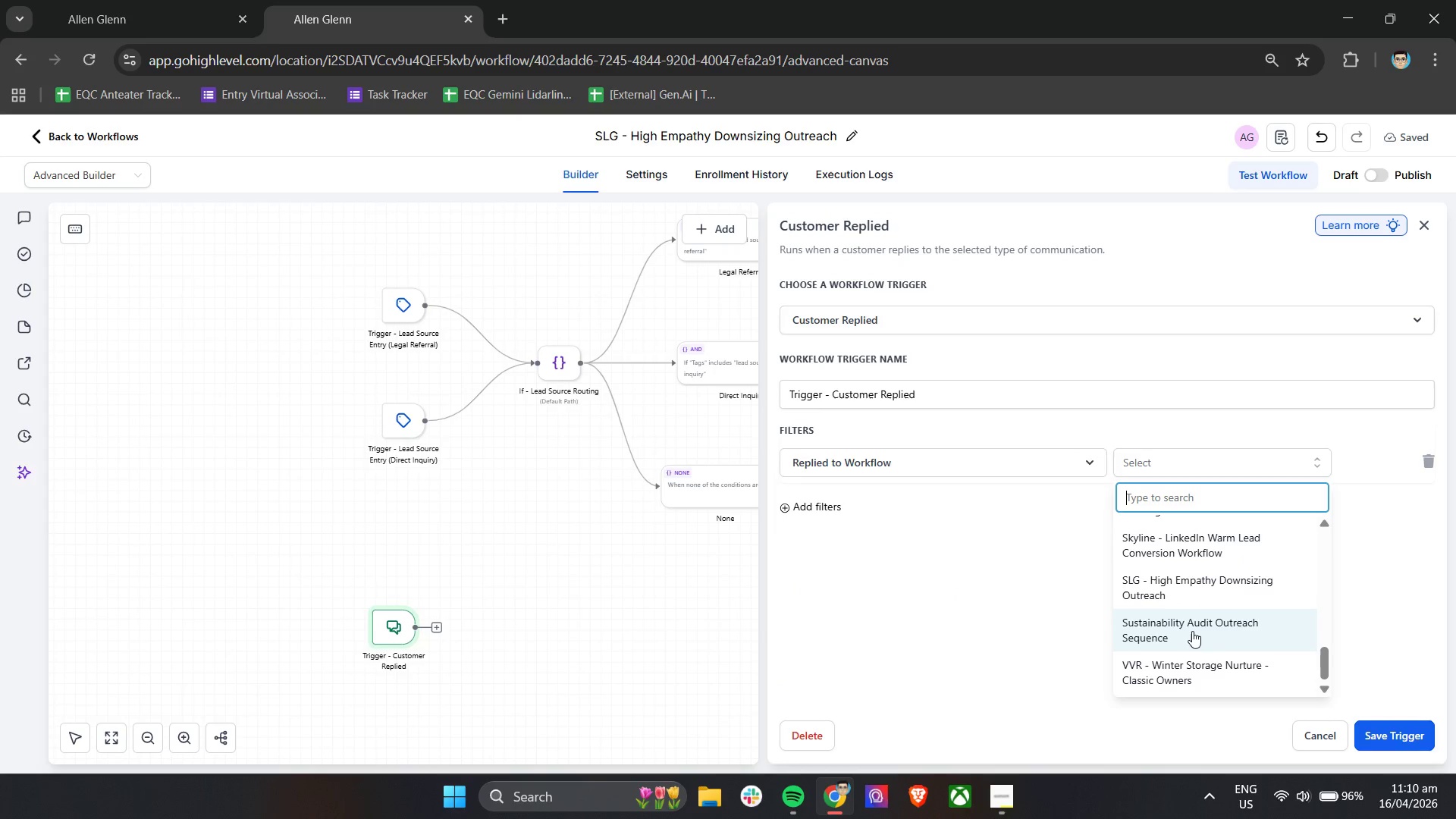 
scroll: coordinate [1194, 630], scroll_direction: up, amount: 1.0
 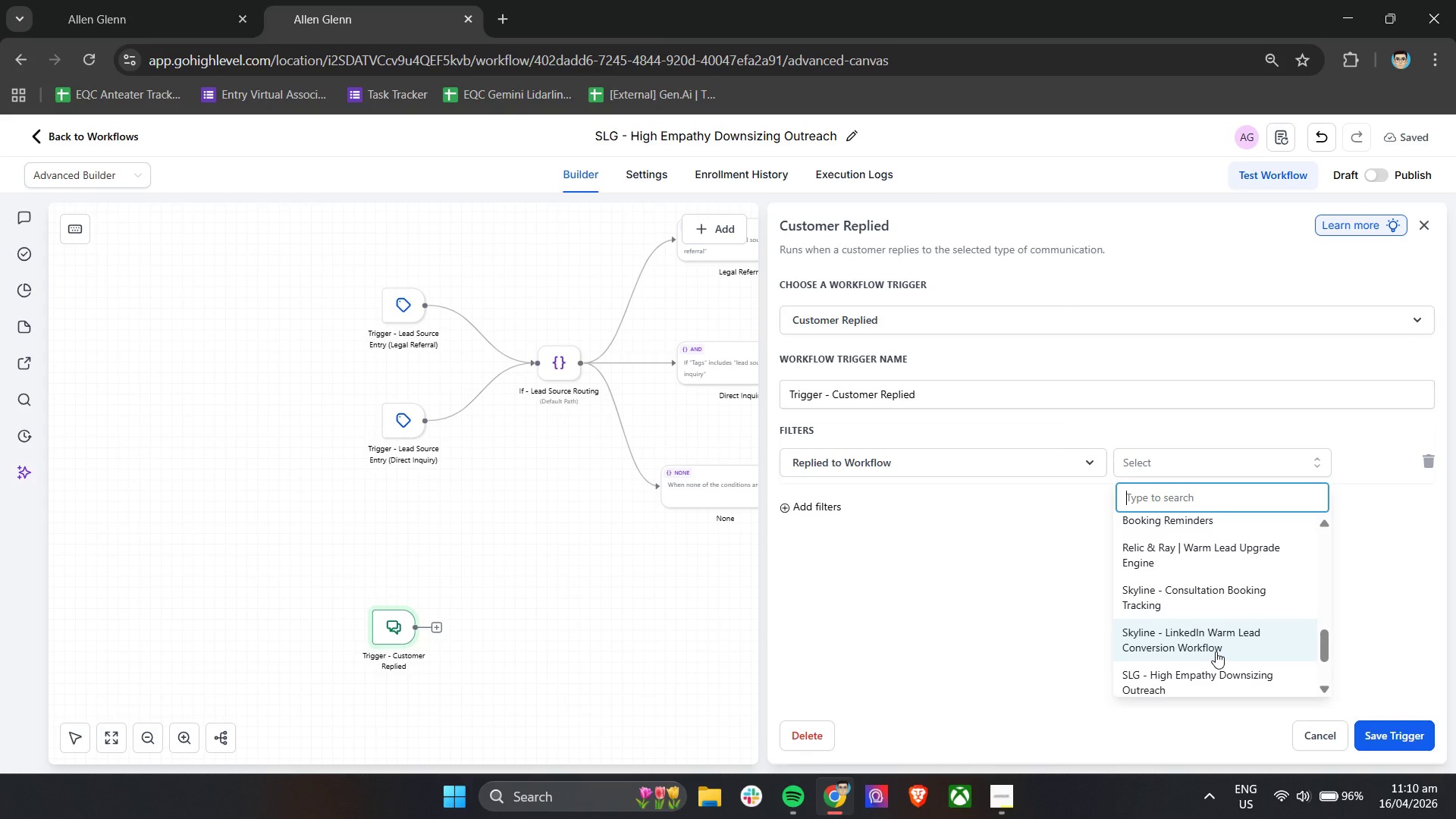 
key(S)
 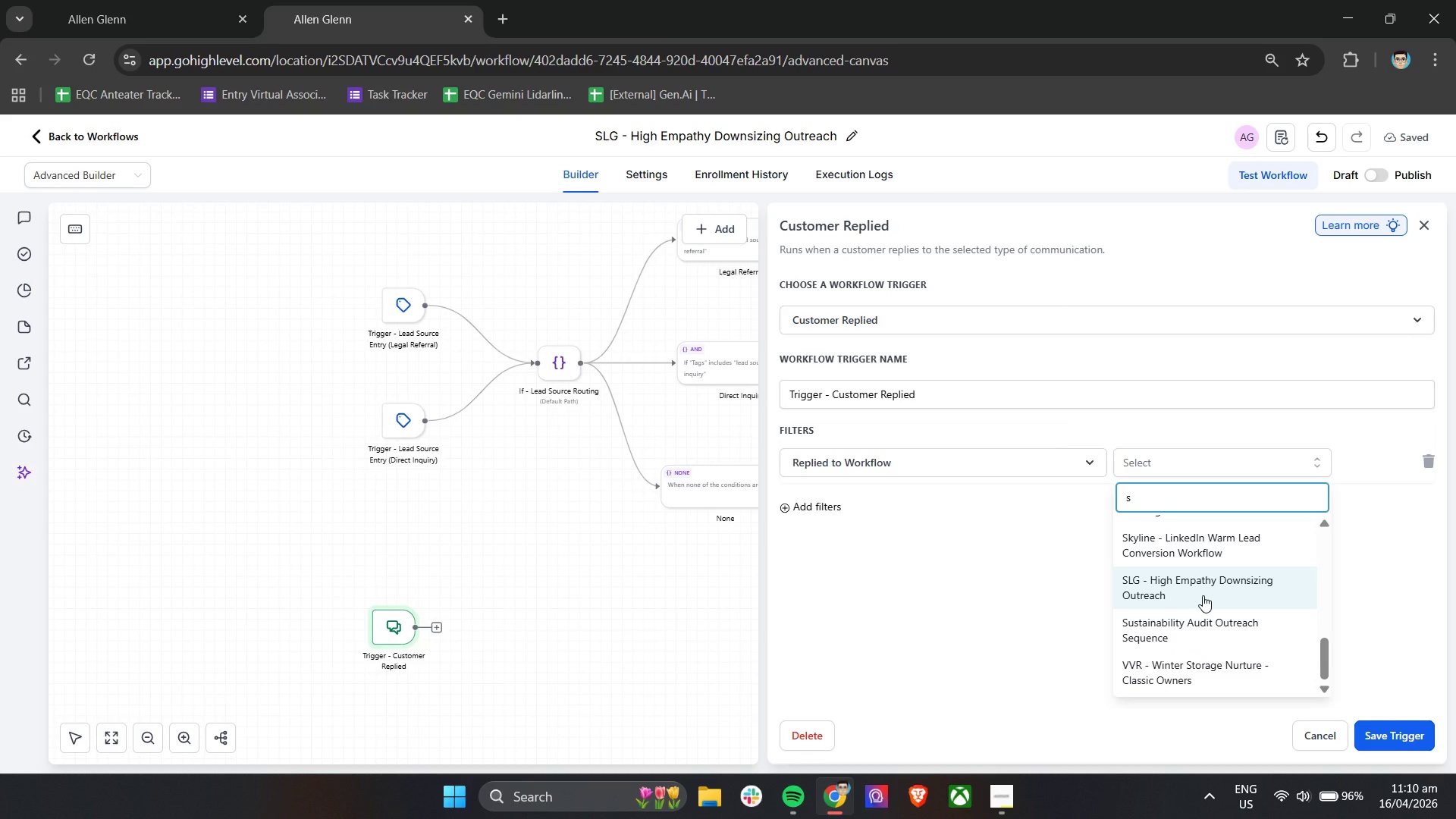 
left_click([1203, 595])
 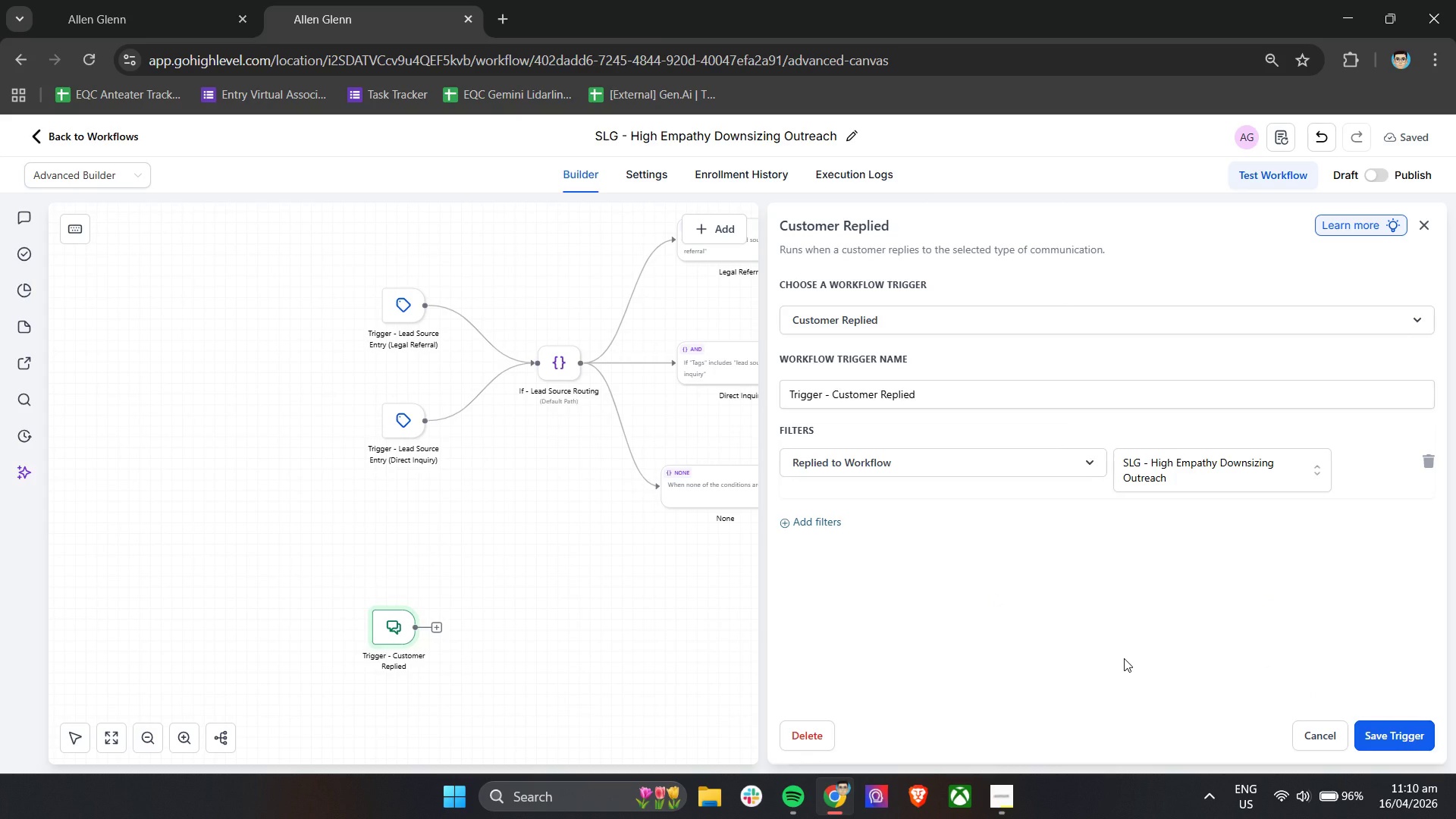 
wait(9.86)
 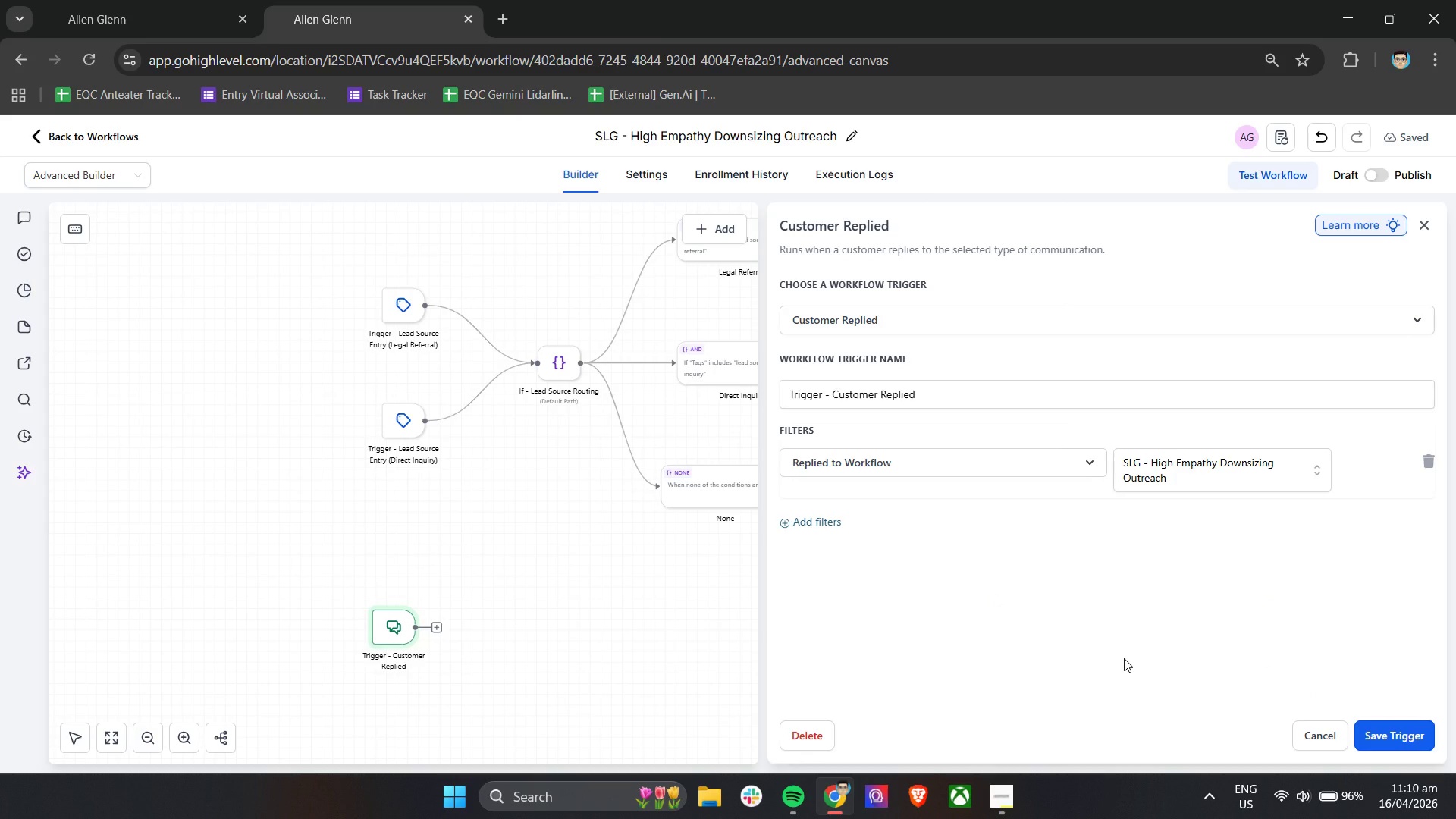 
left_click([465, 497])
 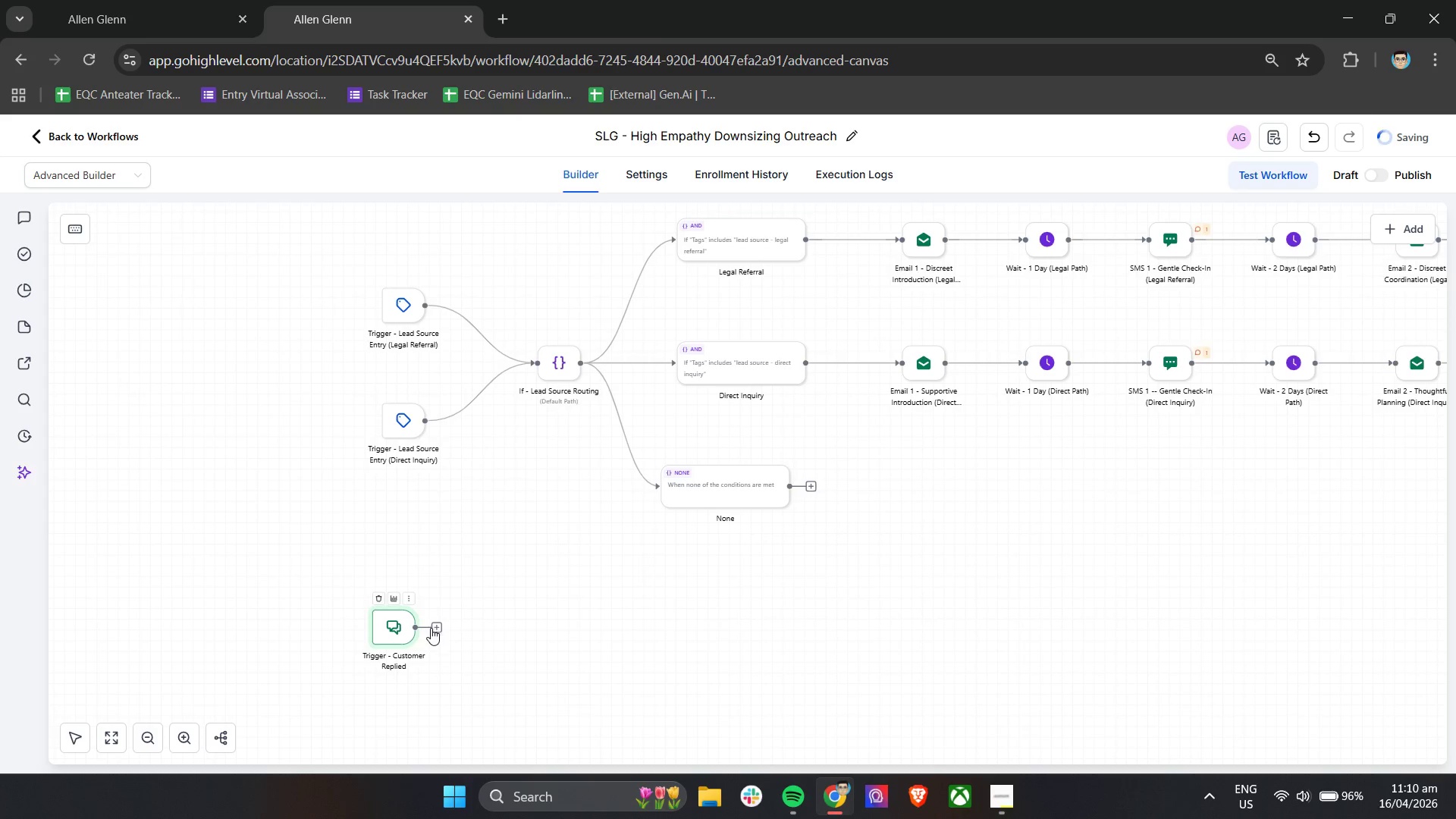 
left_click([433, 628])
 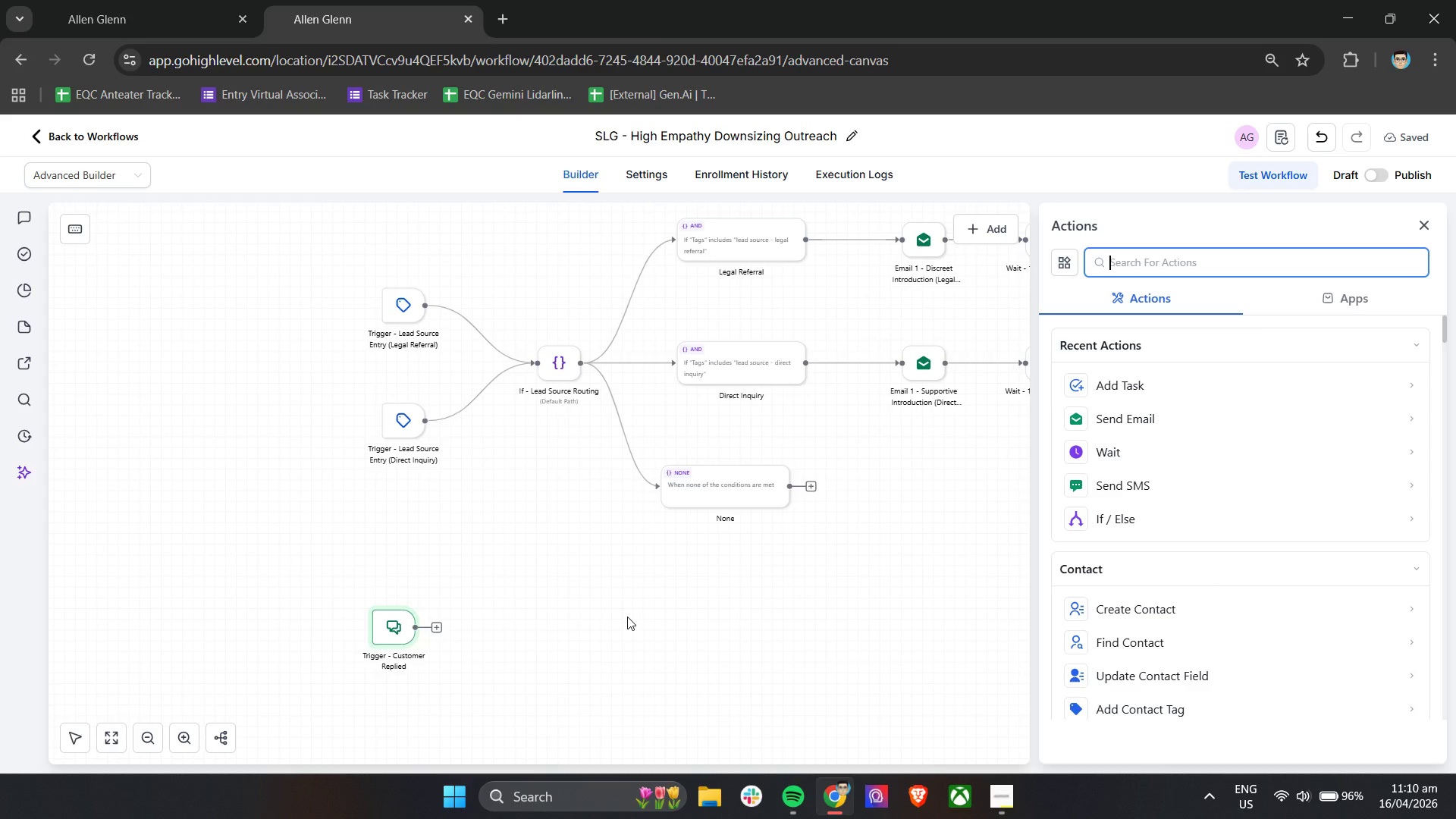 
wait(9.86)
 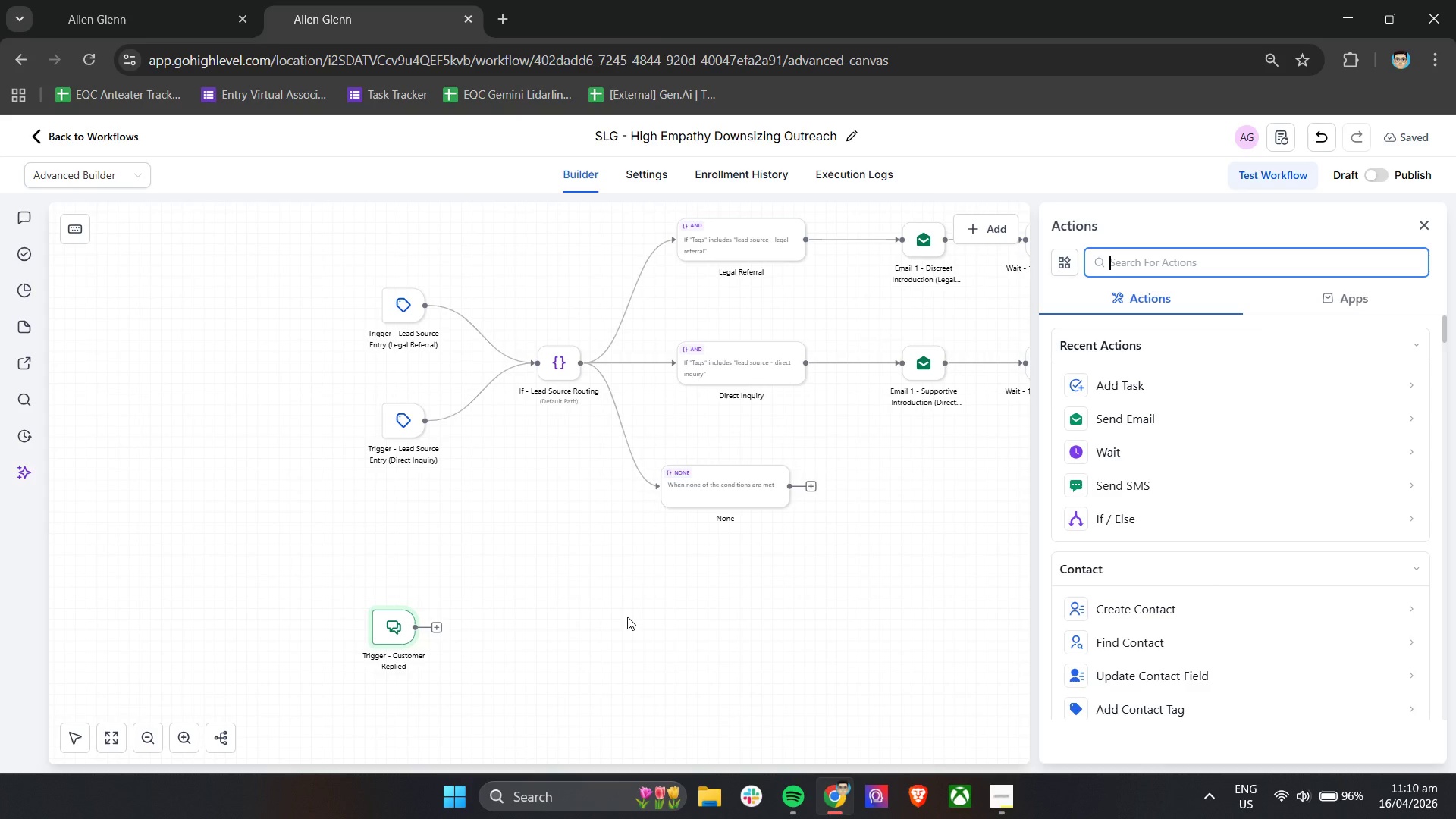 
left_click([1122, 711])
 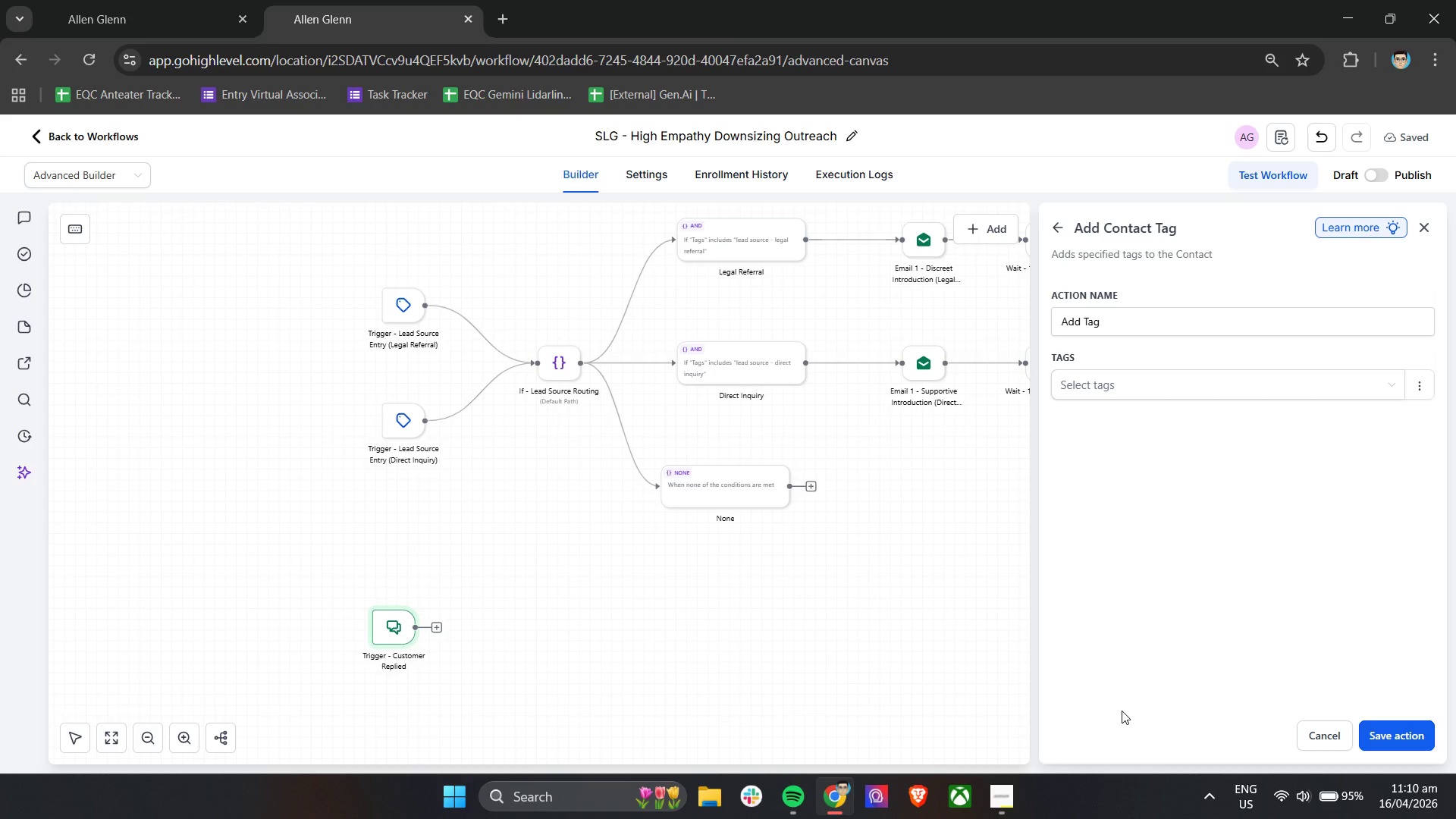 
wait(23.41)
 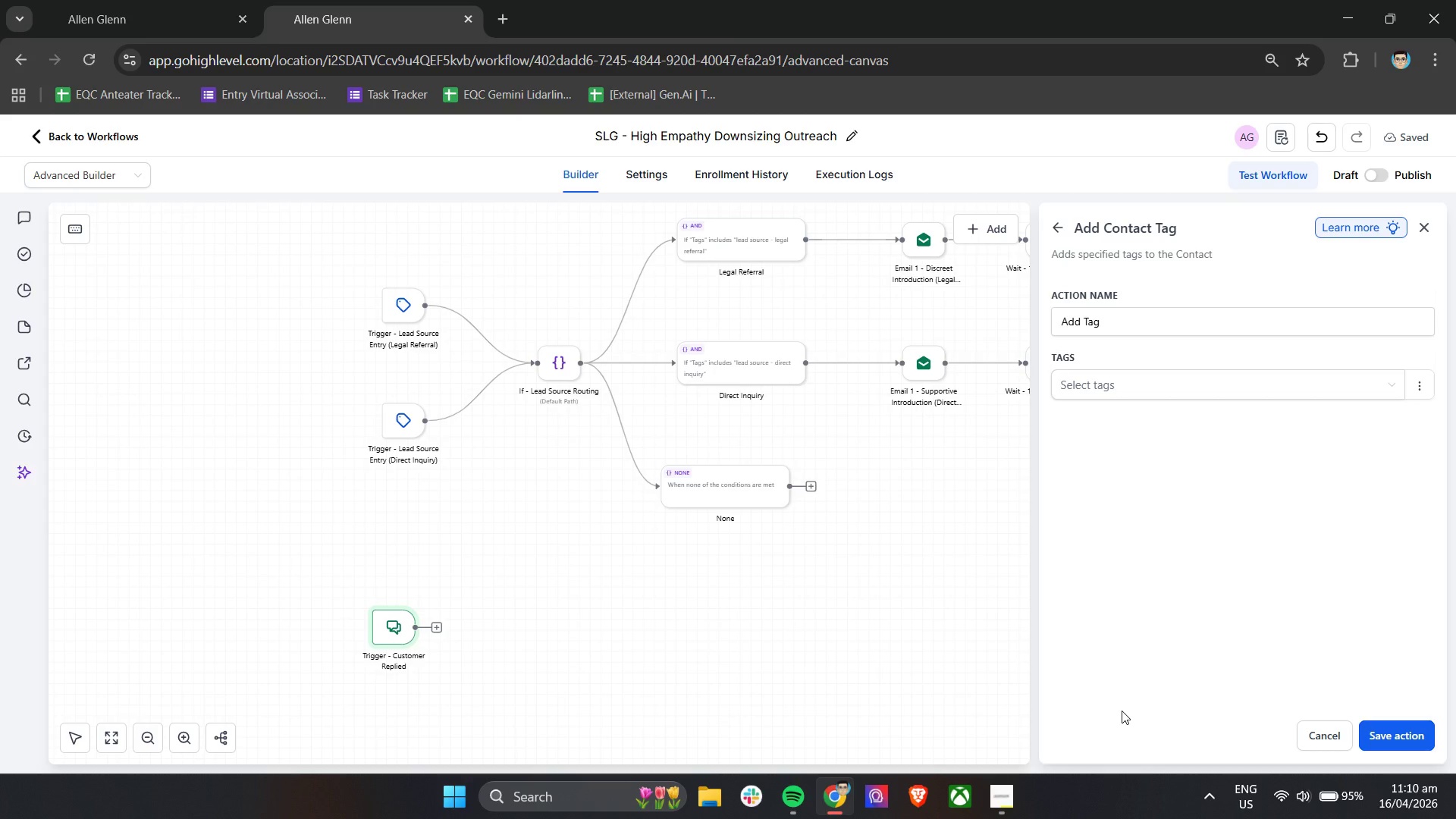 
left_click([1054, 224])
 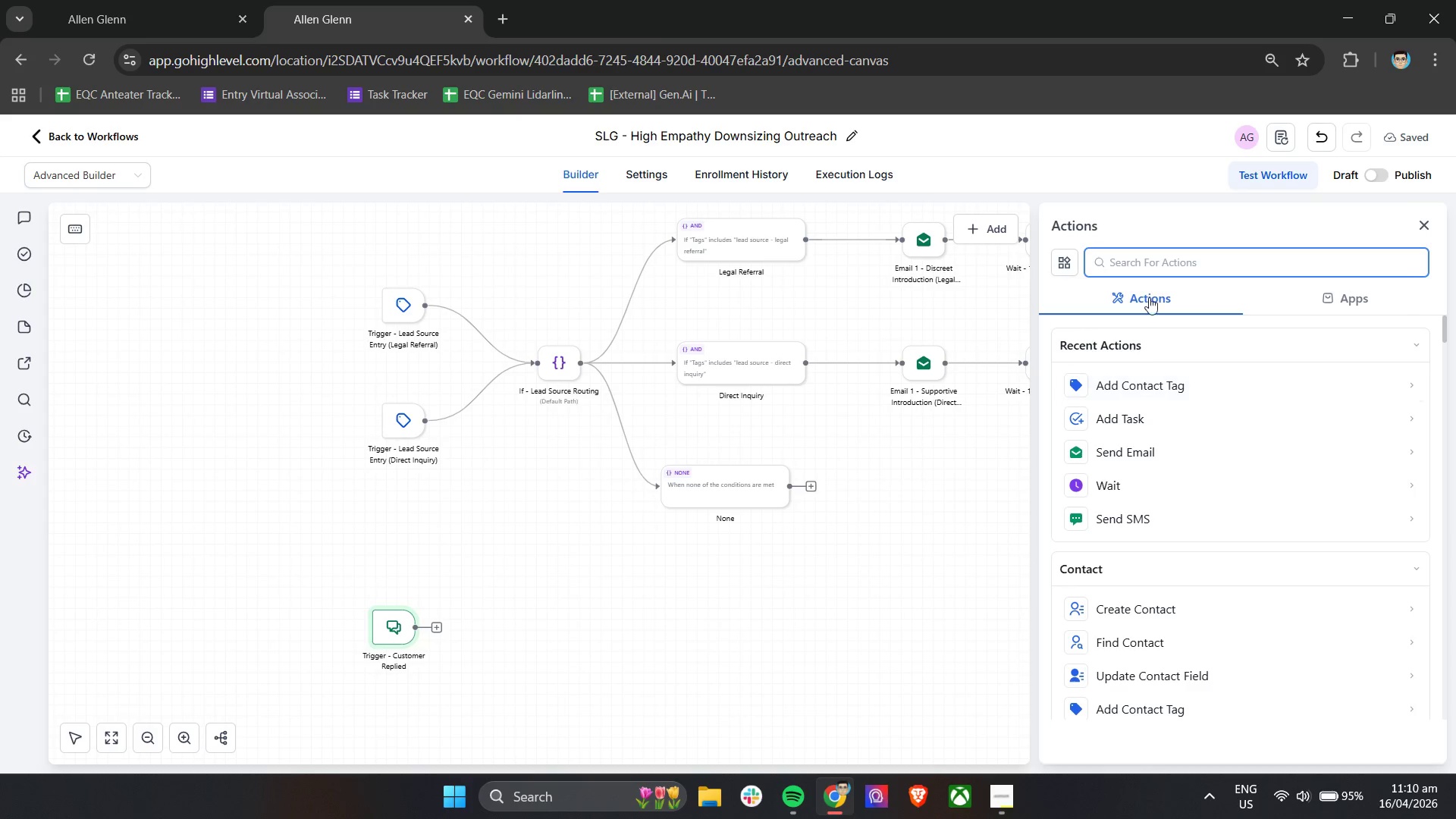 
left_click([1144, 261])
 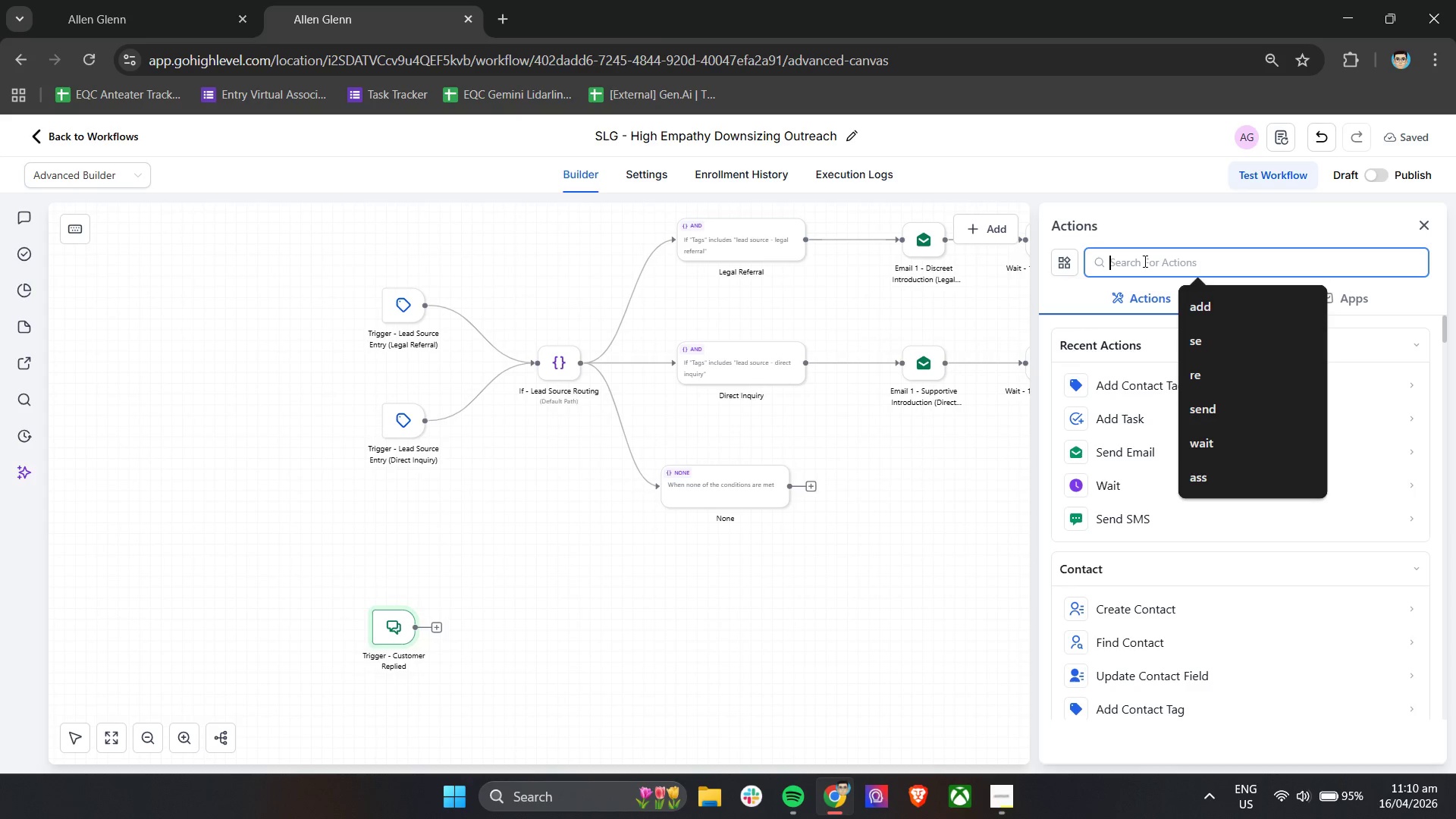 
type(re)
 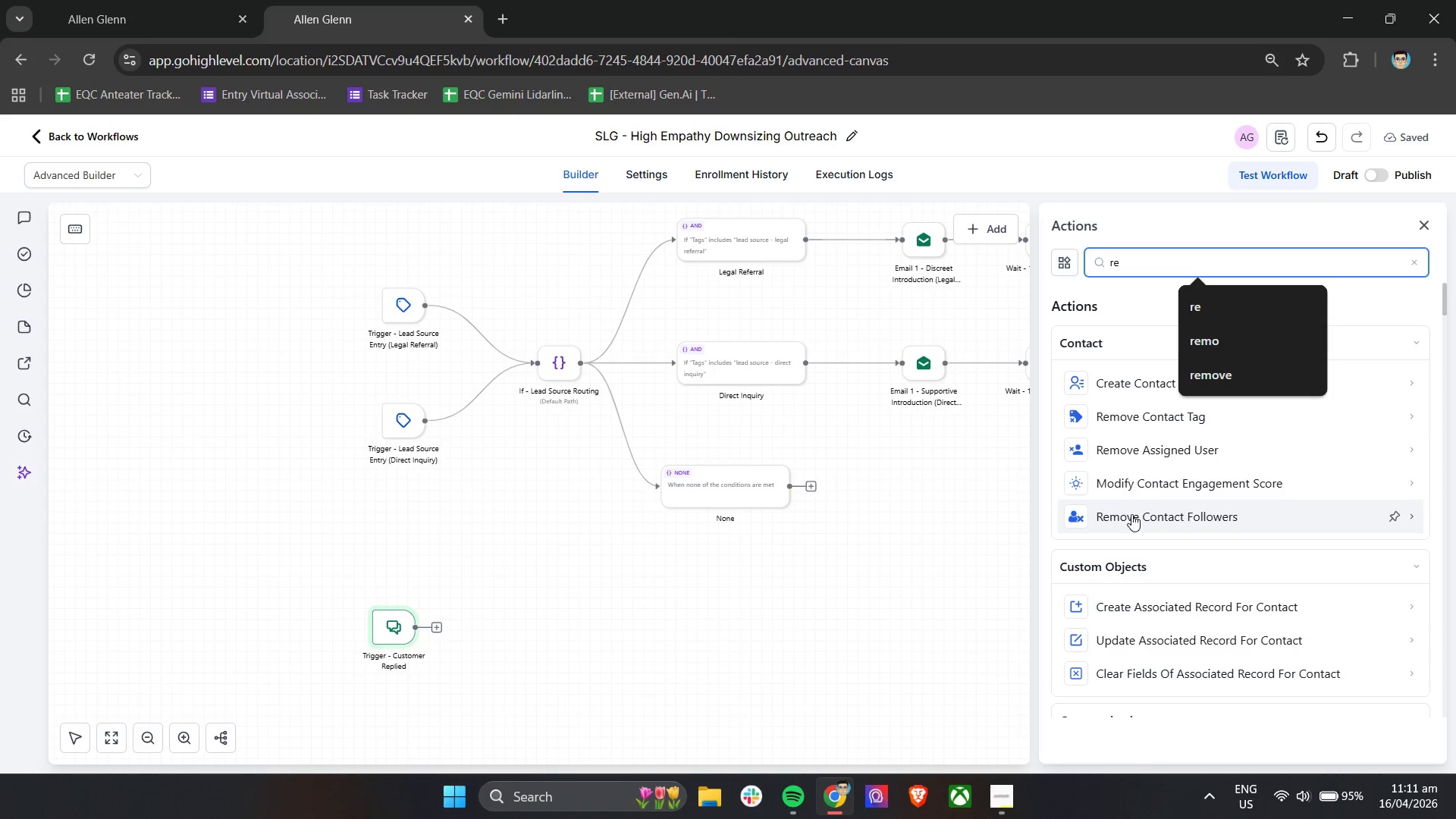 
wait(8.22)
 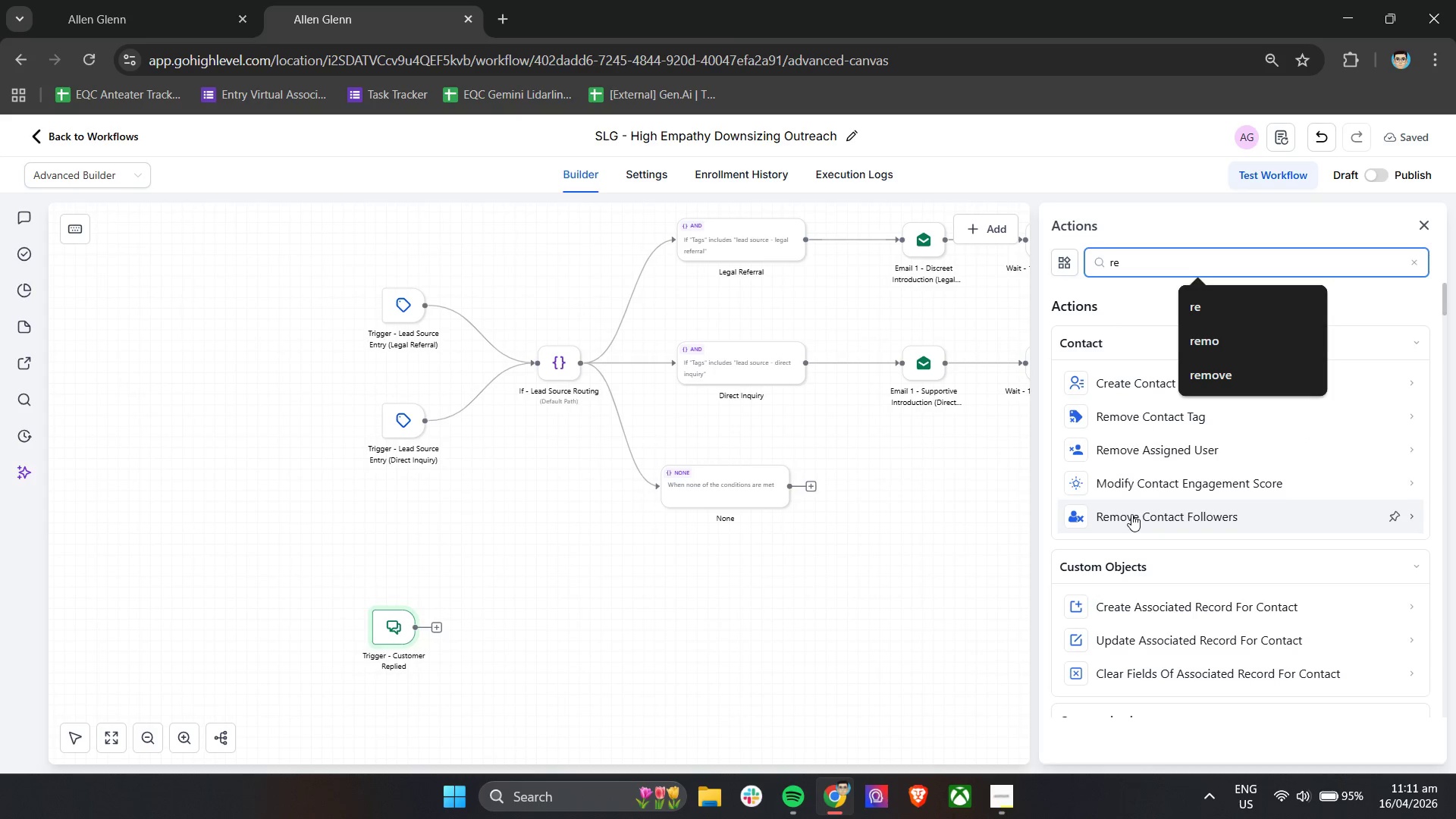 
type(move)
 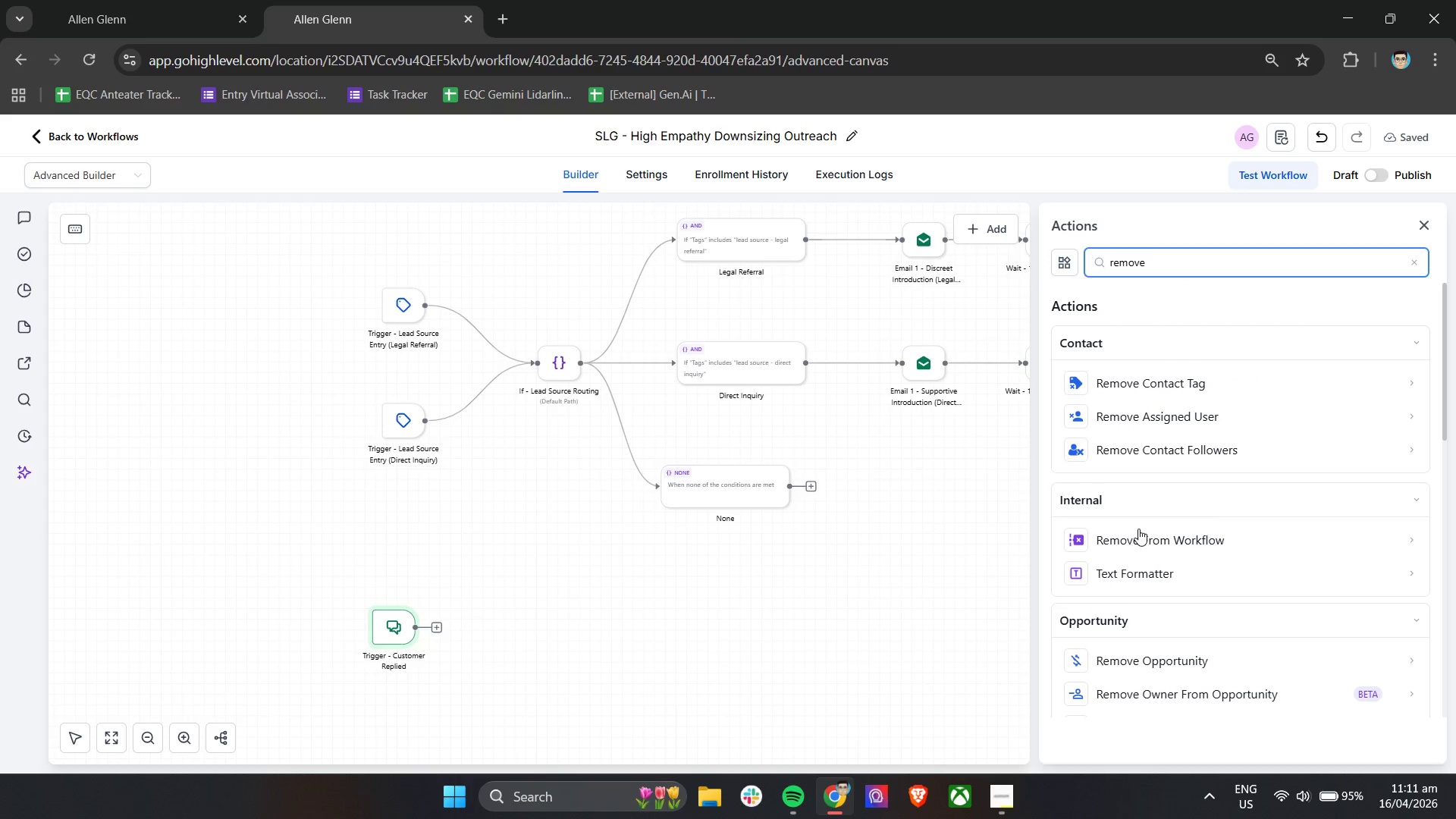 
left_click([1138, 536])
 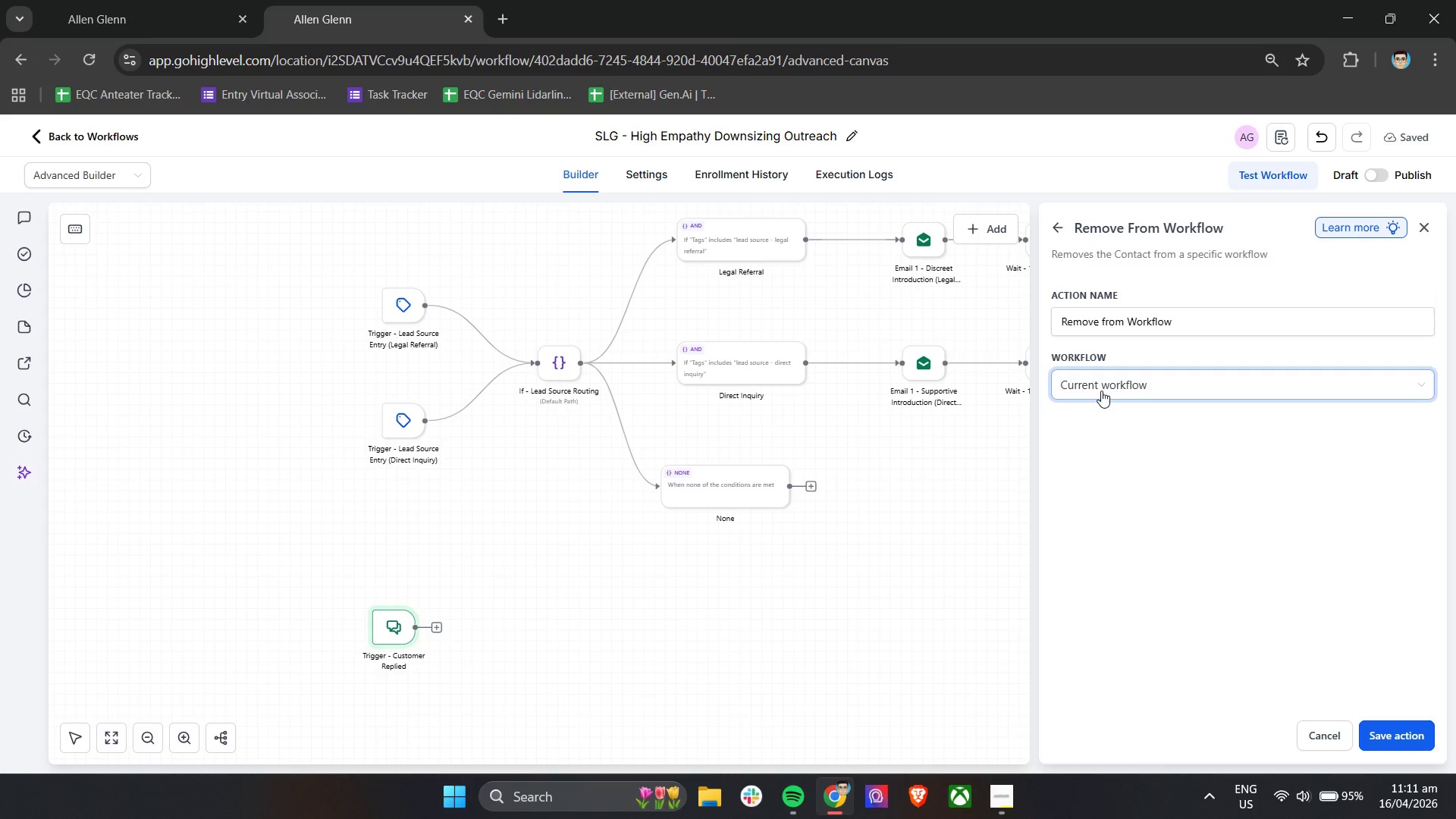 
left_click([1101, 391])
 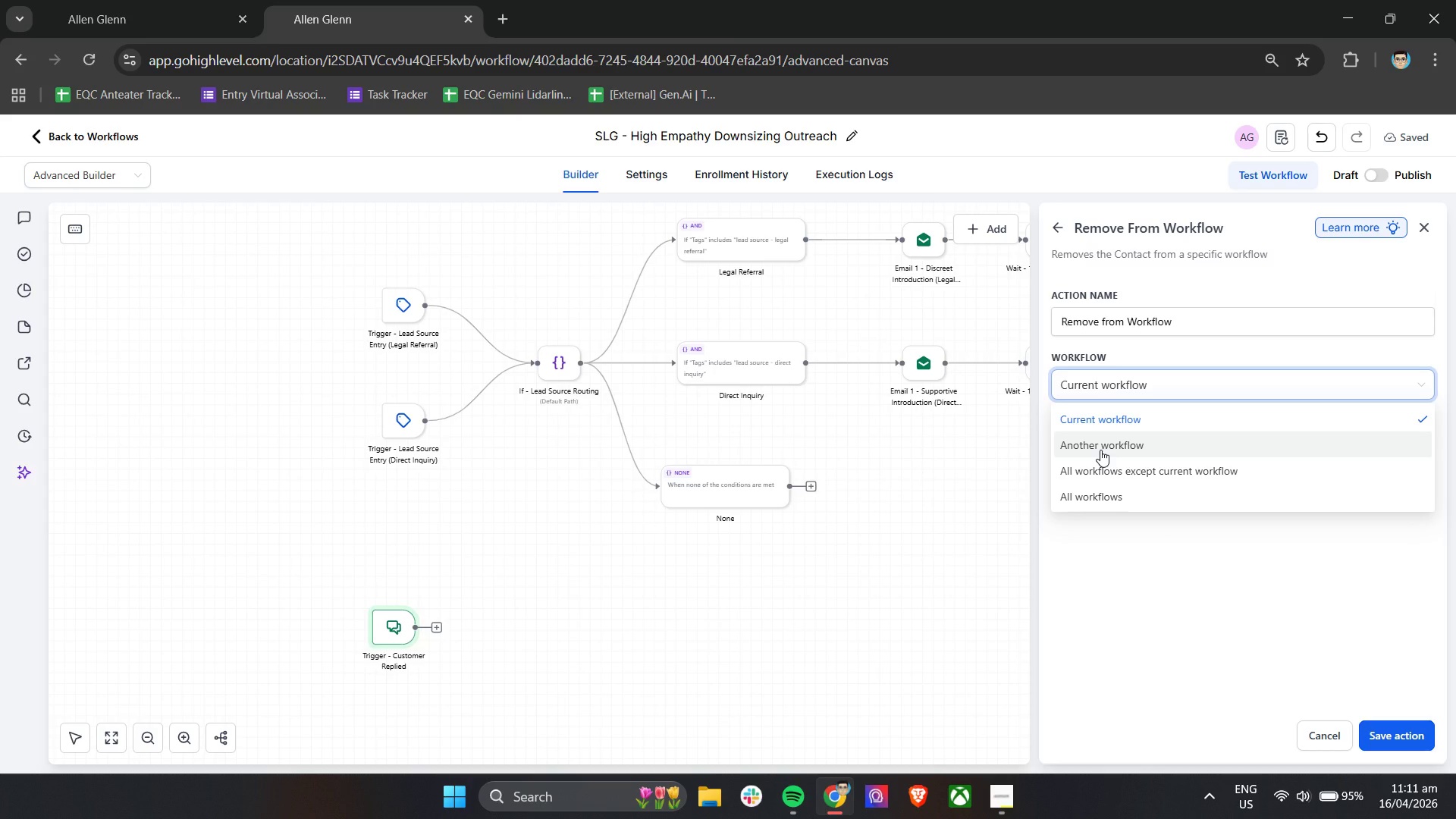 
left_click([1100, 450])
 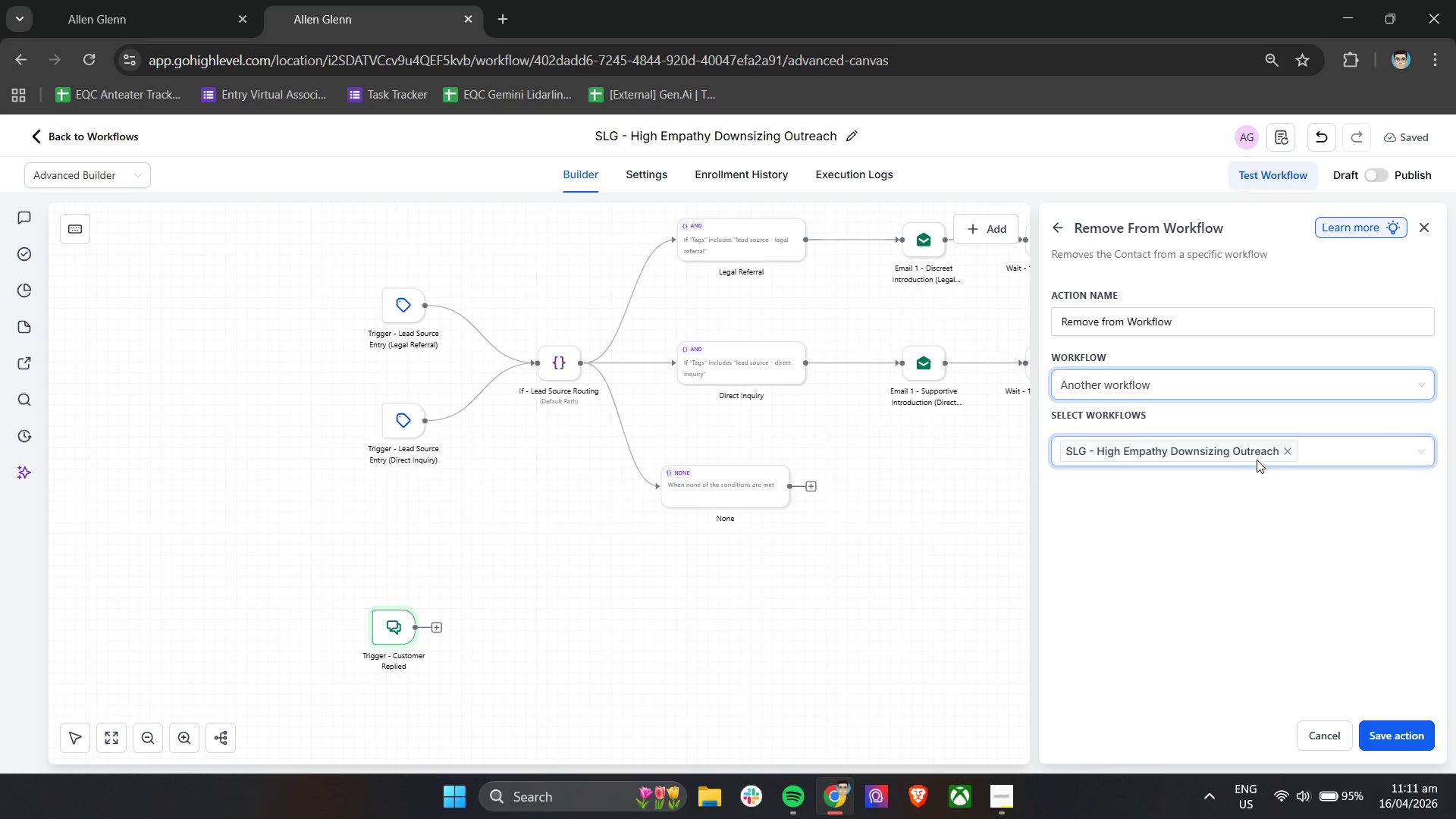 
left_click([1255, 548])
 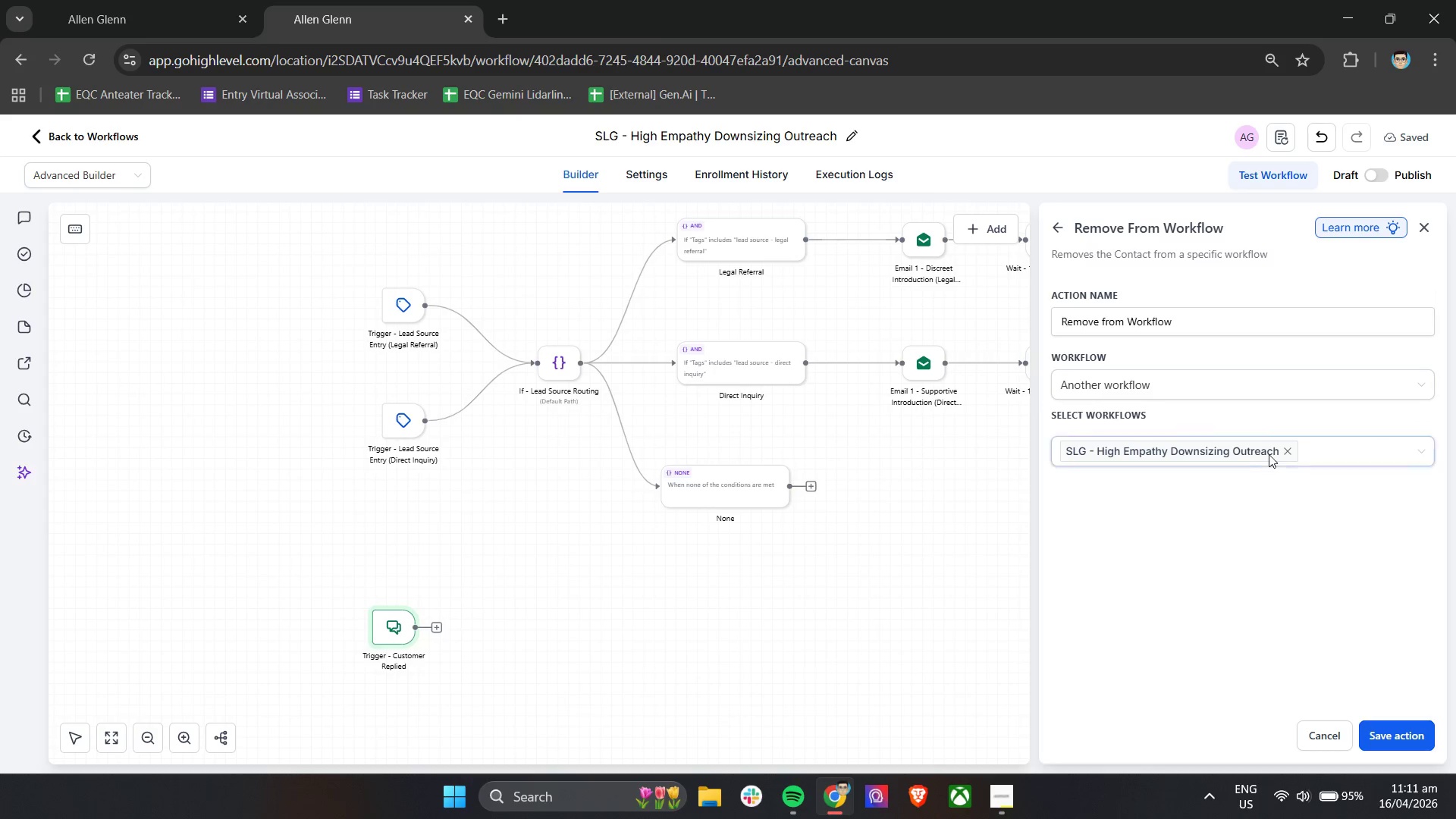 
left_click([1283, 453])
 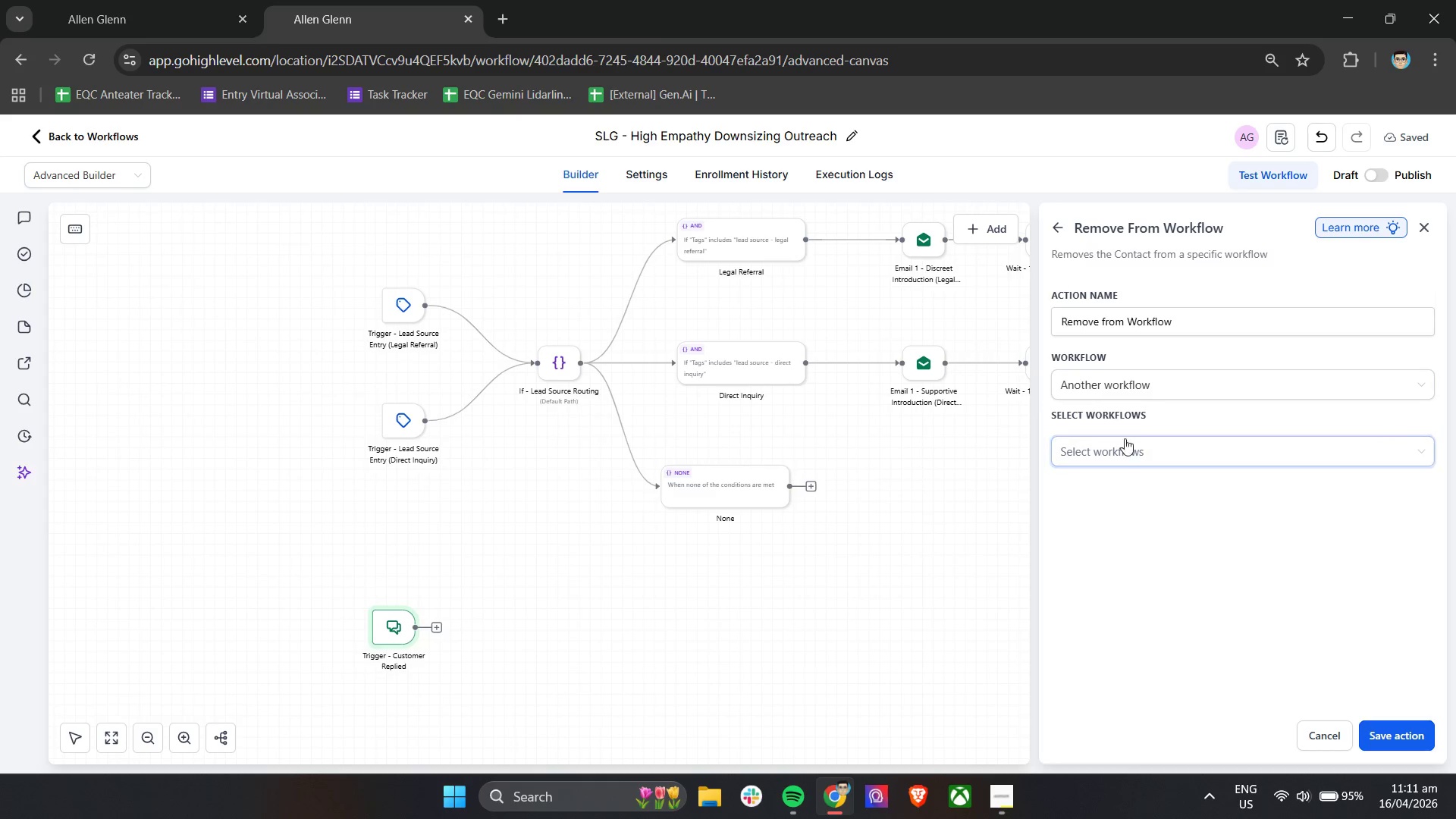 
left_click([1120, 446])
 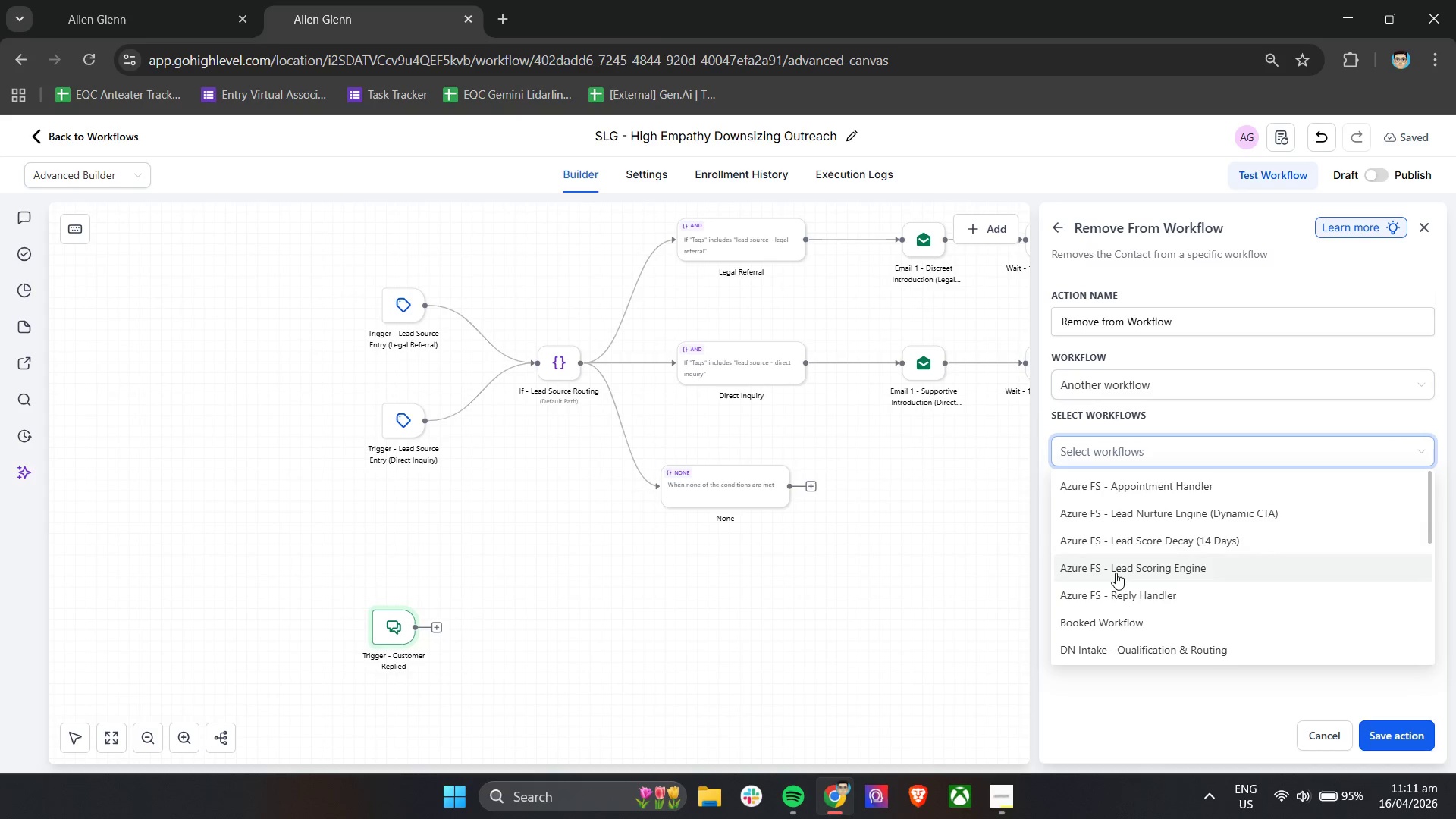 
left_click([1120, 450])
 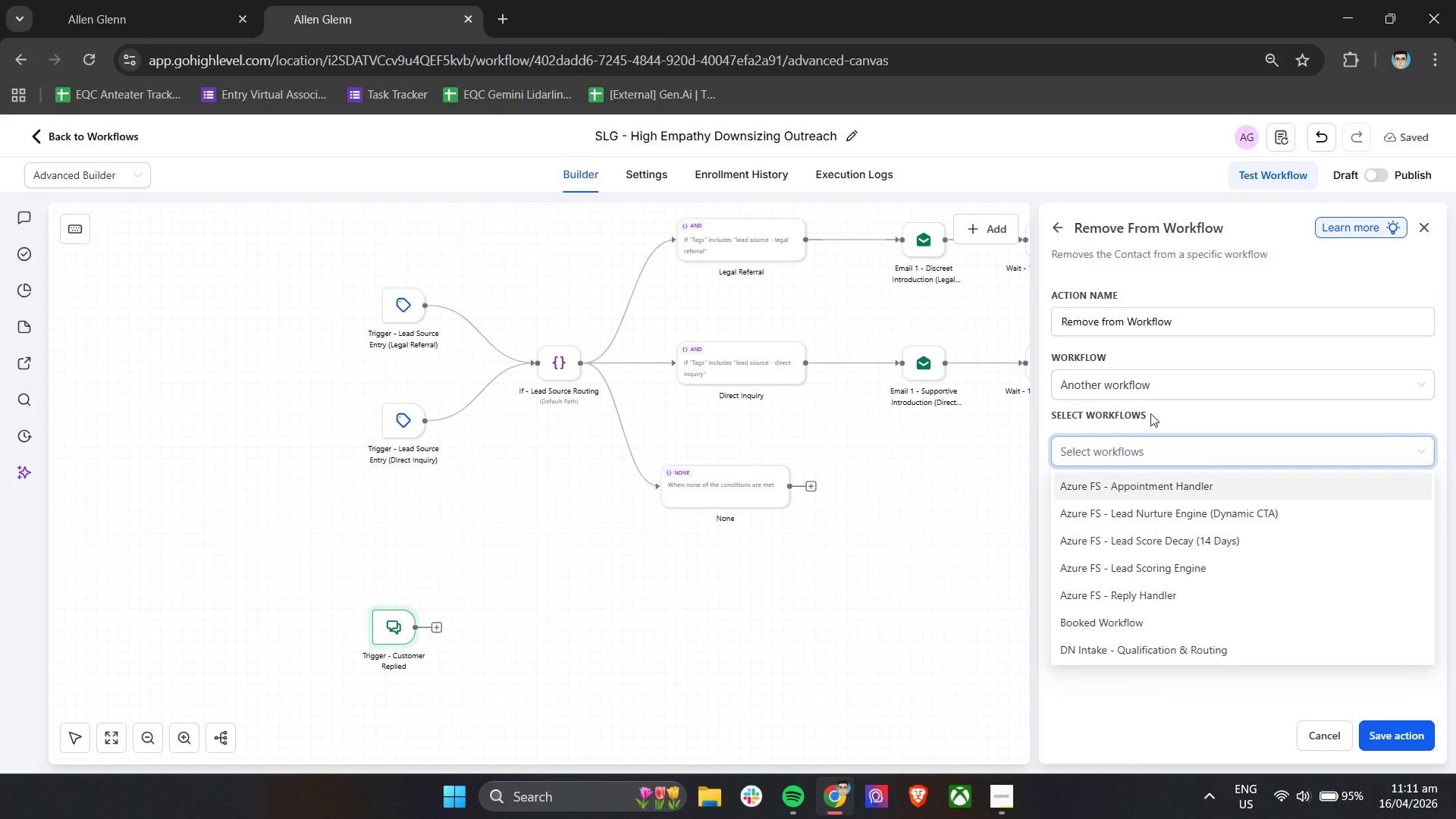 
left_click([1157, 385])
 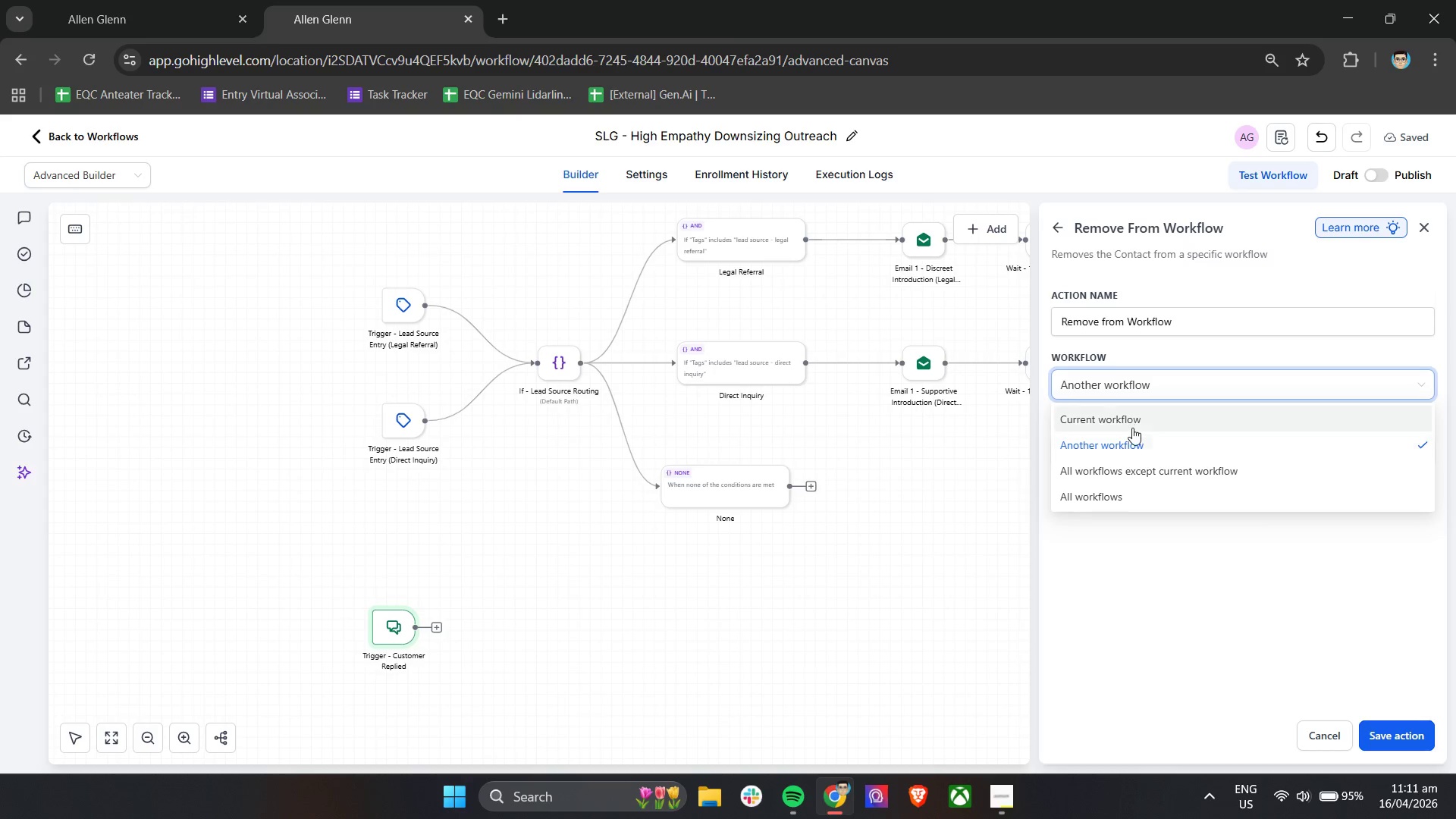 
left_click([1131, 428])
 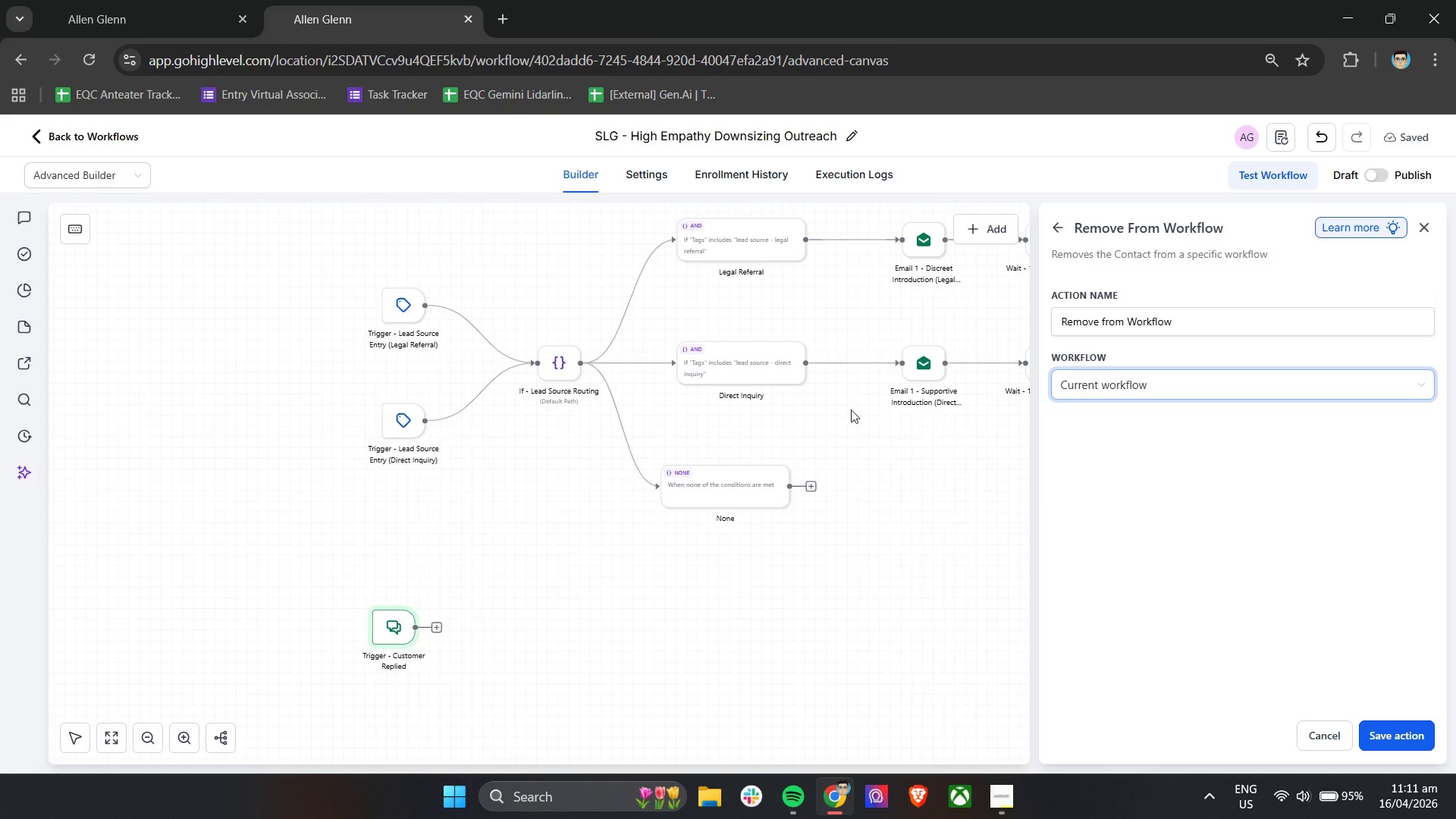 
left_click_drag(start_coordinate=[1215, 325], to_coordinate=[1015, 325])
 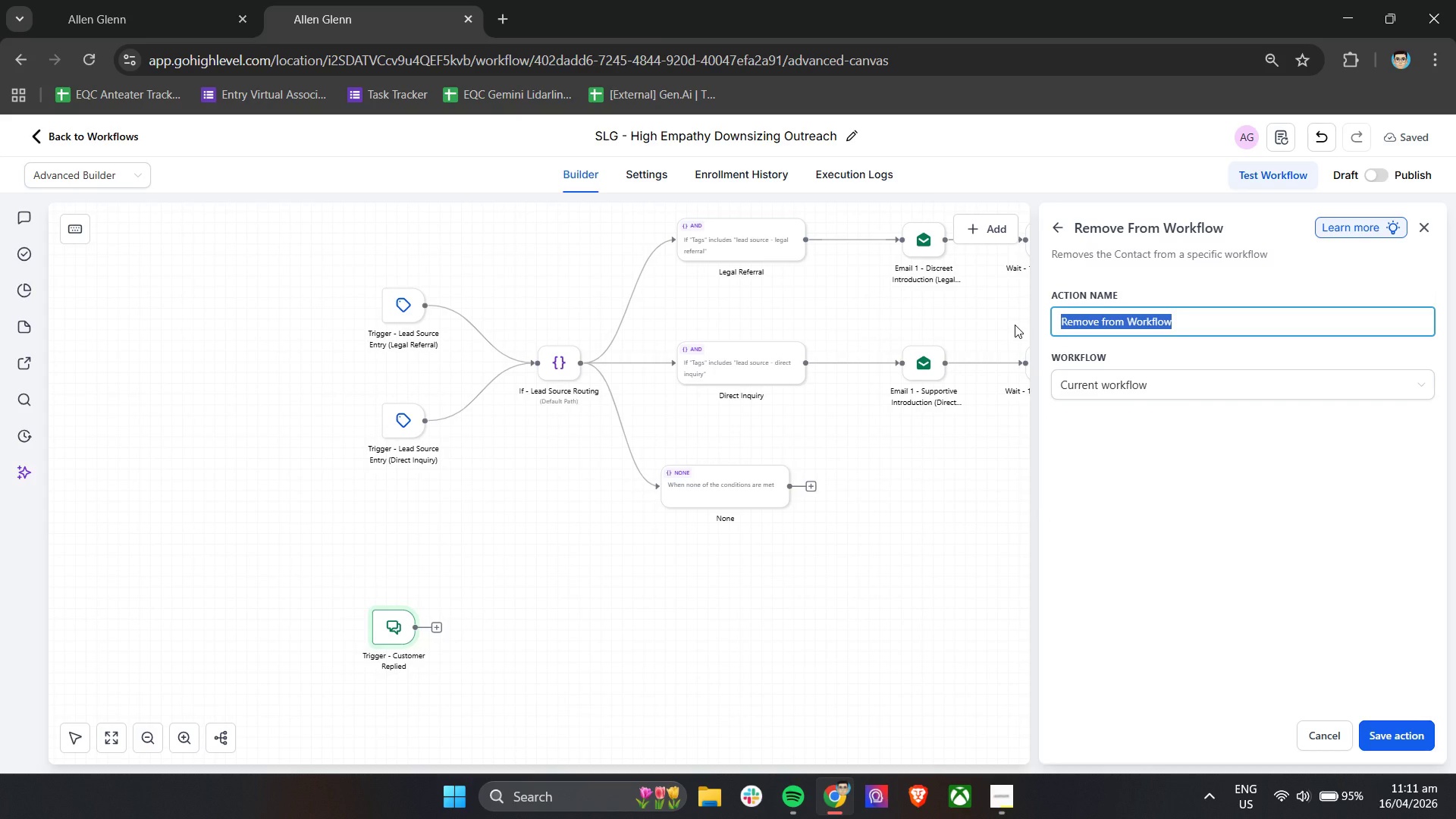 
type(Action - Remove from Workflow (On Reply)
 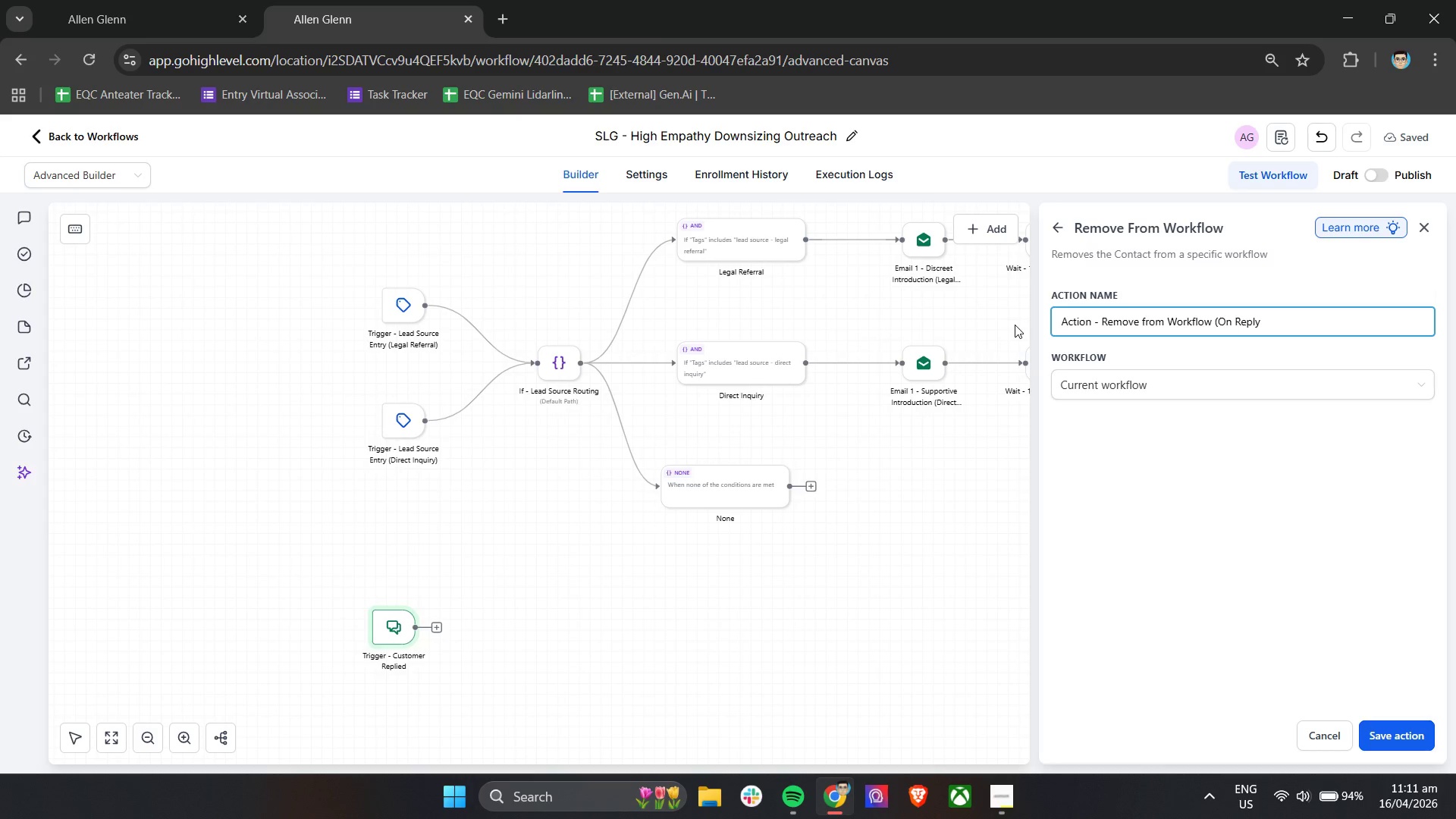 
left_click([1402, 748])
 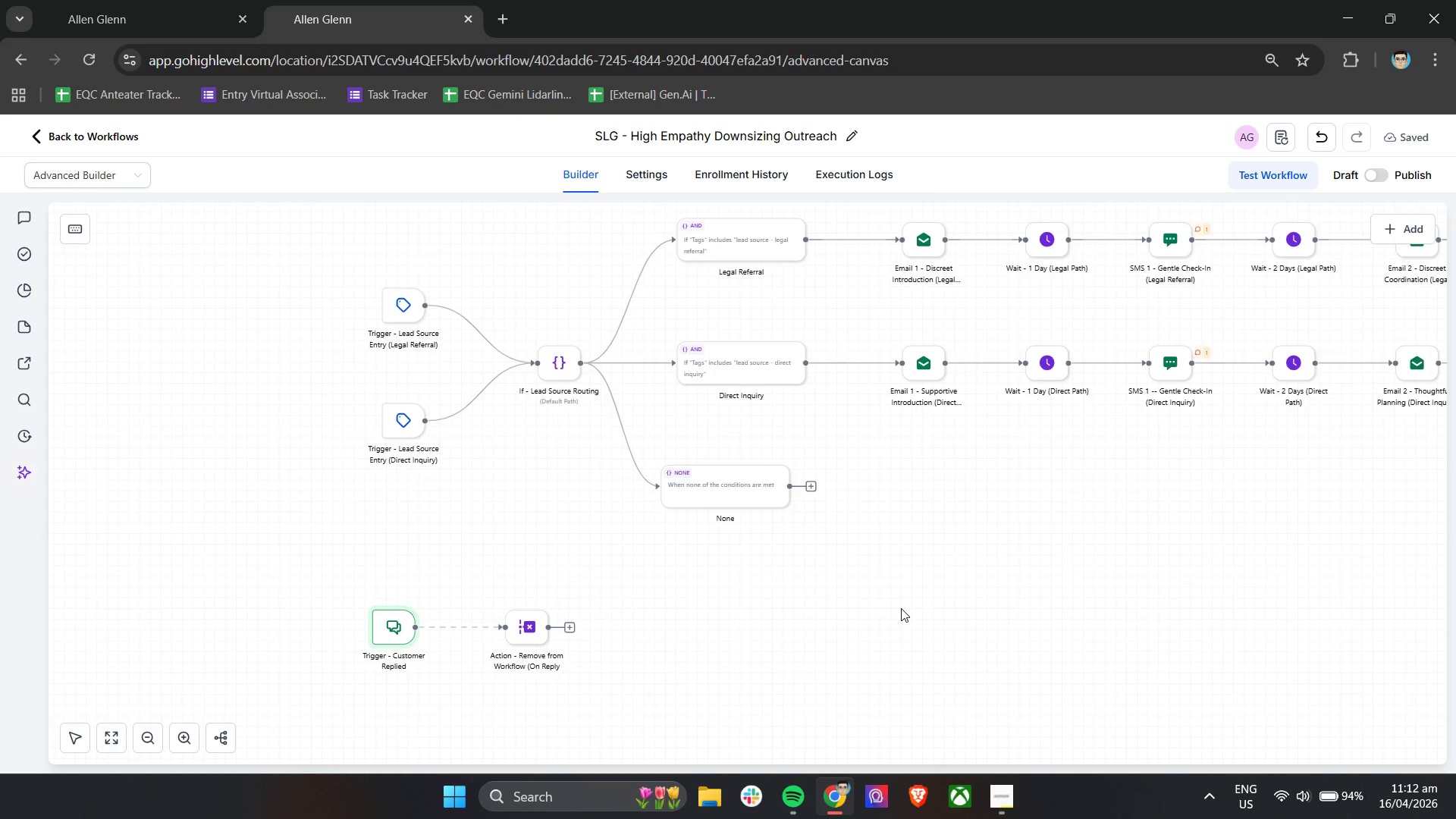 
wait(32.7)
 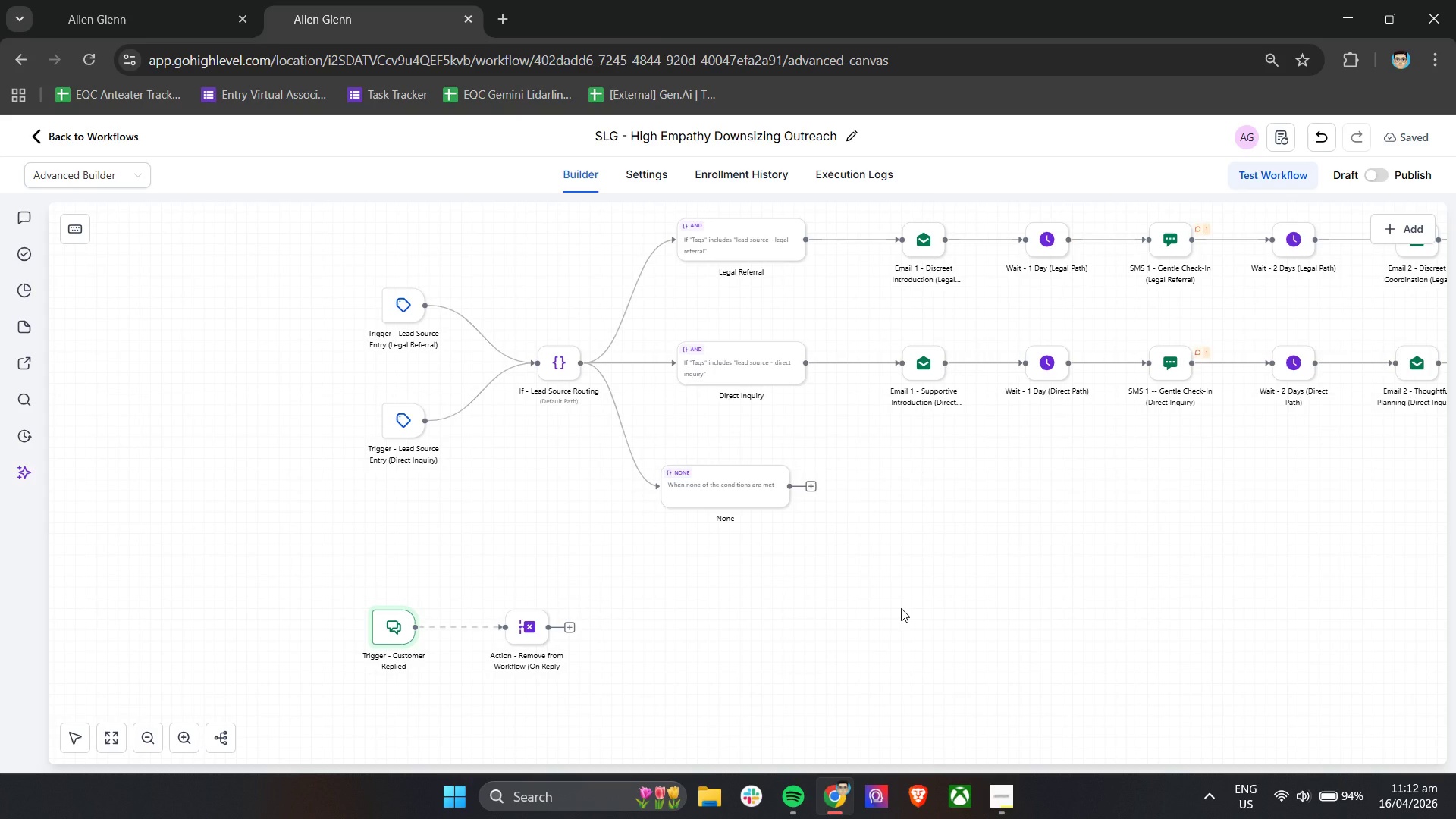 
hold_key(key=ControlLeft, duration=0.34)
 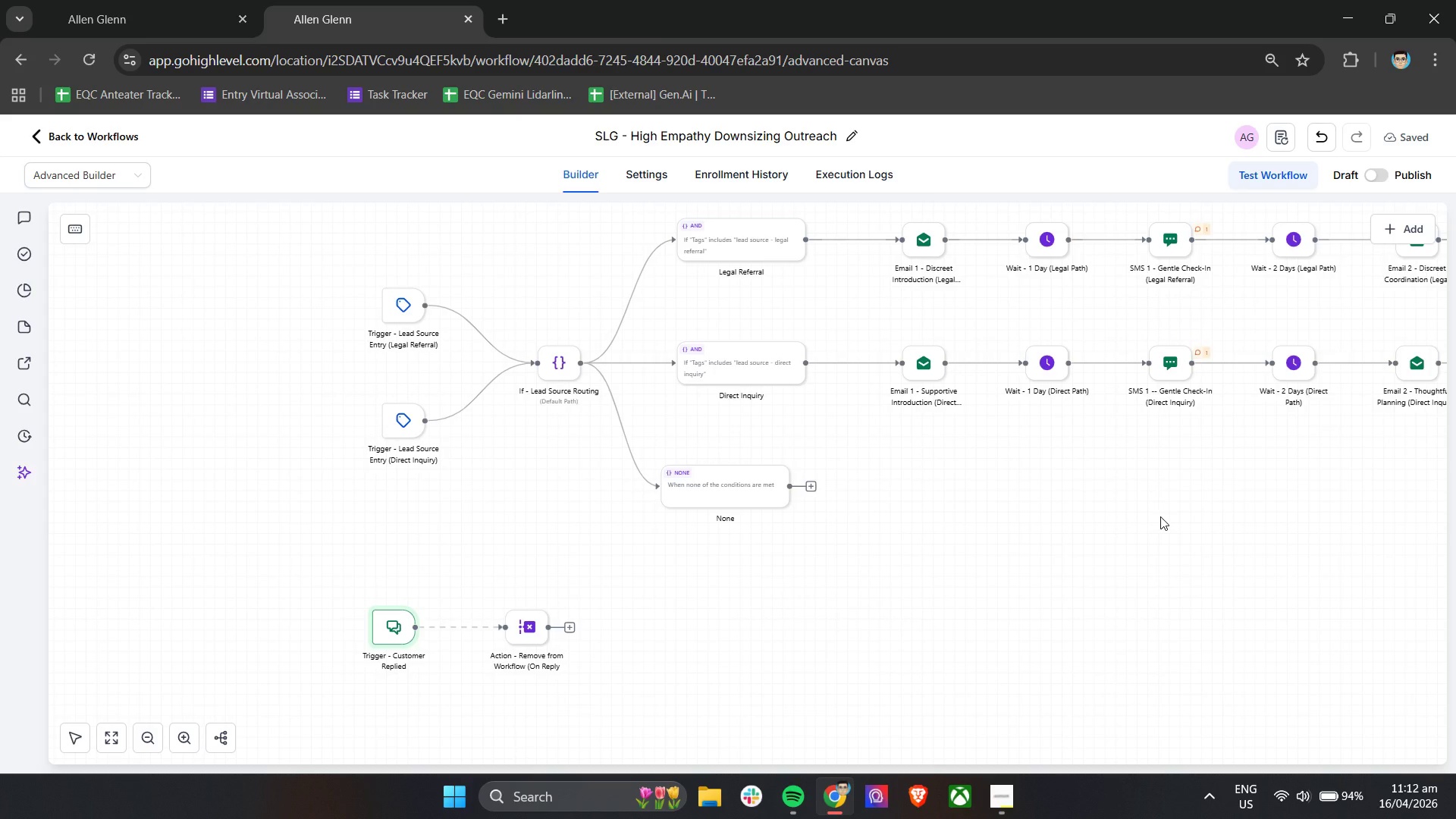 
hold_key(key=ShiftLeft, duration=1.11)
scroll: coordinate [1160, 516], scroll_direction: down, amount: 7.0
 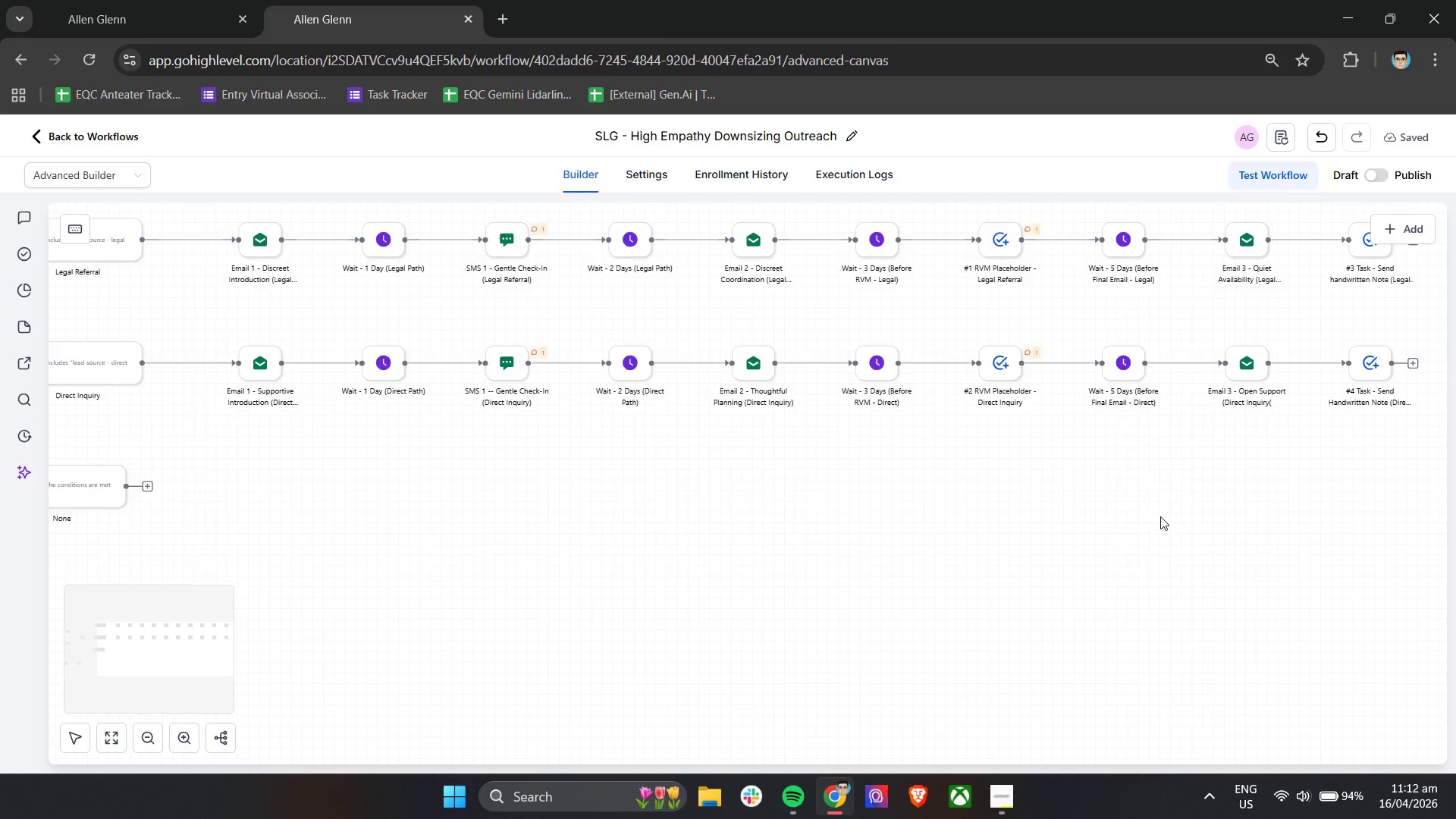 
hold_key(key=ShiftLeft, duration=2.95)
 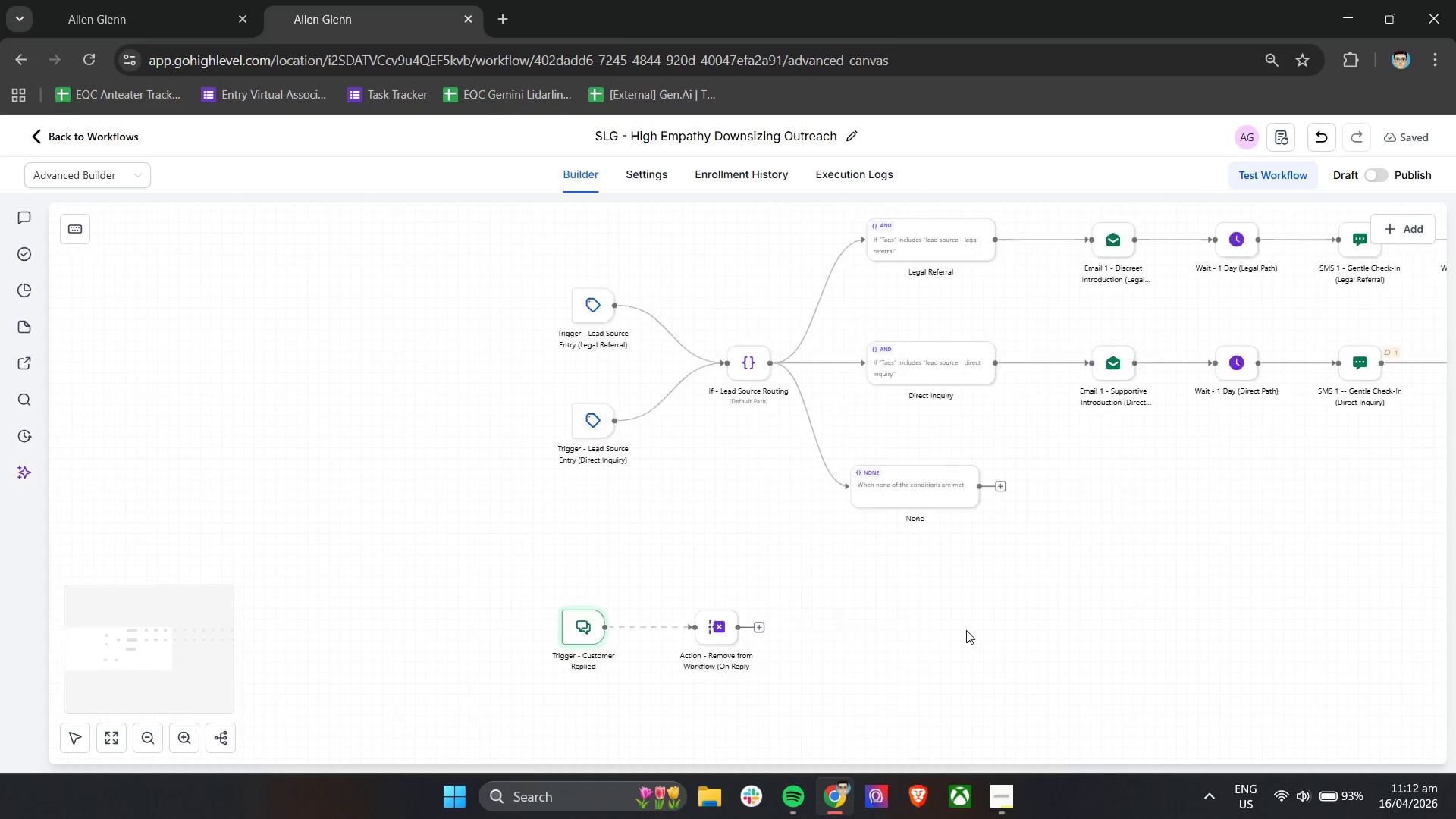 
hold_key(key=ShiftLeft, duration=0.56)
 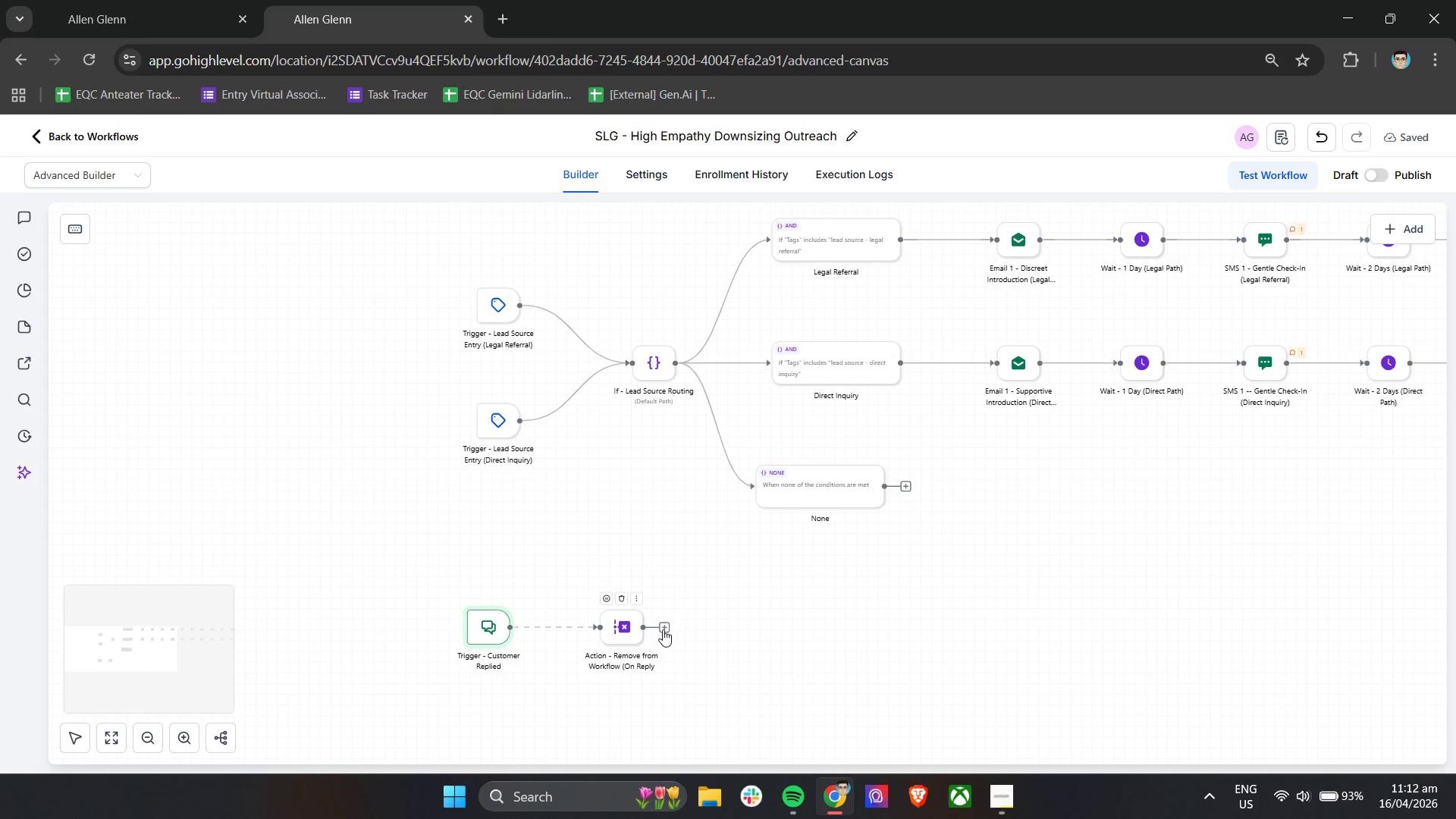 
scroll: coordinate [1160, 516], scroll_direction: up, amount: 11.0
 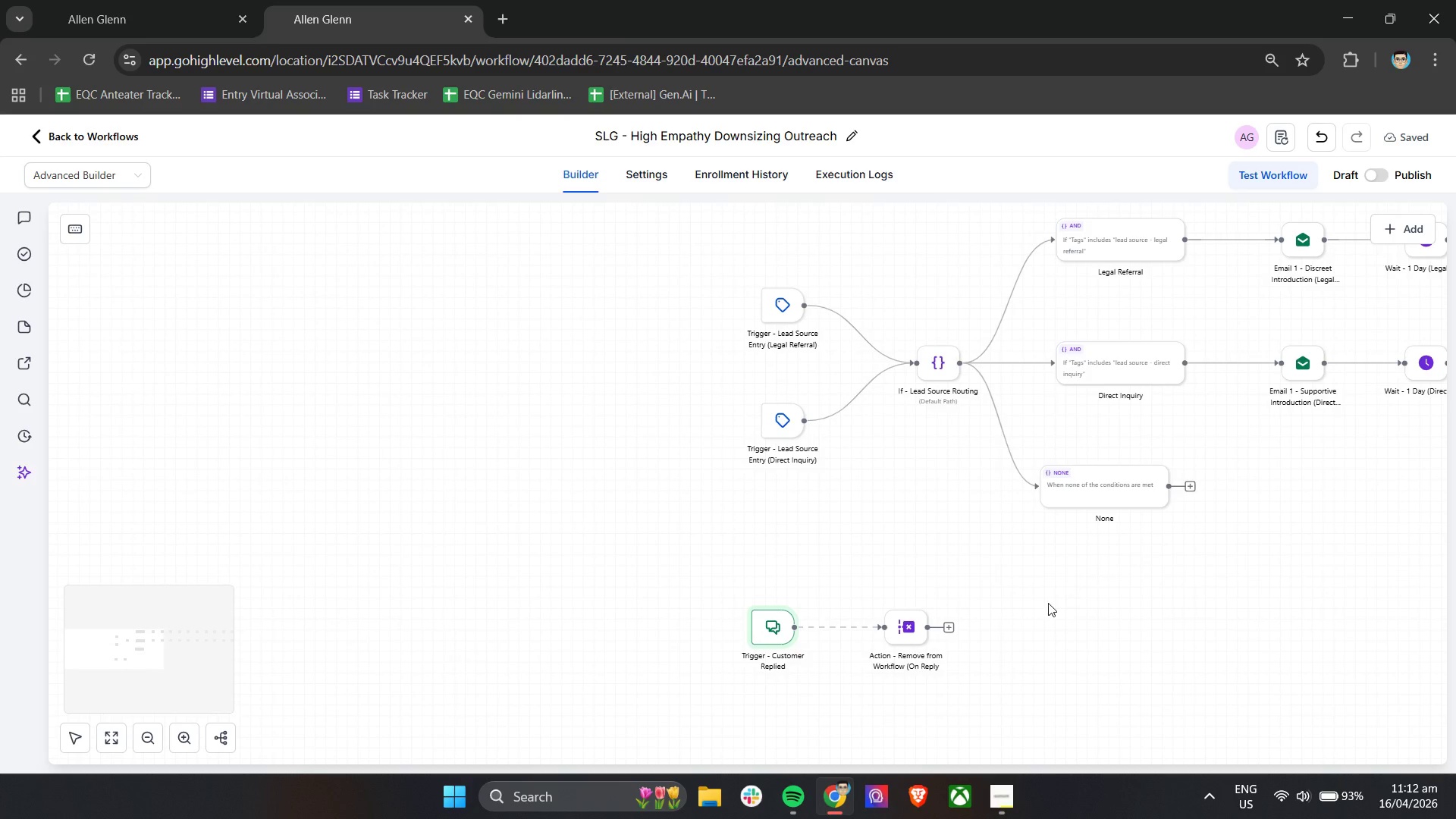 
scroll: coordinate [966, 630], scroll_direction: down, amount: 3.0
 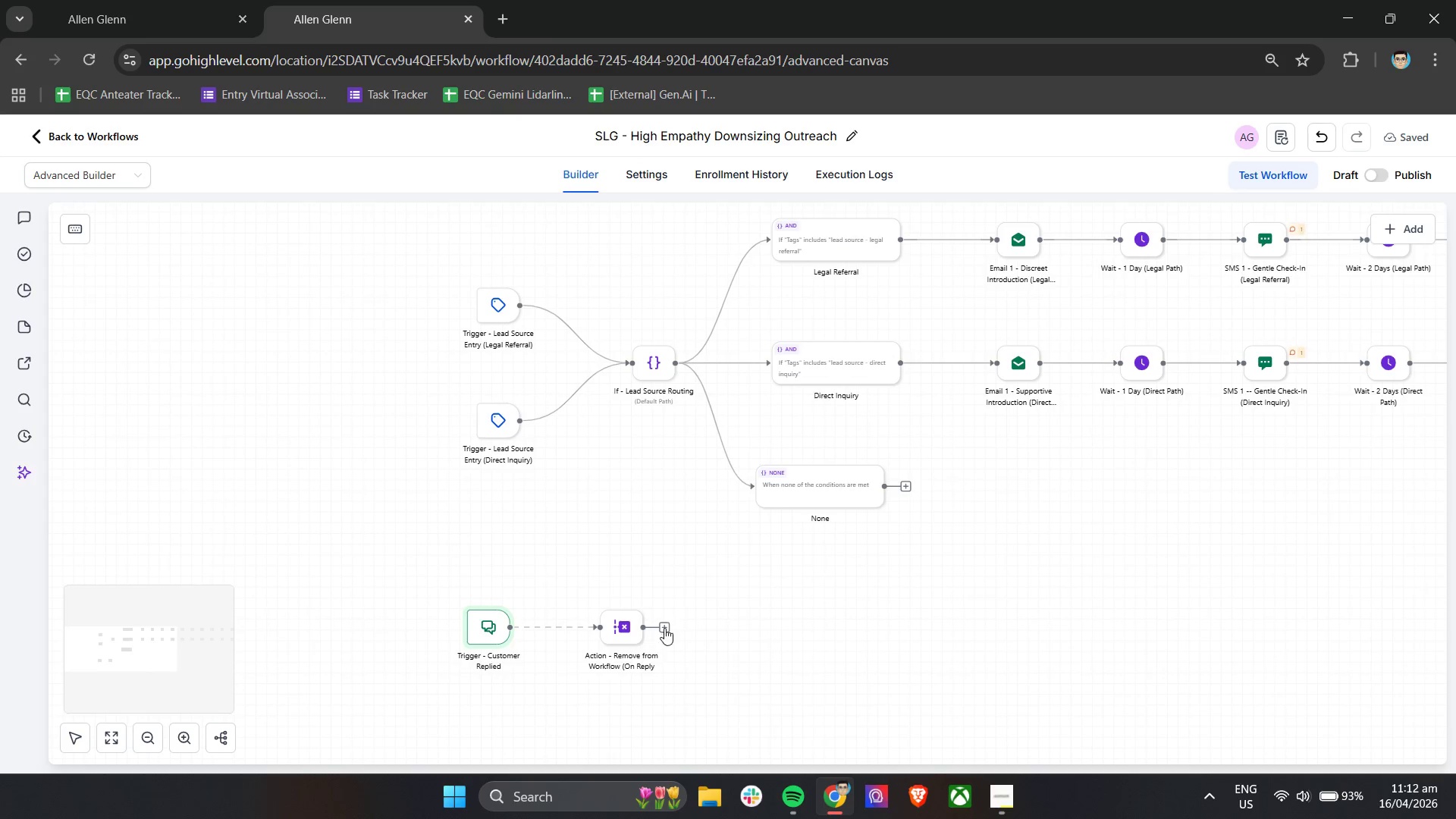 
left_click([662, 629])
 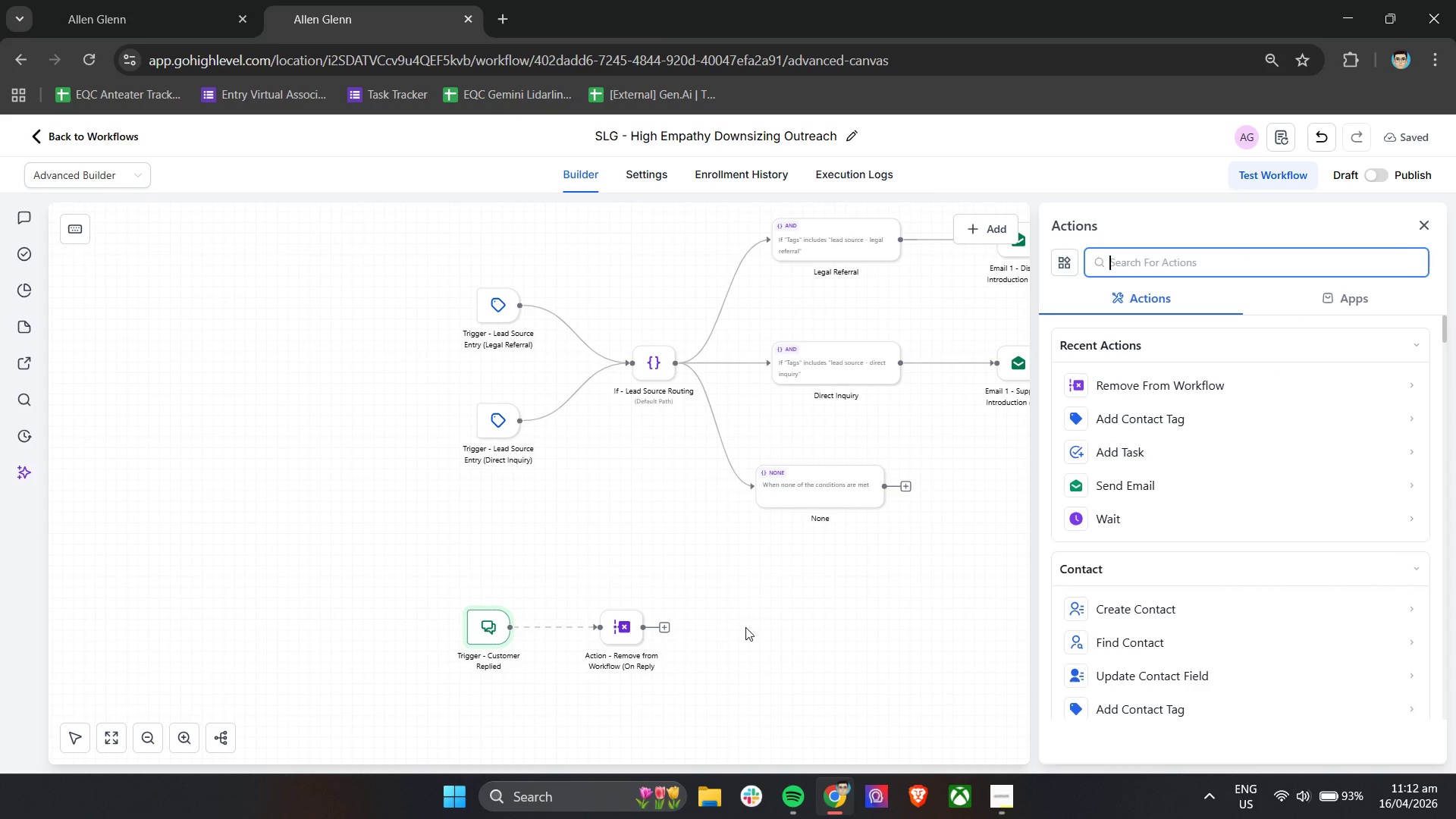 
wait(14.14)
 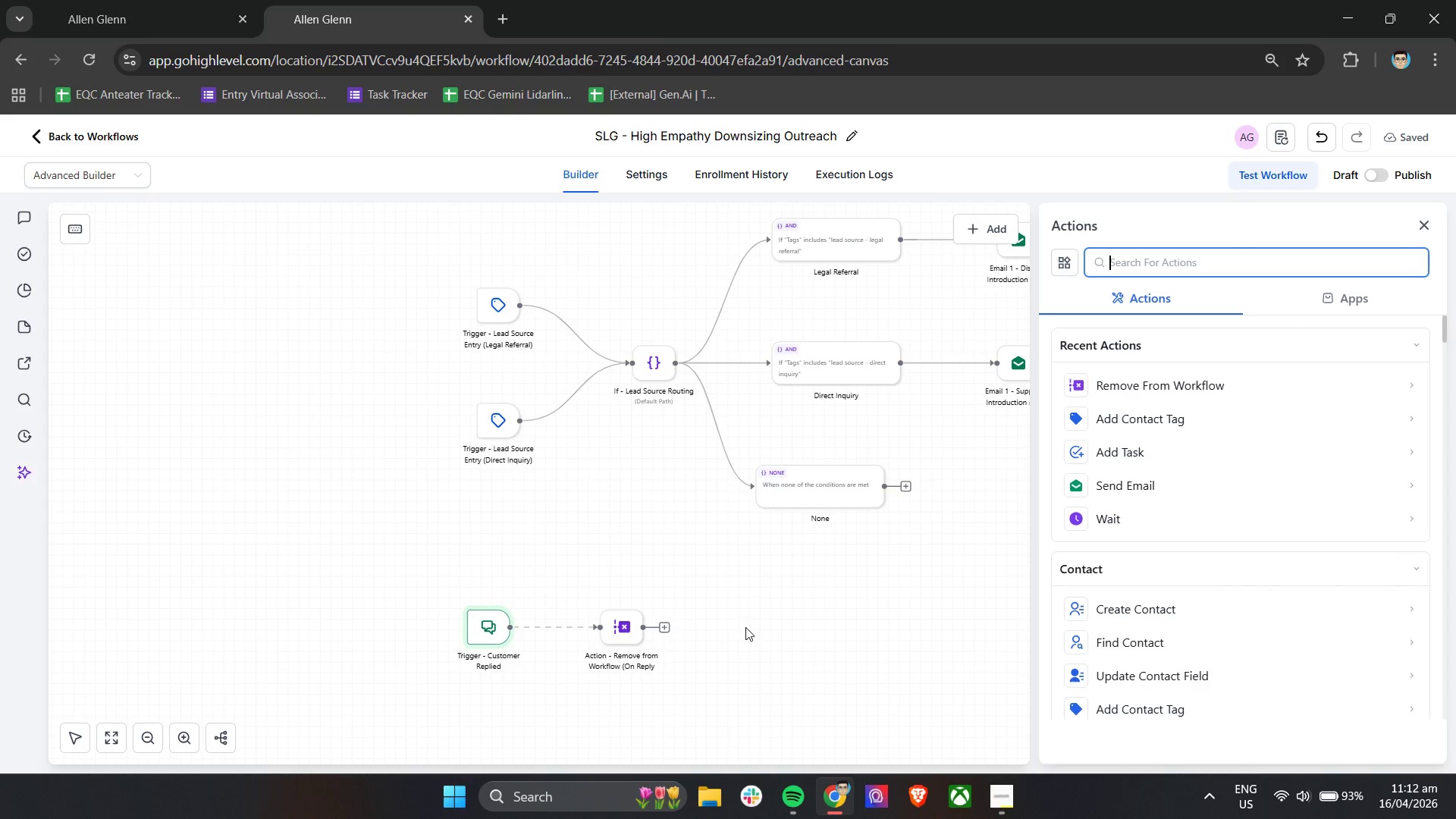 
left_click([1113, 409])
 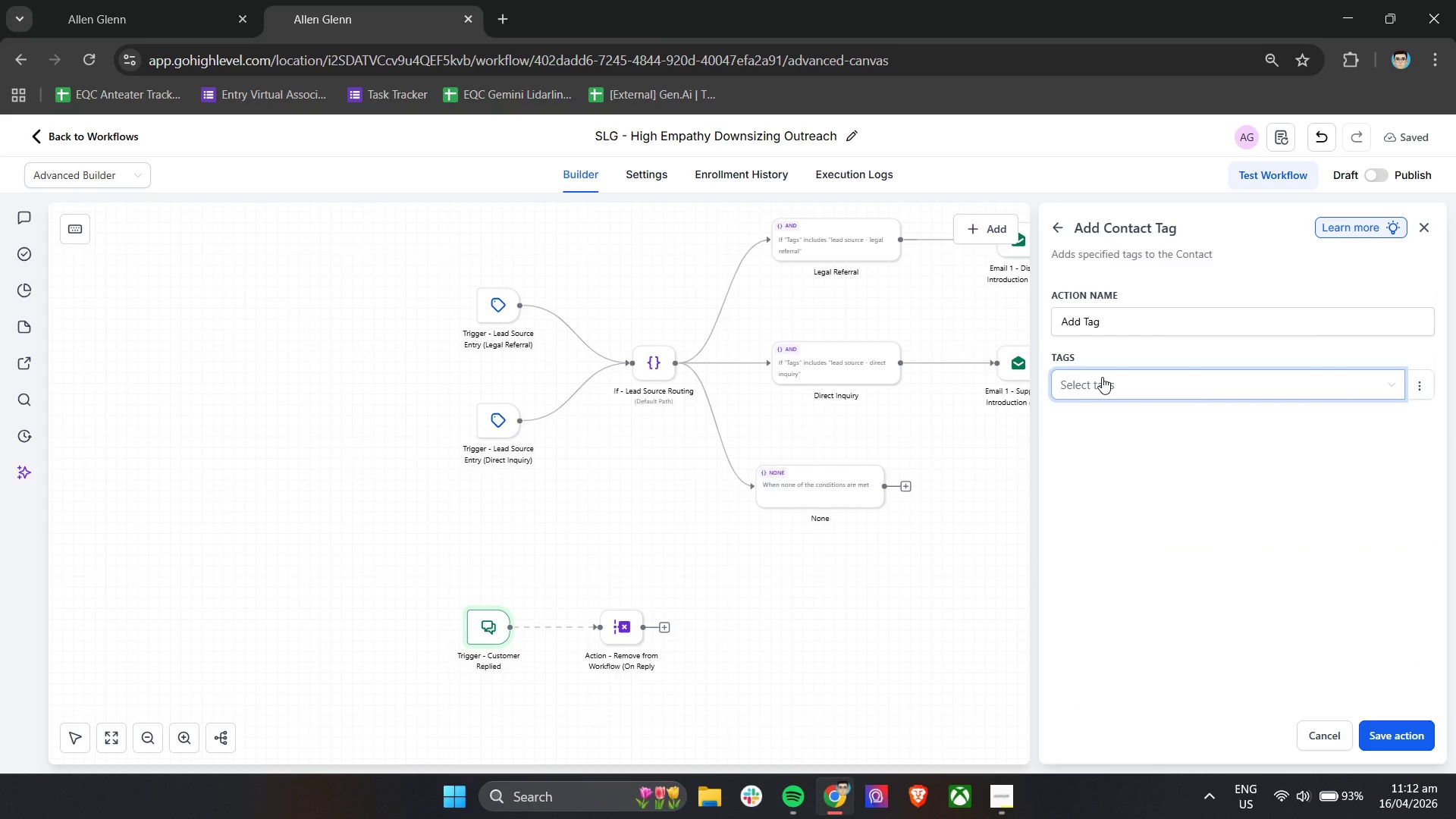 
left_click([1110, 384])
 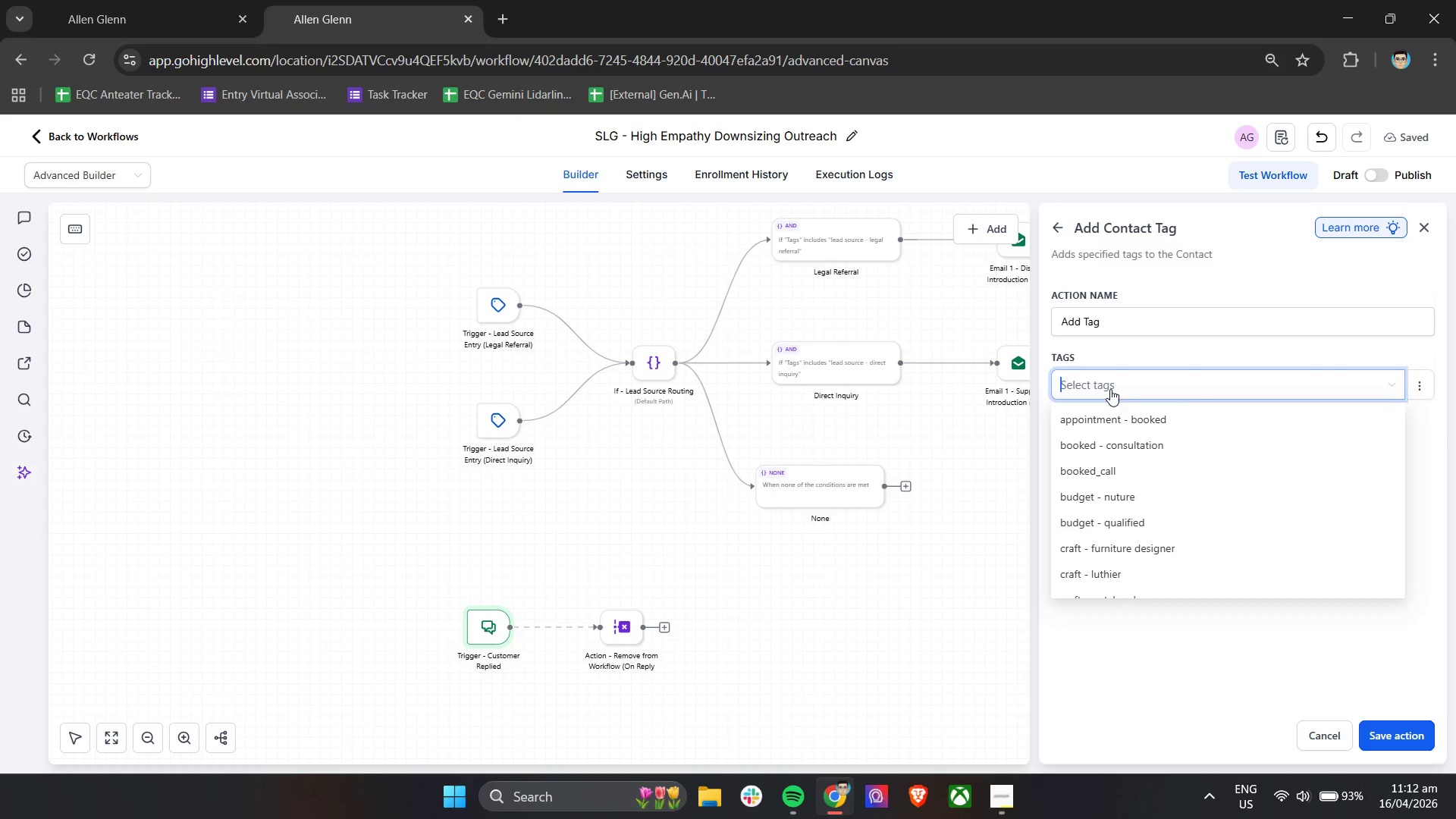 
type(en)
 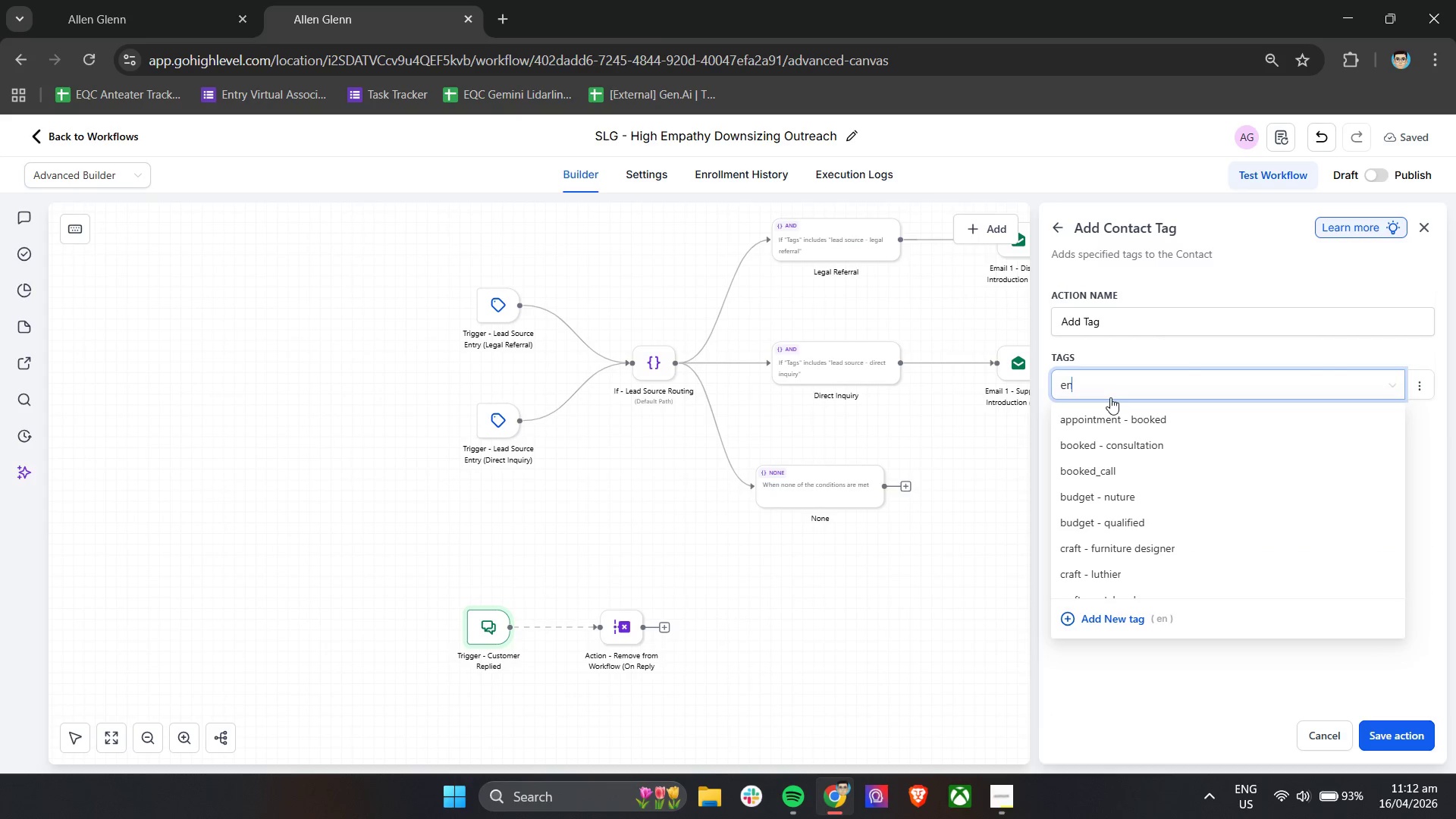 
type(ga)
 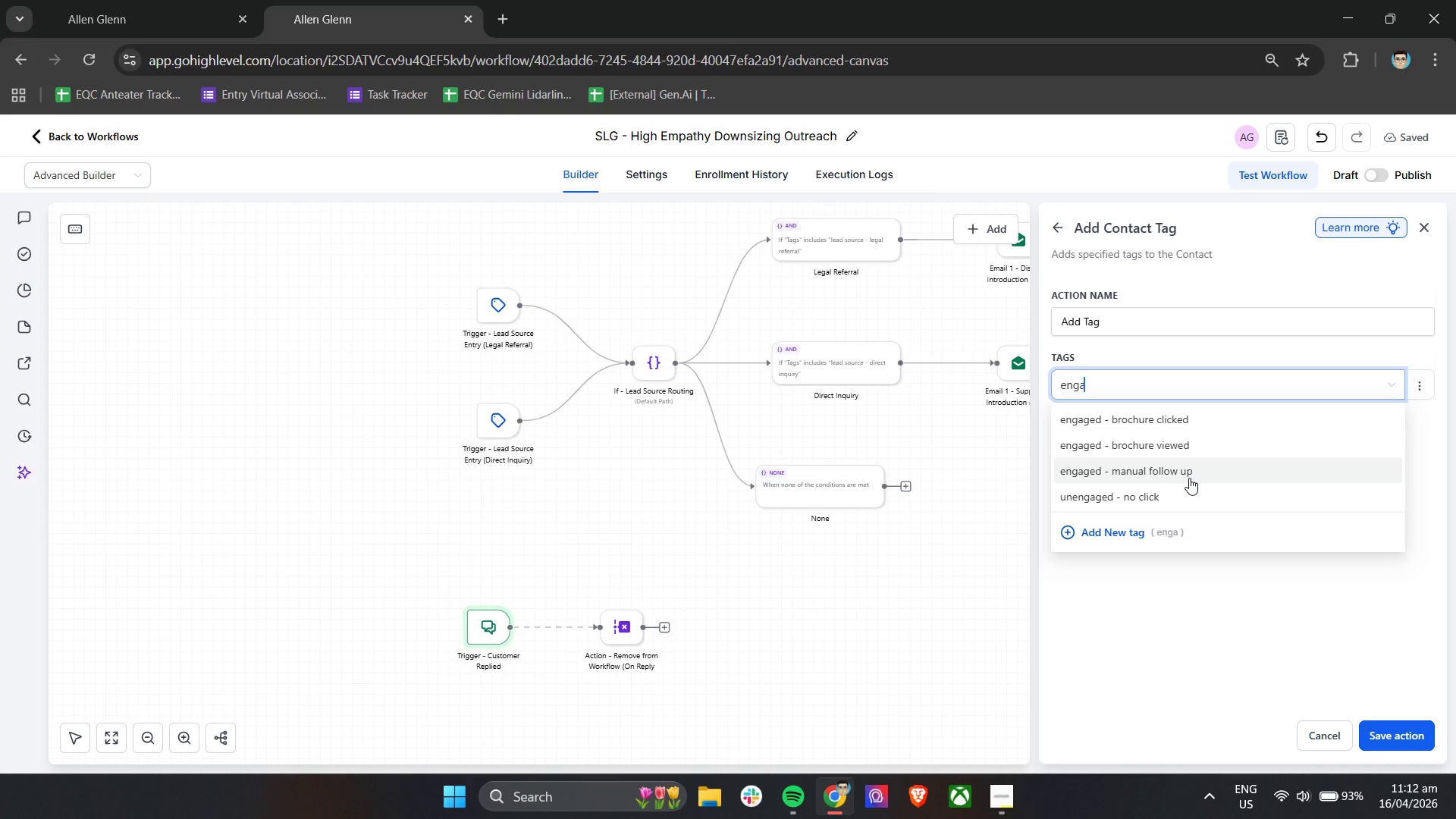 
left_click([1189, 478])
 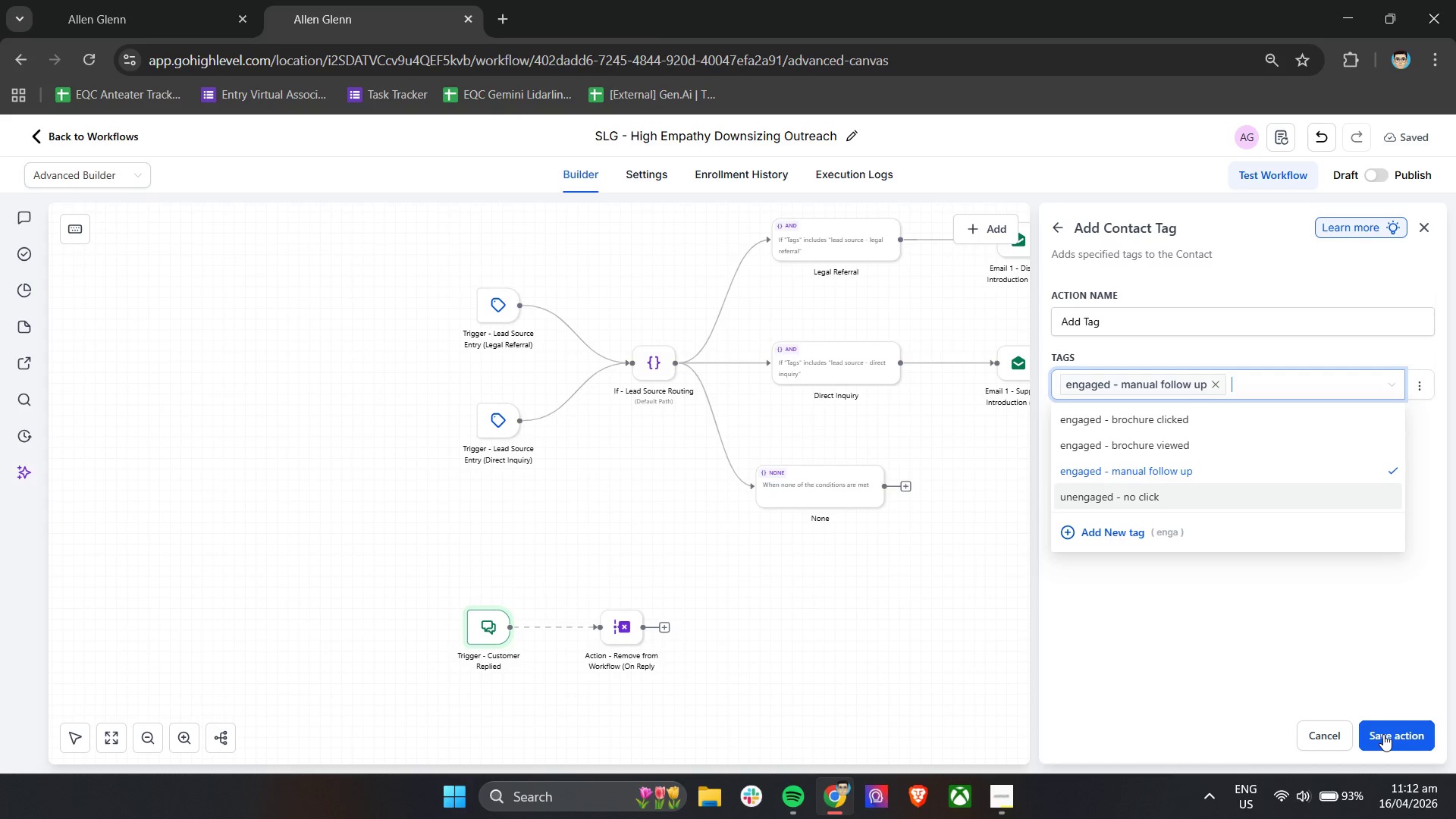 
left_click([1383, 734])
 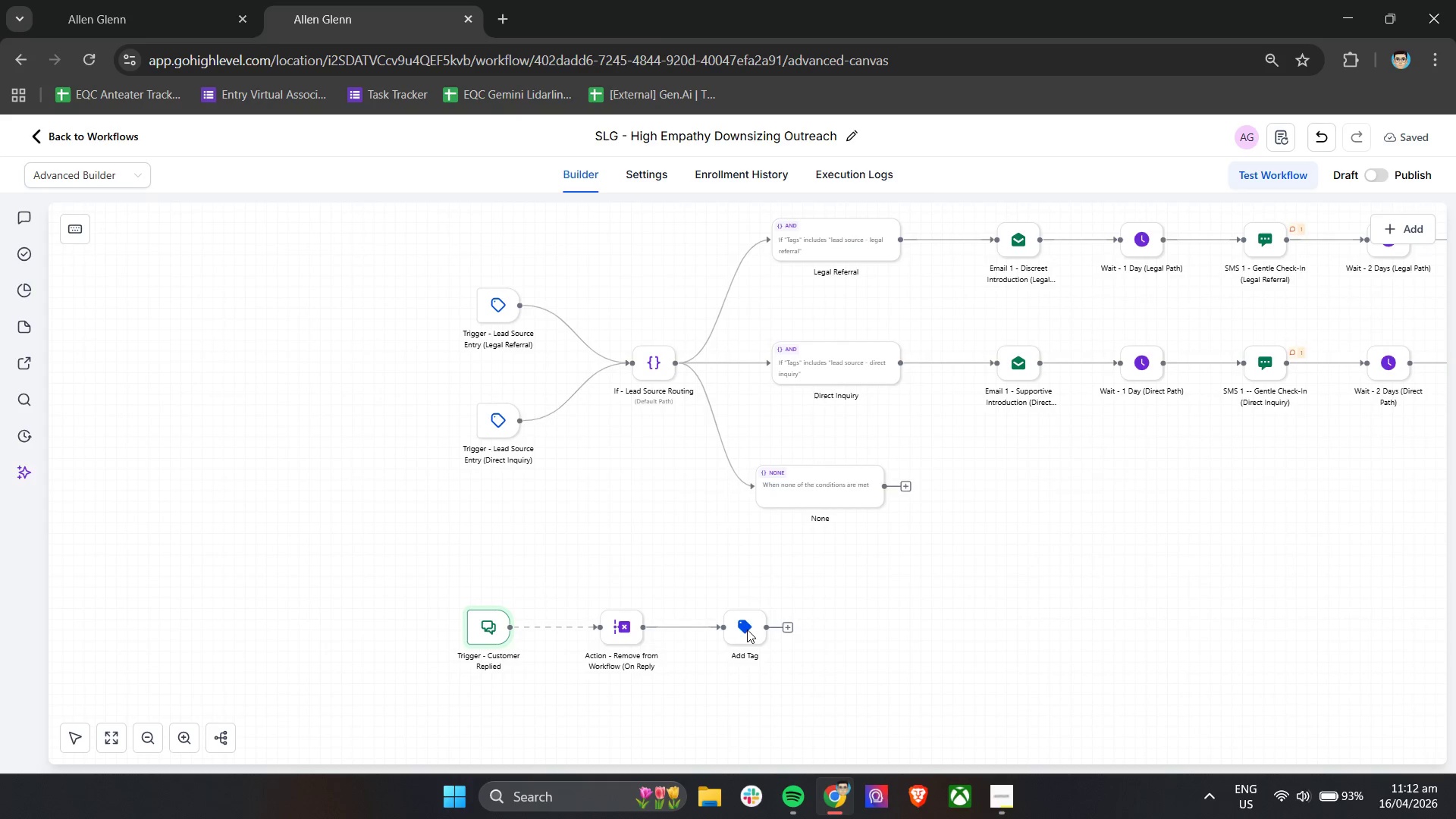 
double_click([746, 623])
 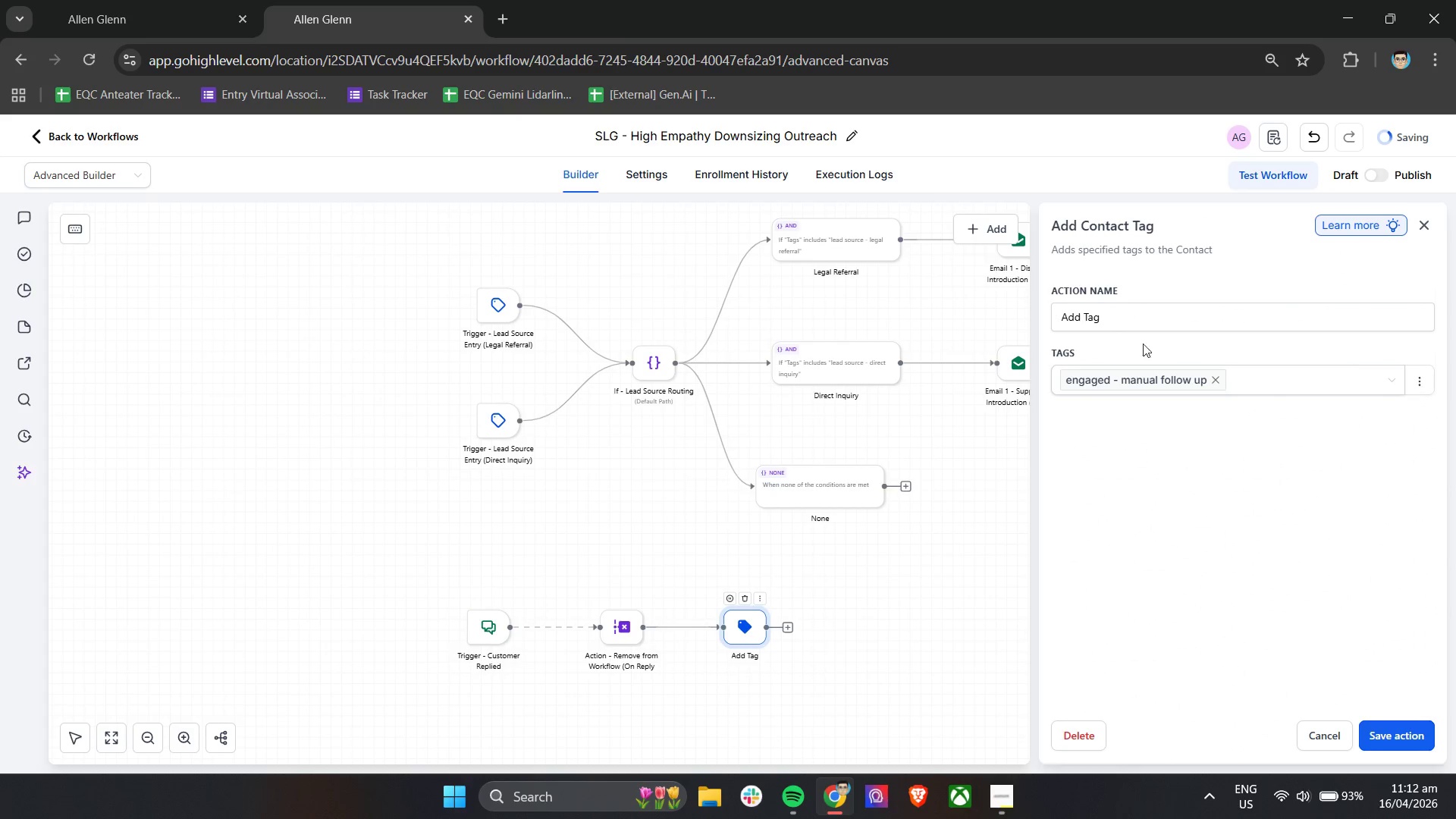 
left_click([1146, 318])
 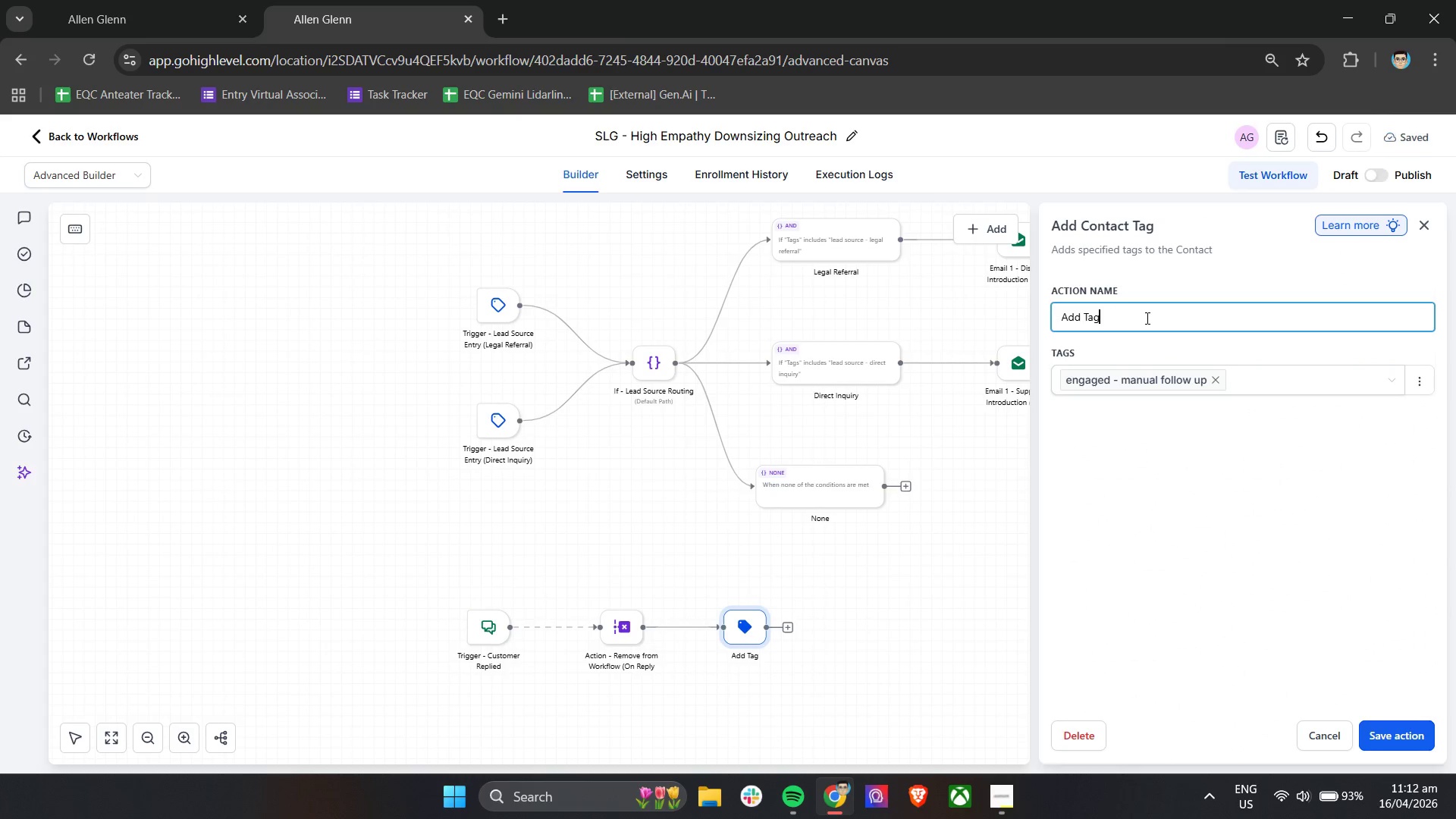 
left_click_drag(start_coordinate=[1146, 318], to_coordinate=[1037, 317])
 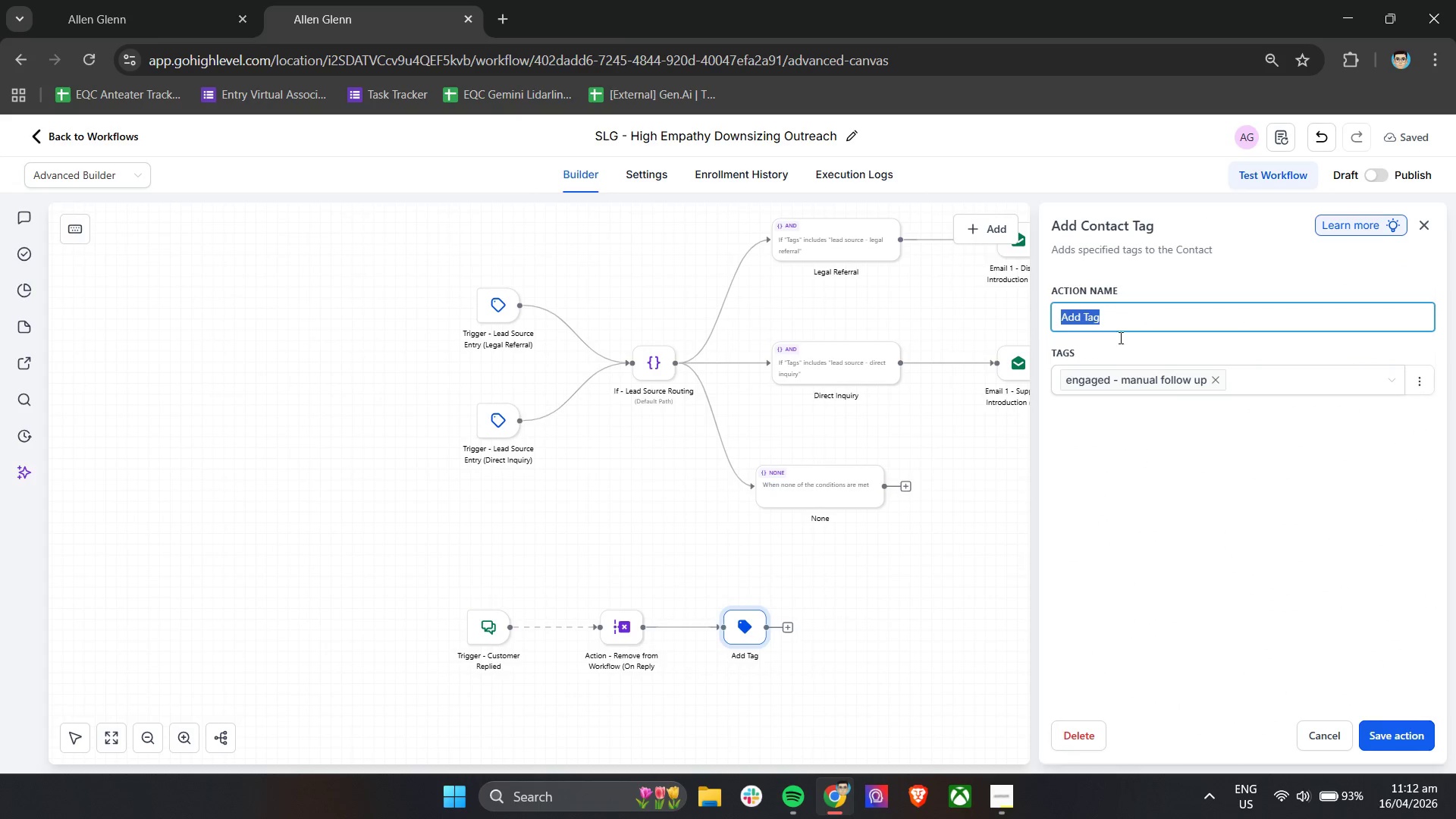 
type(Taf -)
key(Backspace)
key(Backspace)
key(Backspace)
type(g - Engaged Lead)
 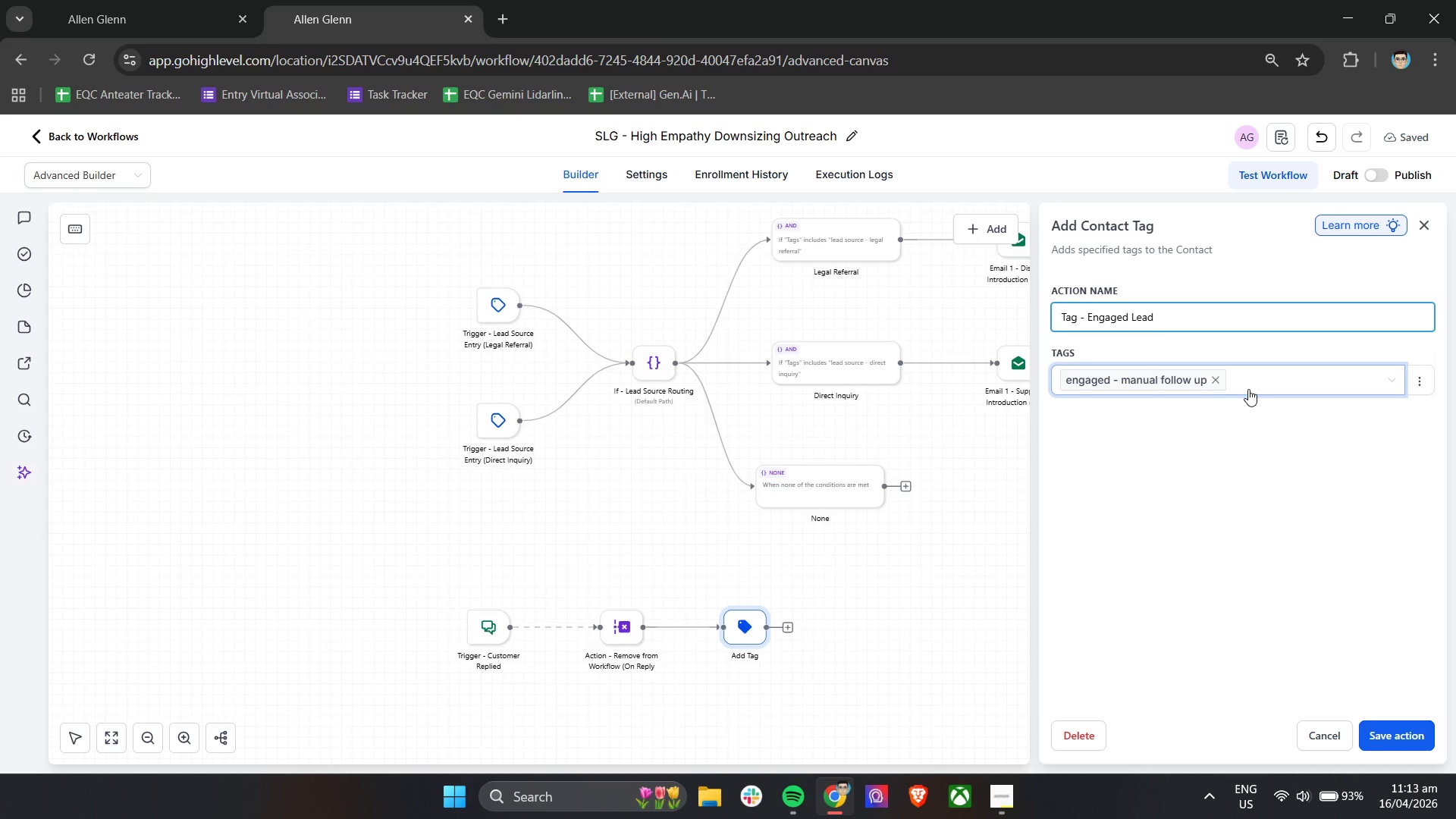 
left_click([1242, 496])
 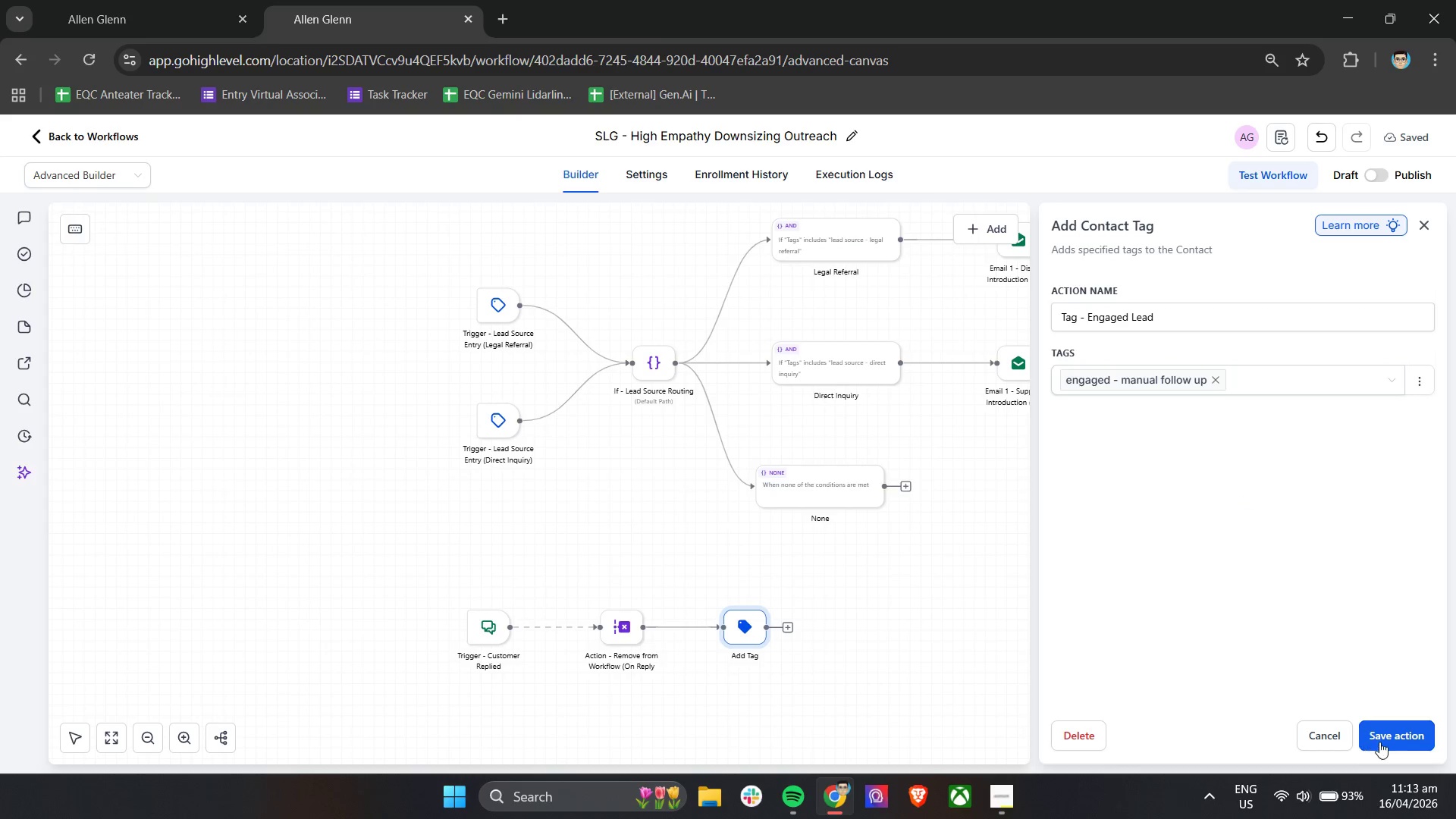 
left_click([1387, 735])
 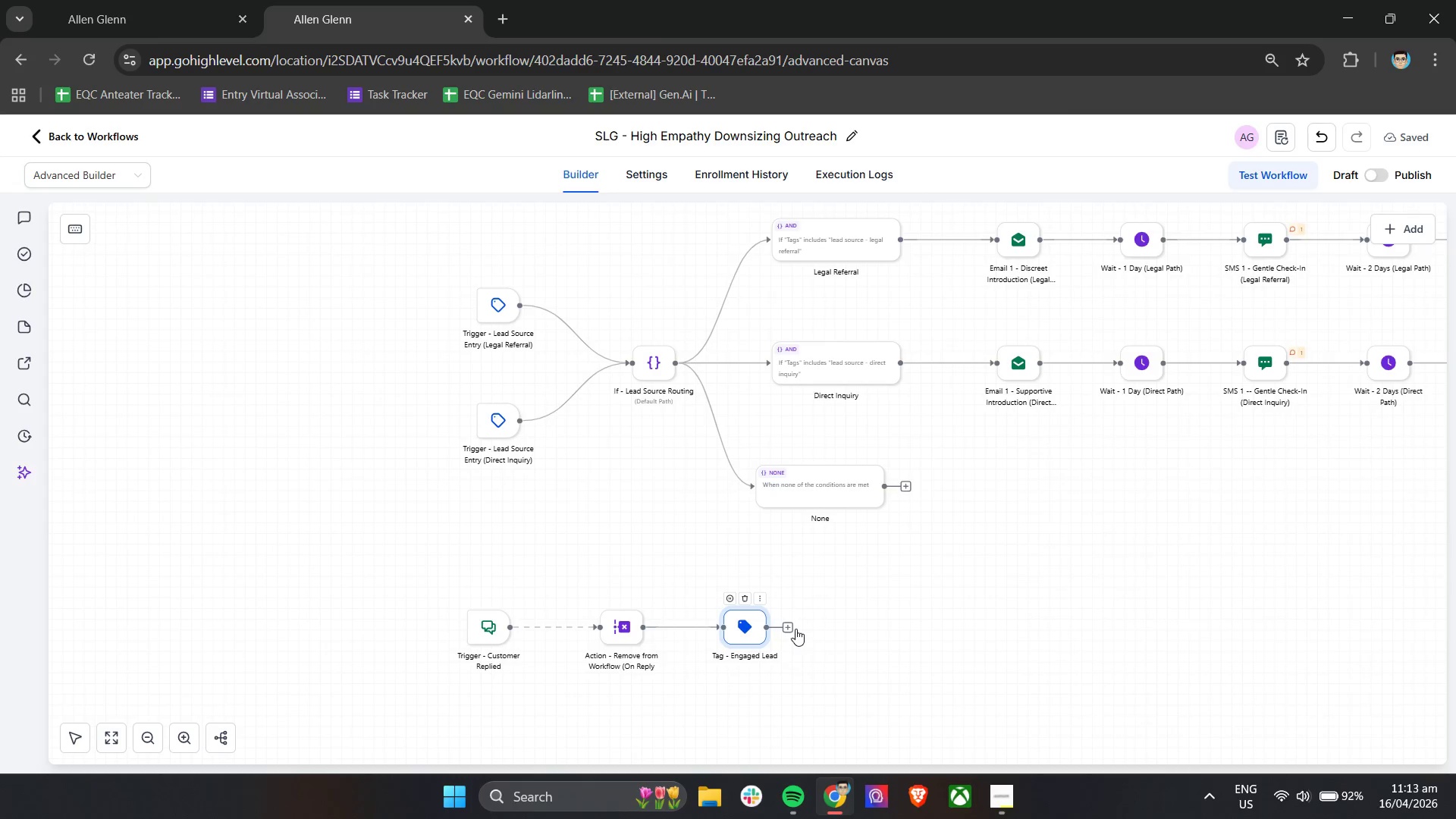 
wait(13.44)
 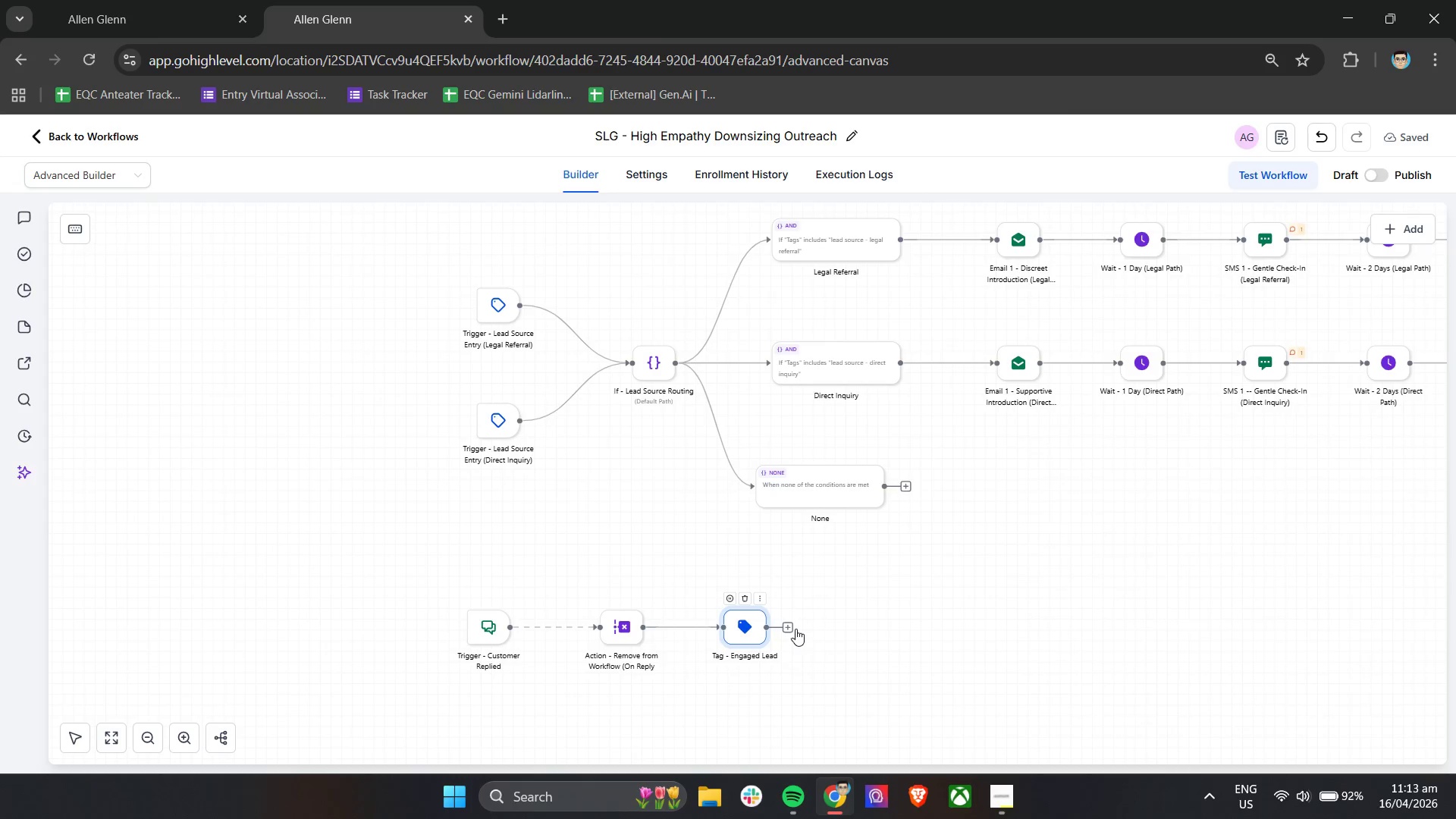 
left_click([785, 629])
 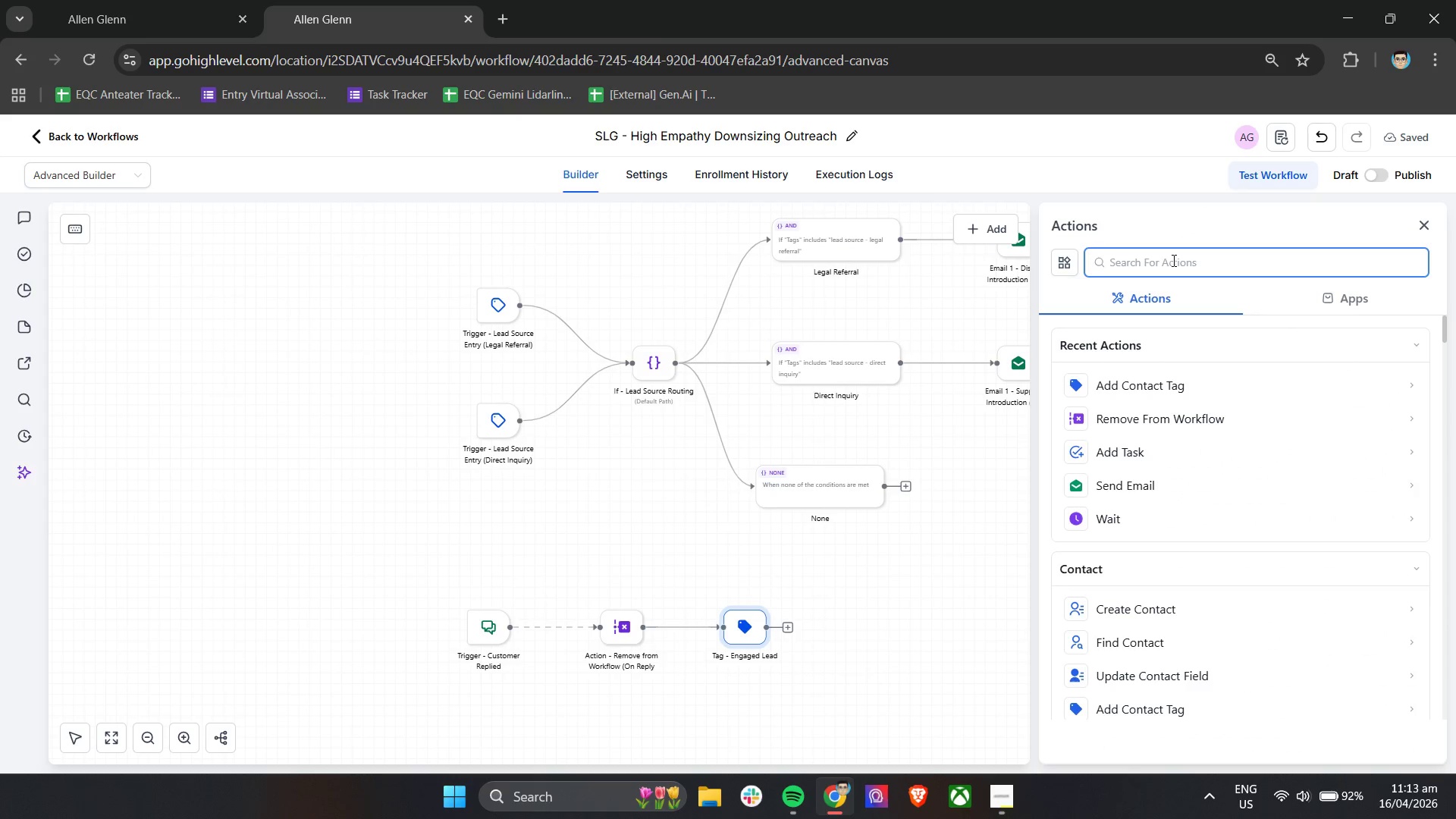 
left_click([1172, 260])
 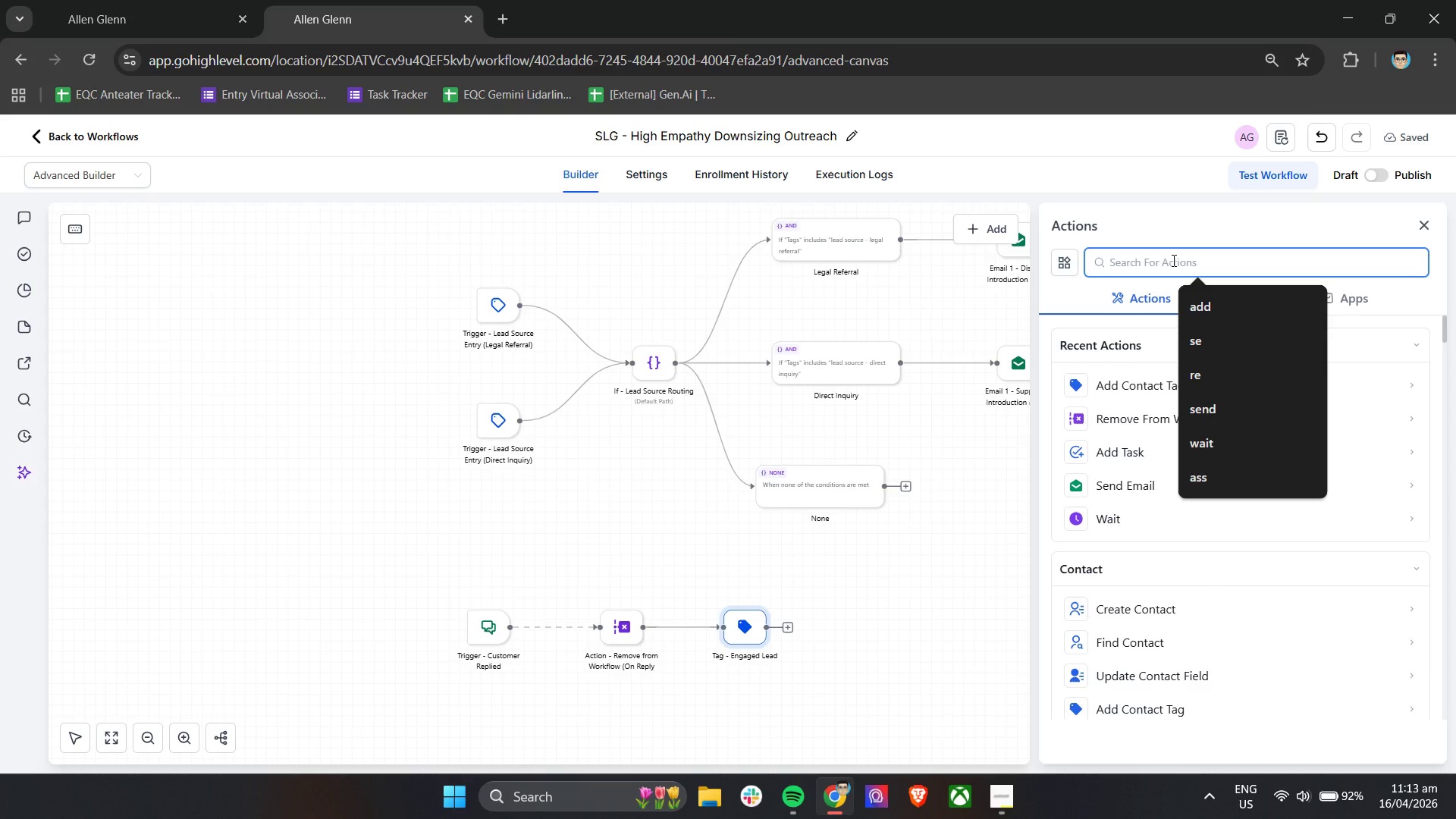 
type(in)
 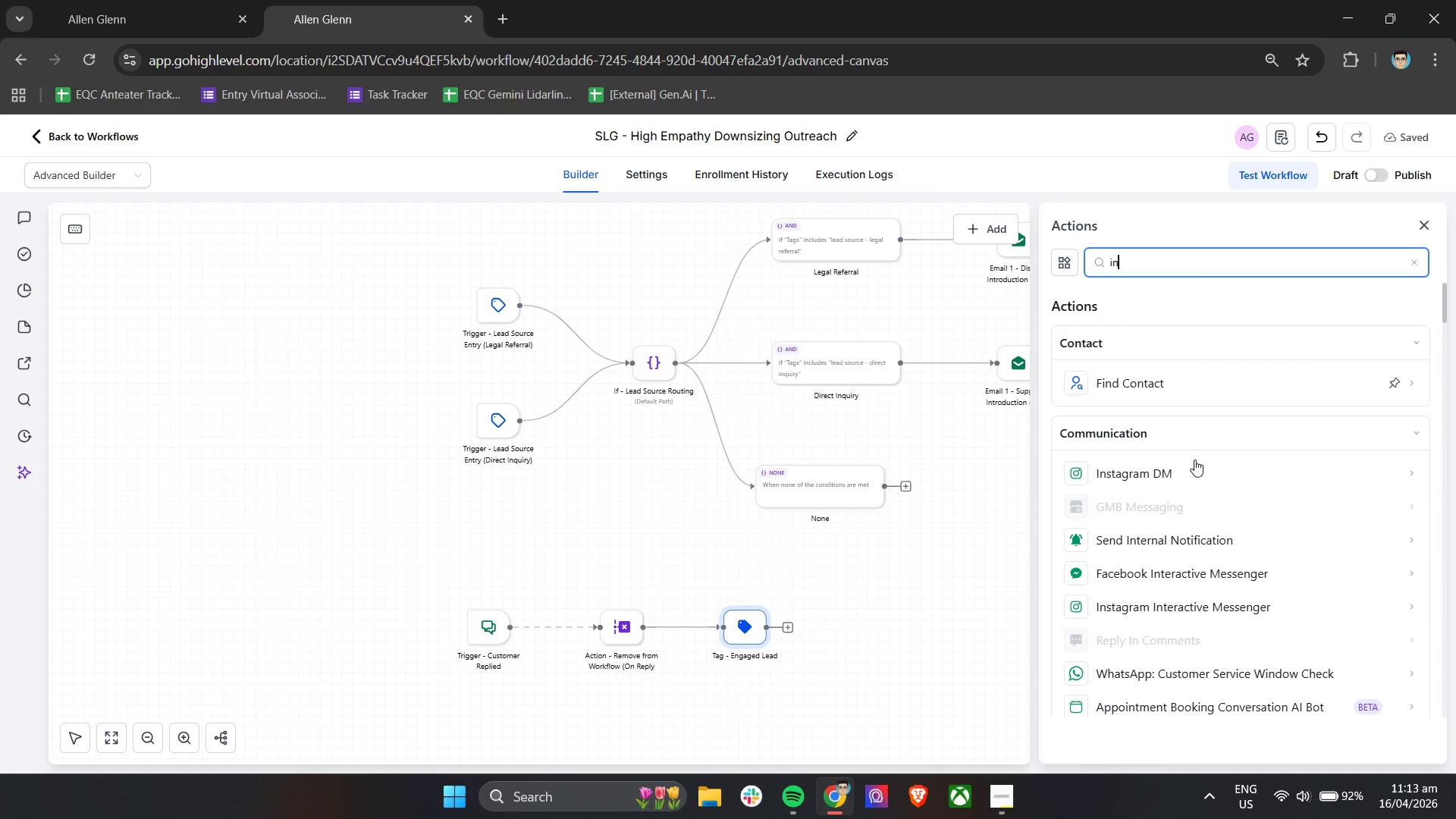 
left_click([1181, 536])
 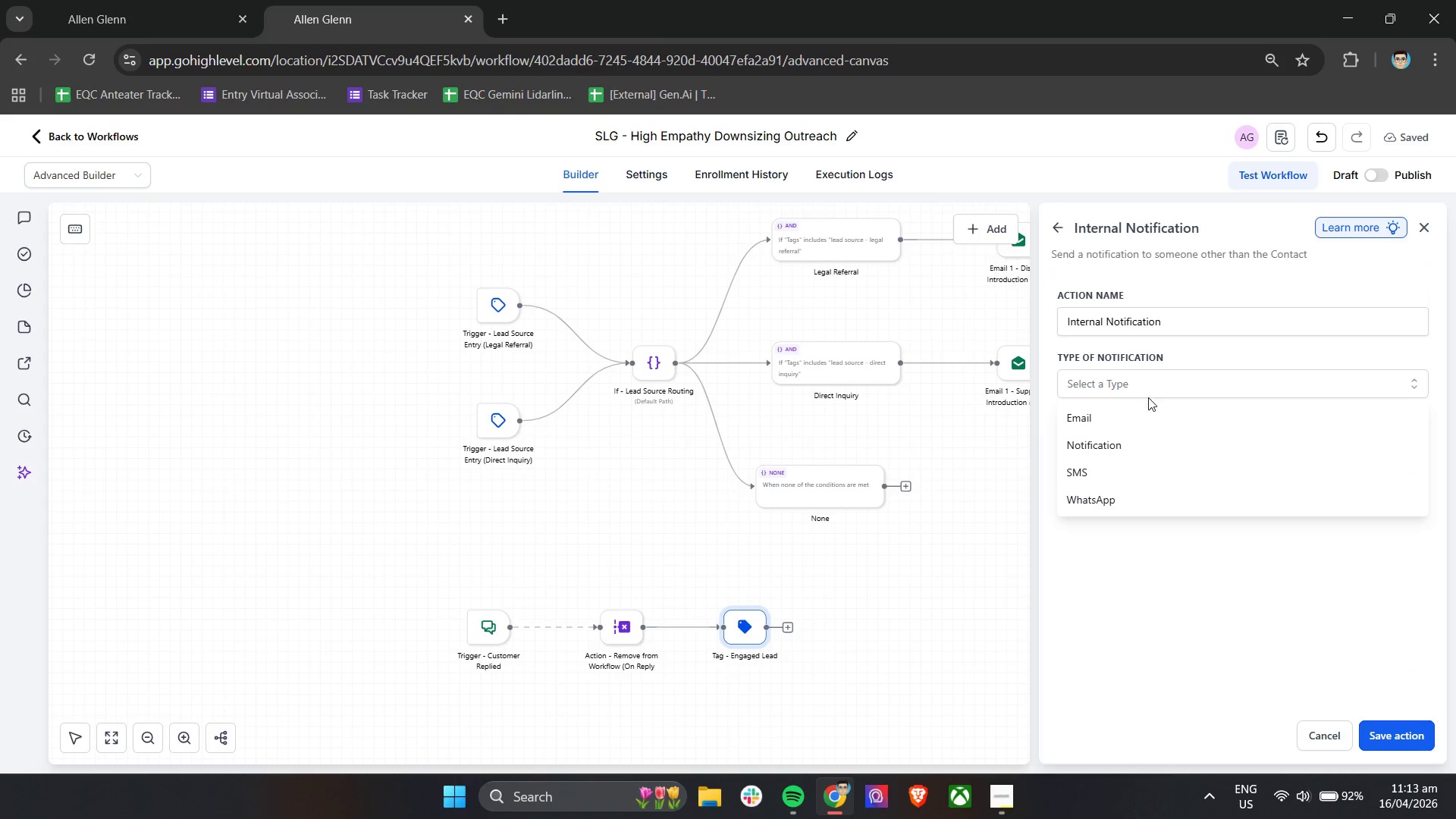 
left_click([1129, 445])
 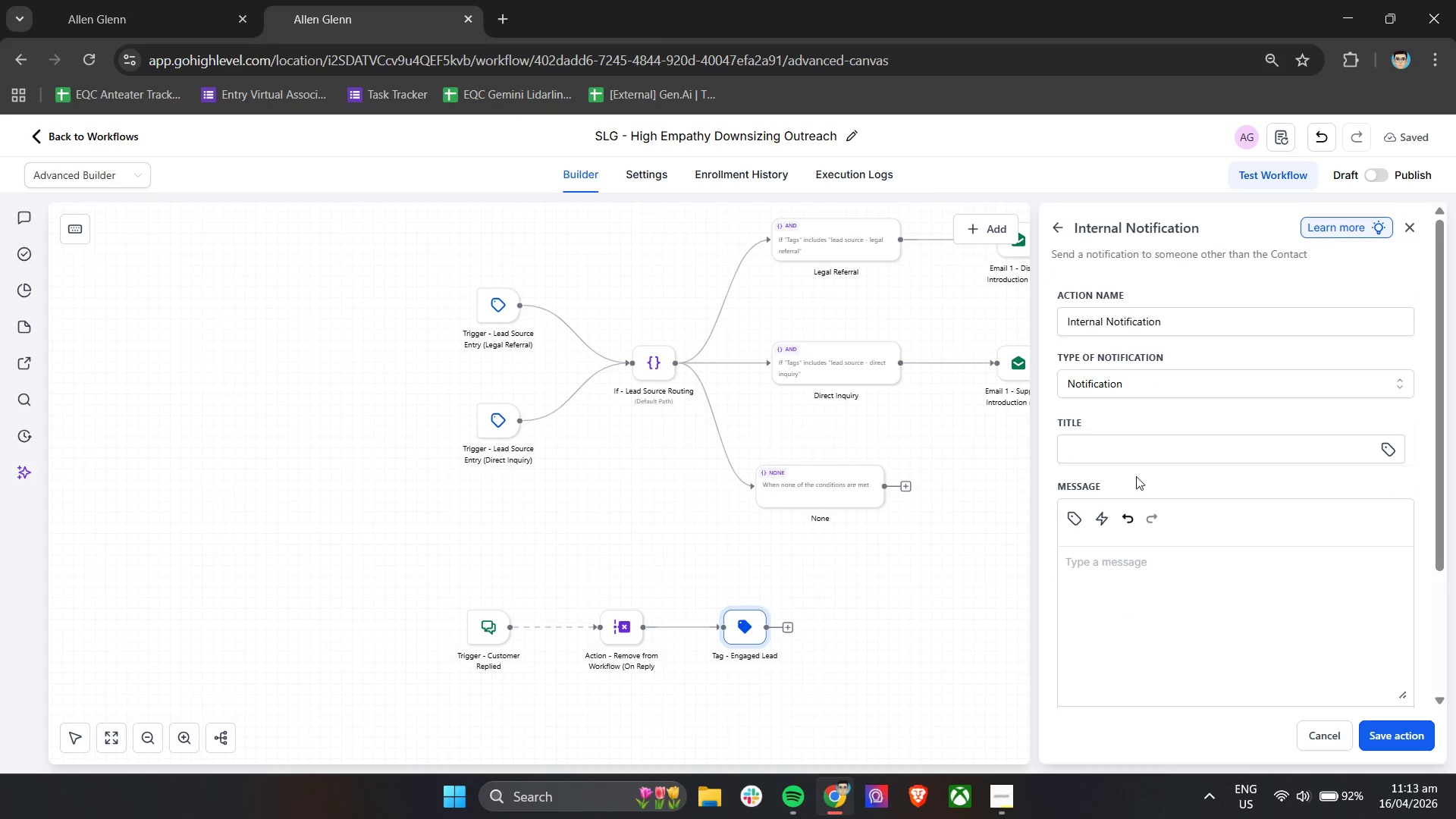 
left_click([1136, 450])
 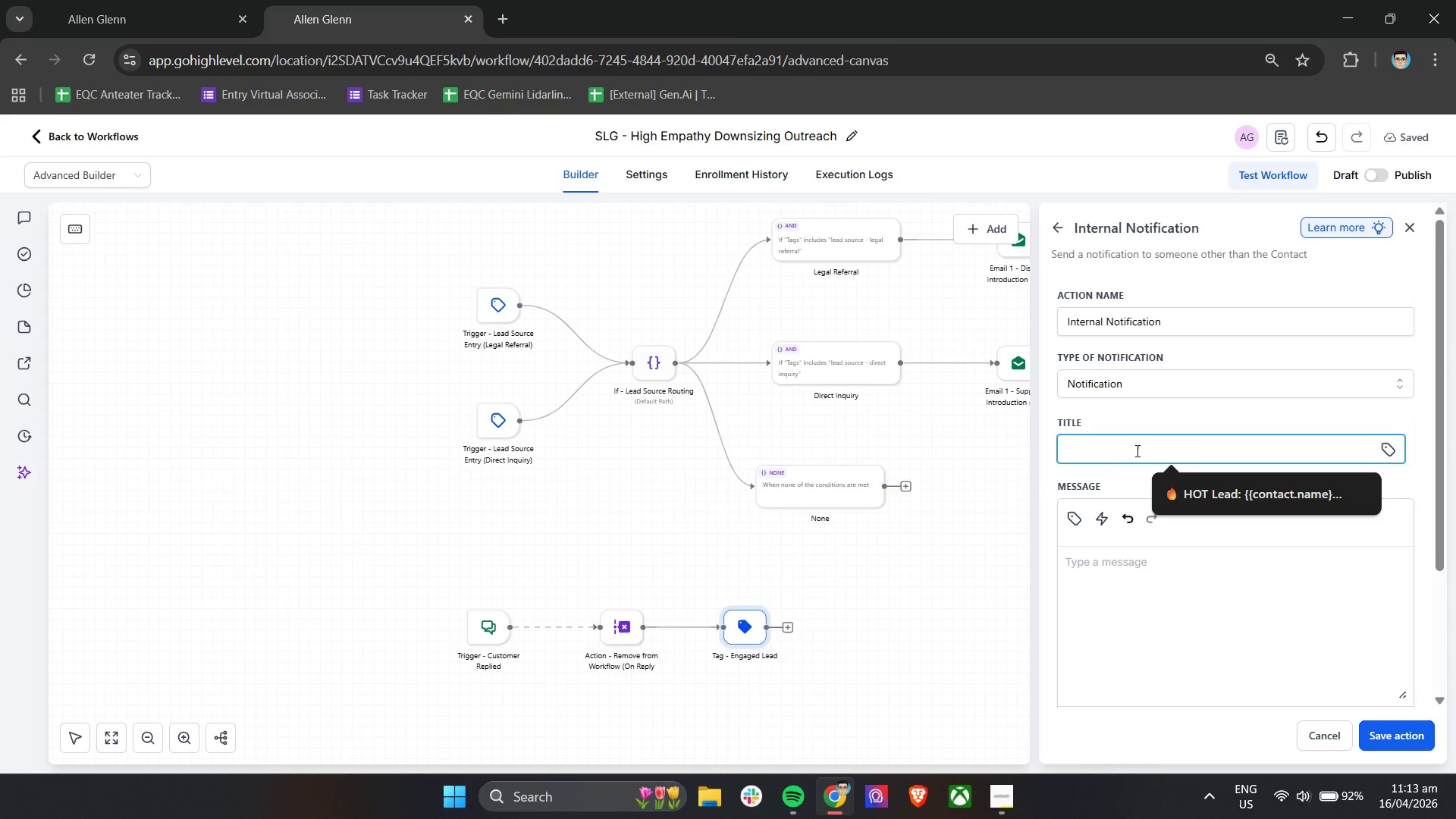 
wait(11.14)
 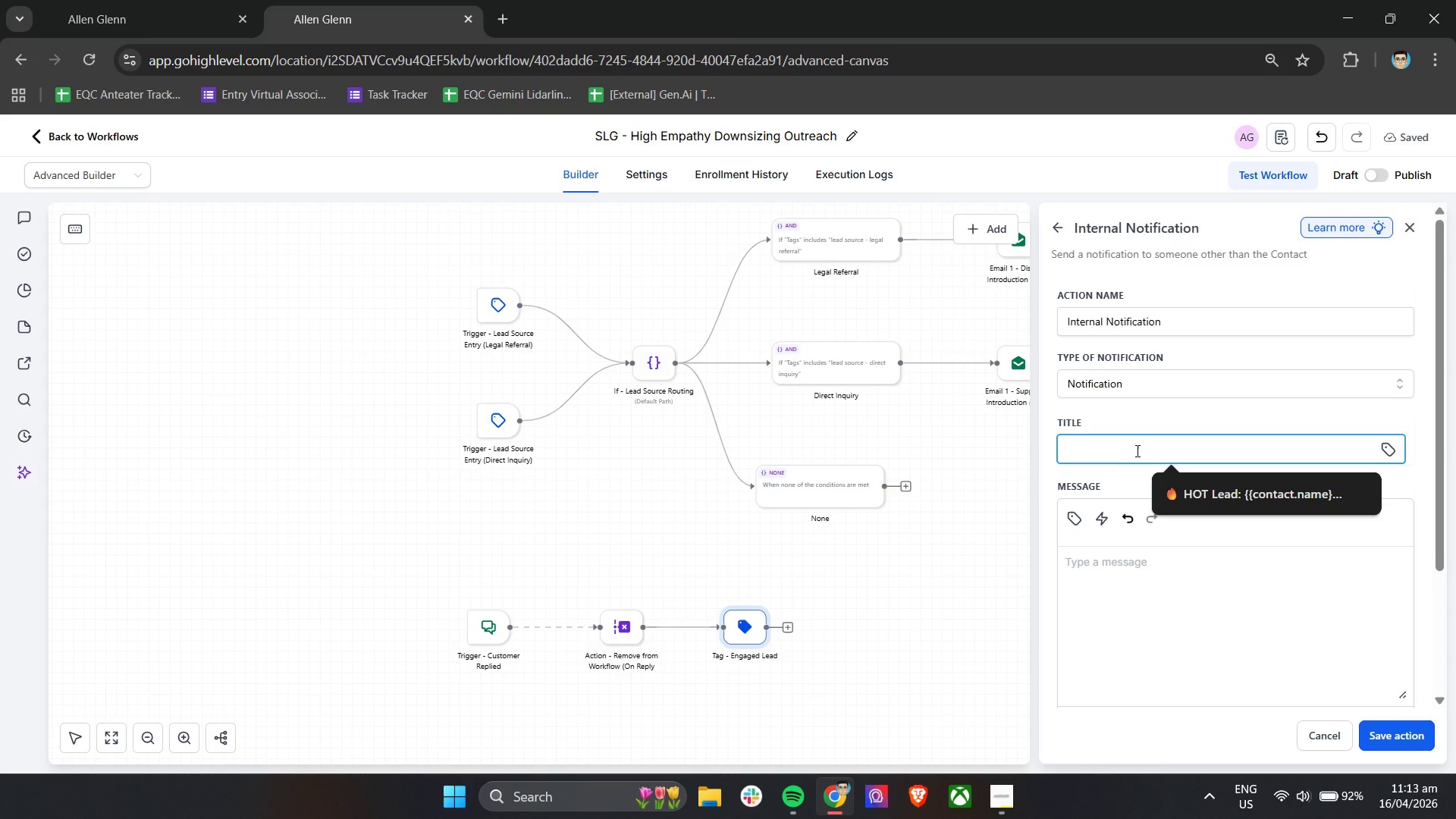 
left_click_drag(start_coordinate=[1169, 306], to_coordinate=[1170, 311])
 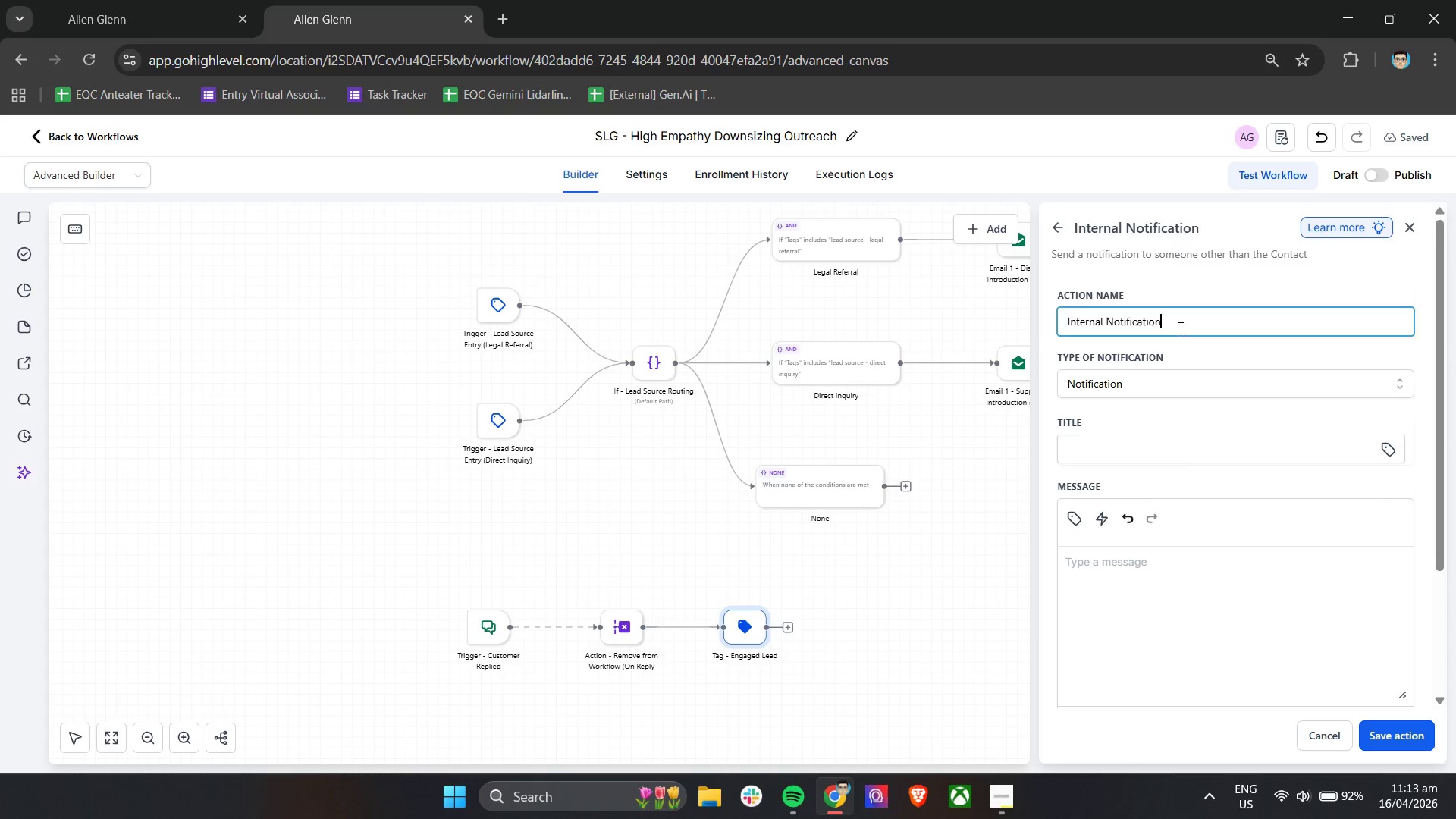 
double_click([1179, 328])
 